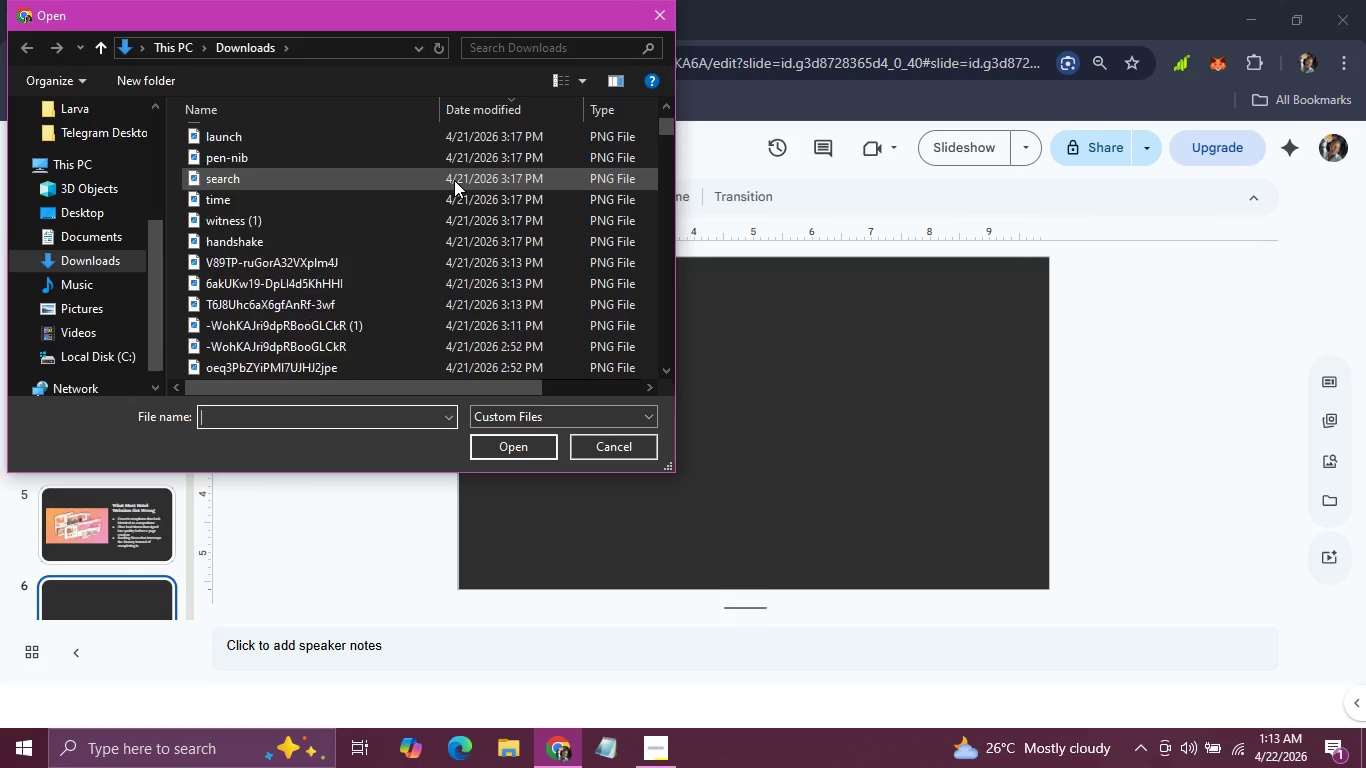 
wait(9.28)
 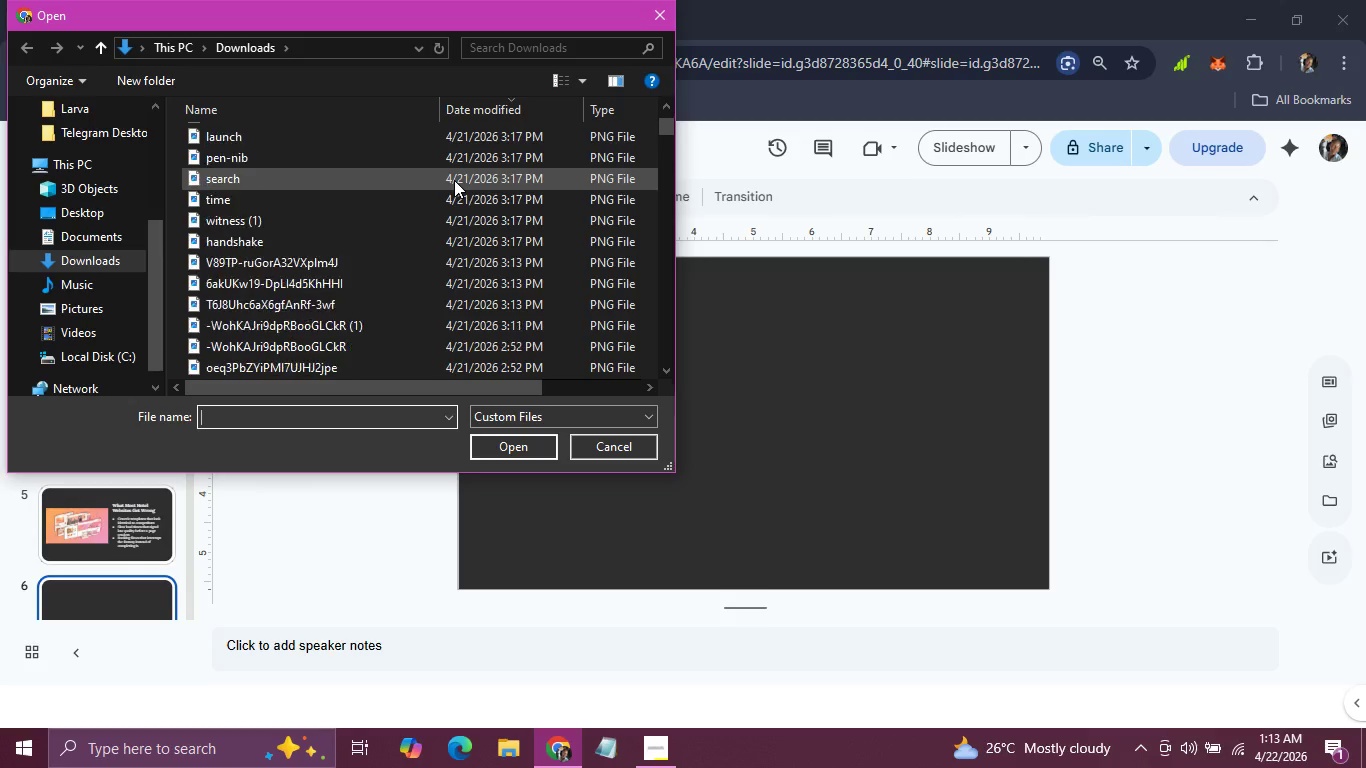 
hold_key(key=ShiftLeft, duration=1.03)
left_click([351, 215])
 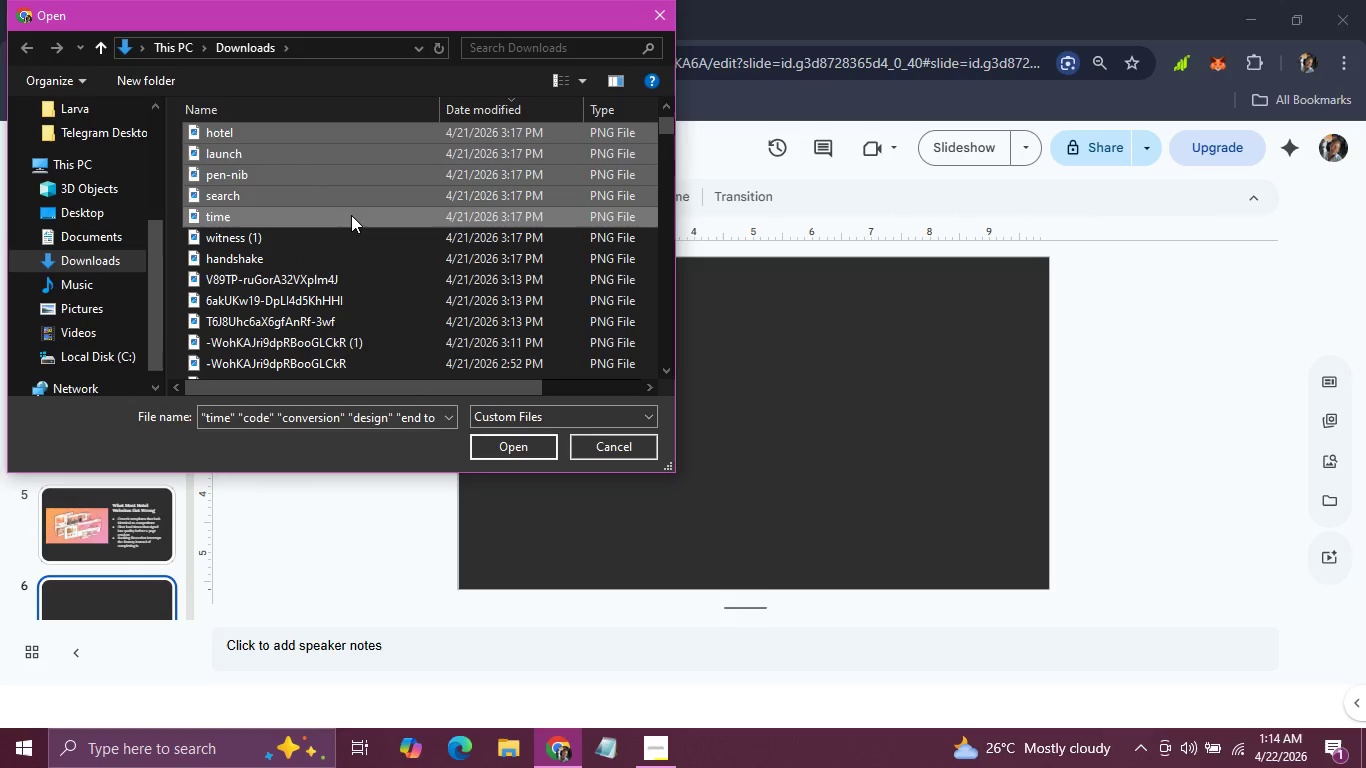 
left_click([351, 215])
 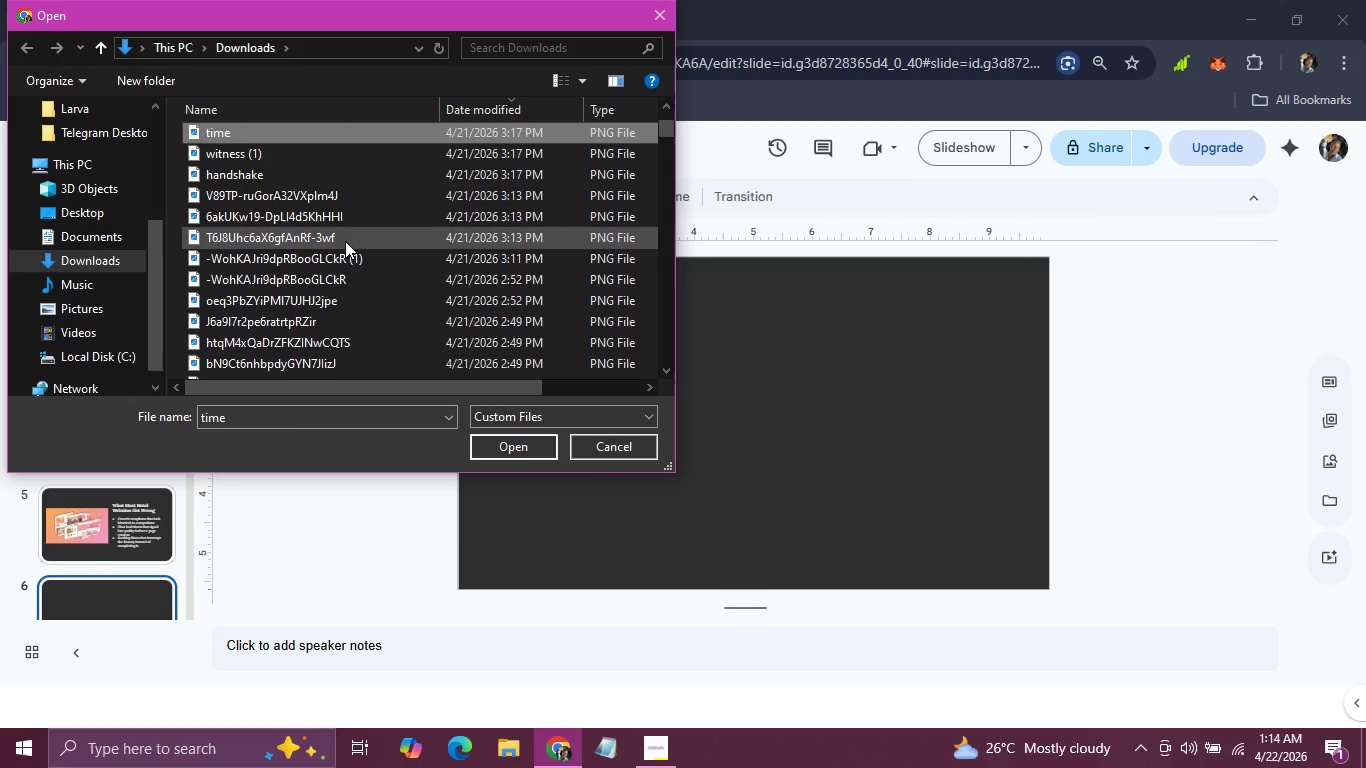 
wait(15.97)
 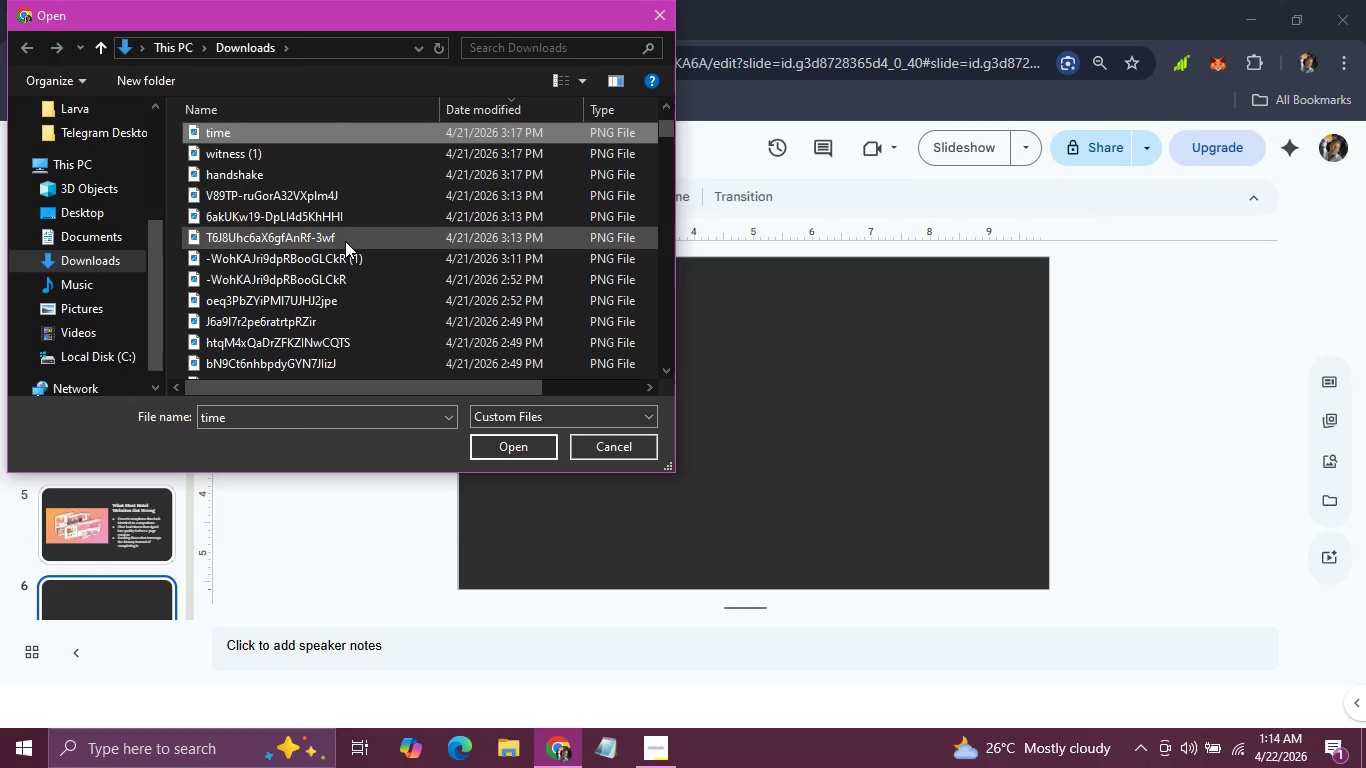 
hold_key(key=ControlLeft, duration=1.51)
left_click([336, 206])
 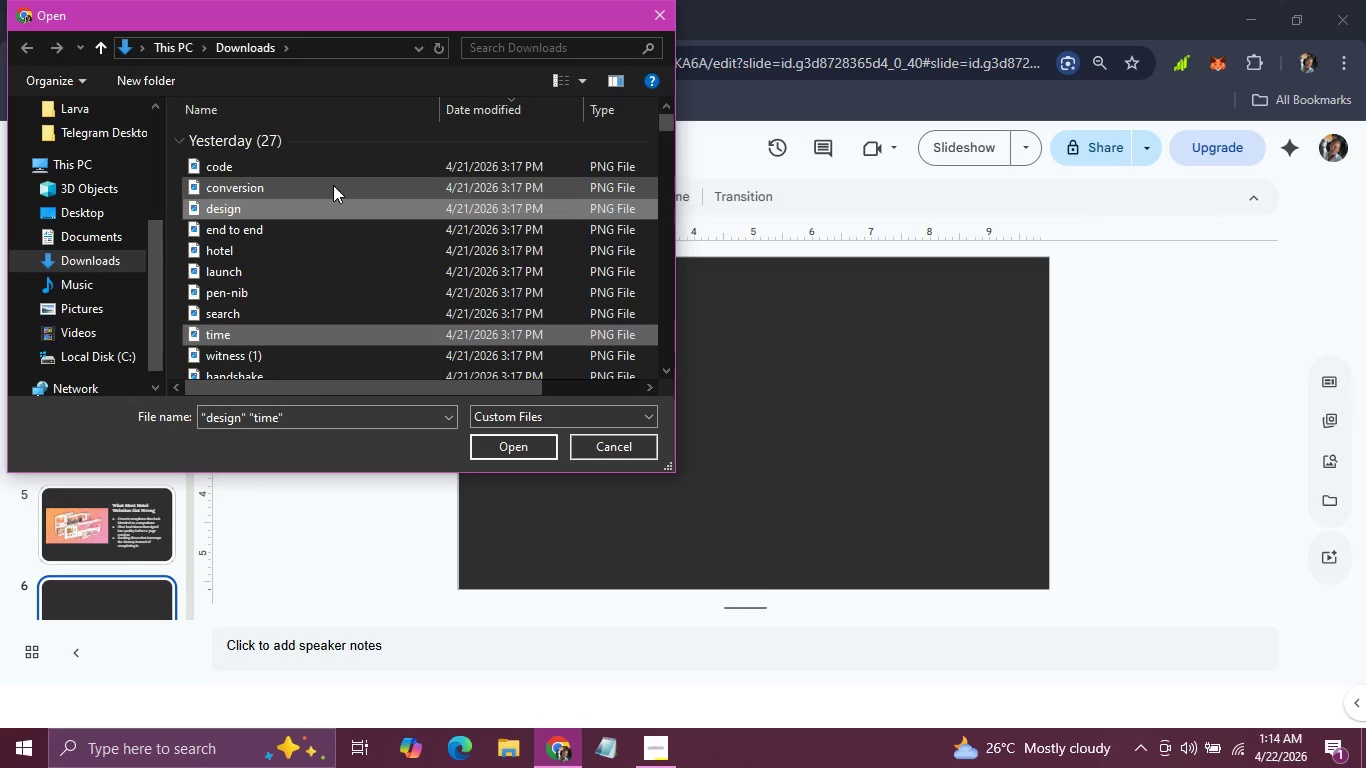 
left_click([333, 185])
 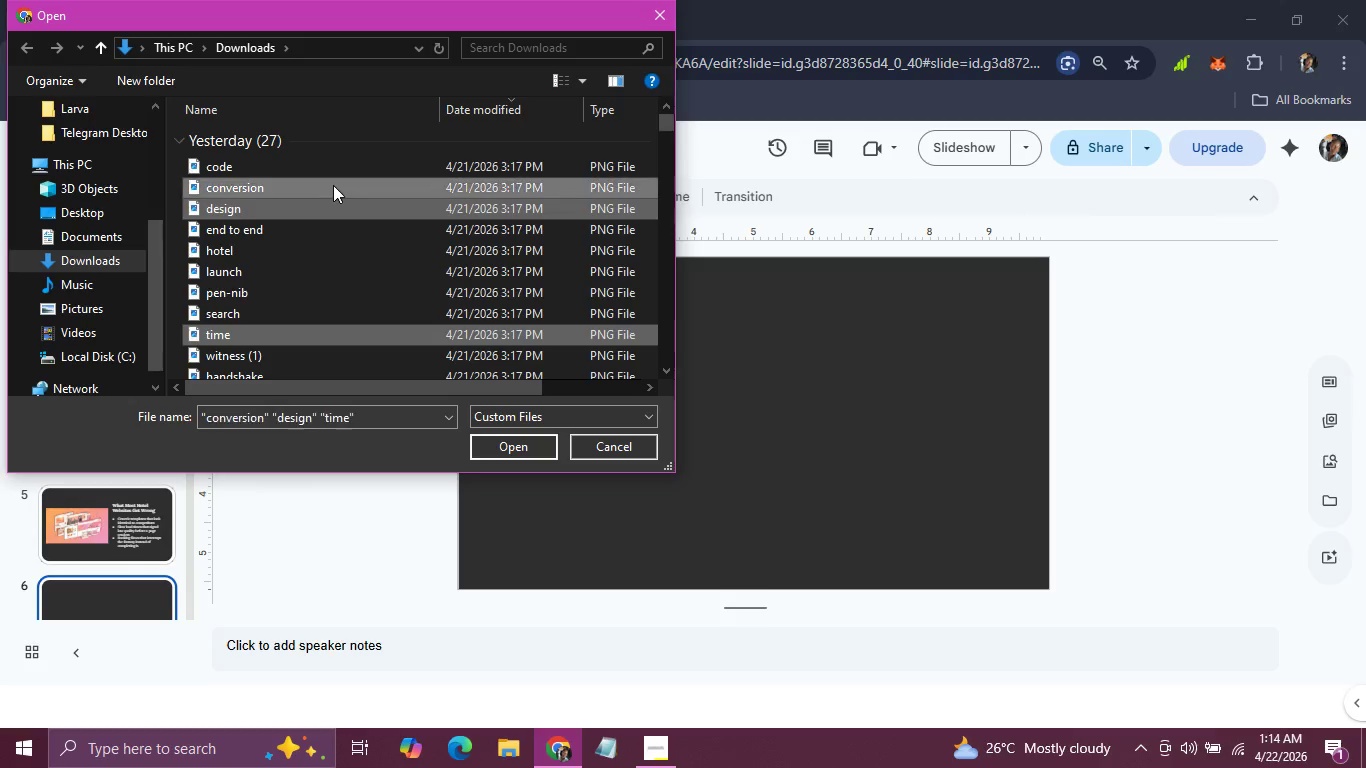 
key(Control+ControlLeft)
 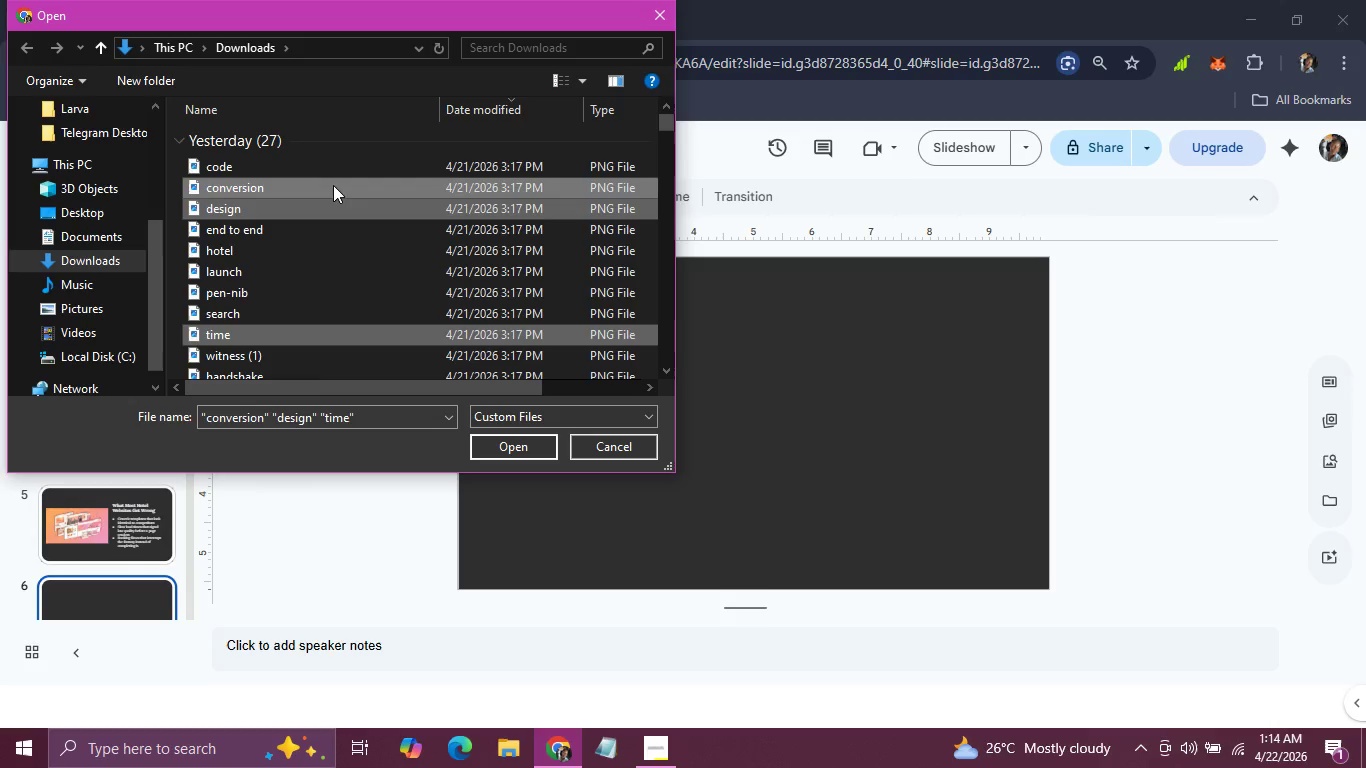 
key(Control+ControlLeft)
 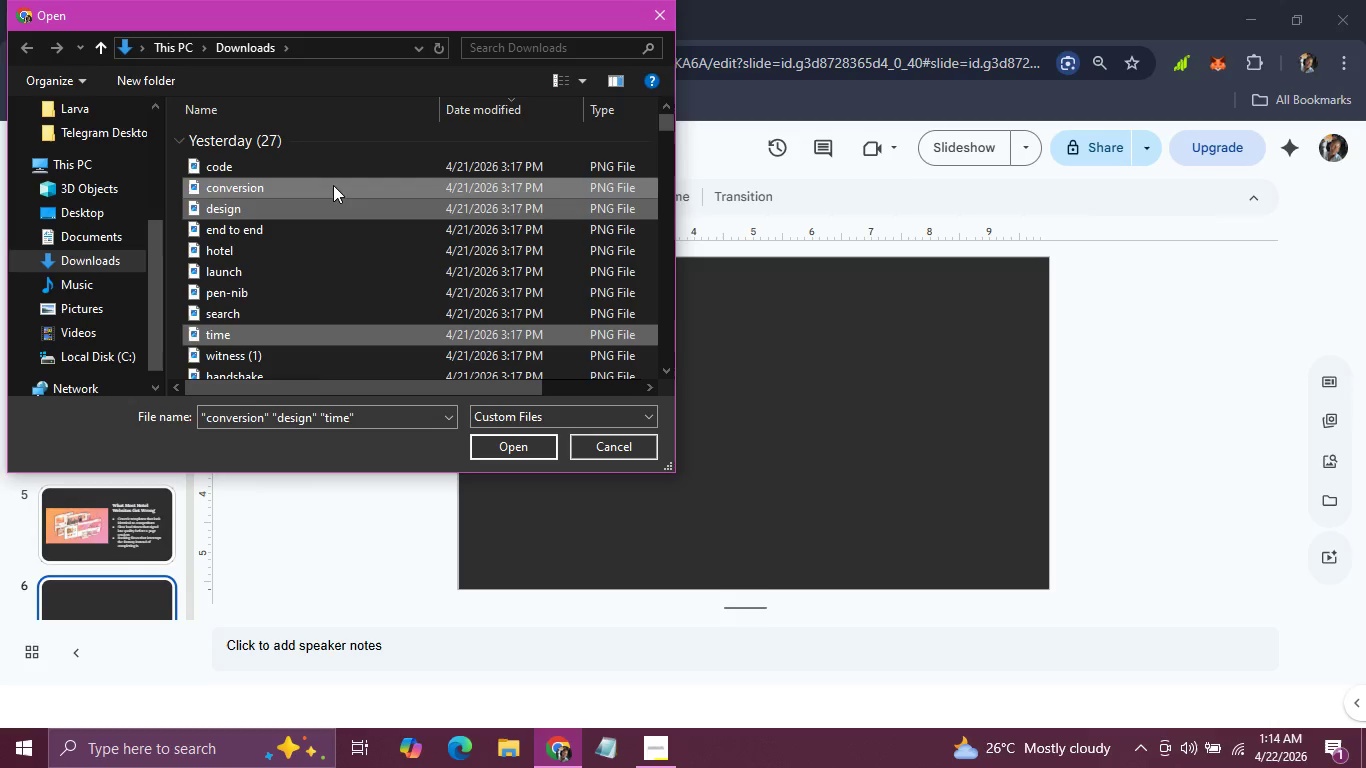 
key(Control+ControlLeft)
 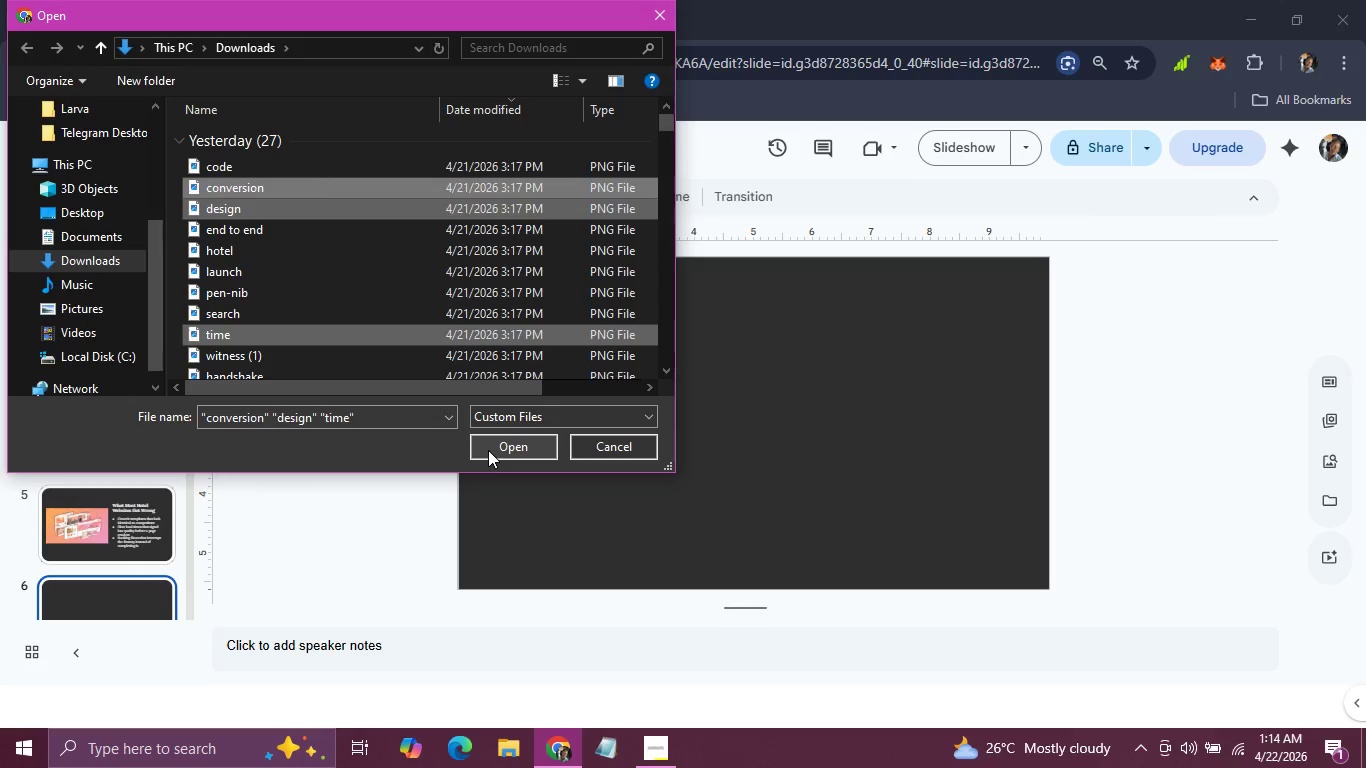 
left_click([488, 450])
 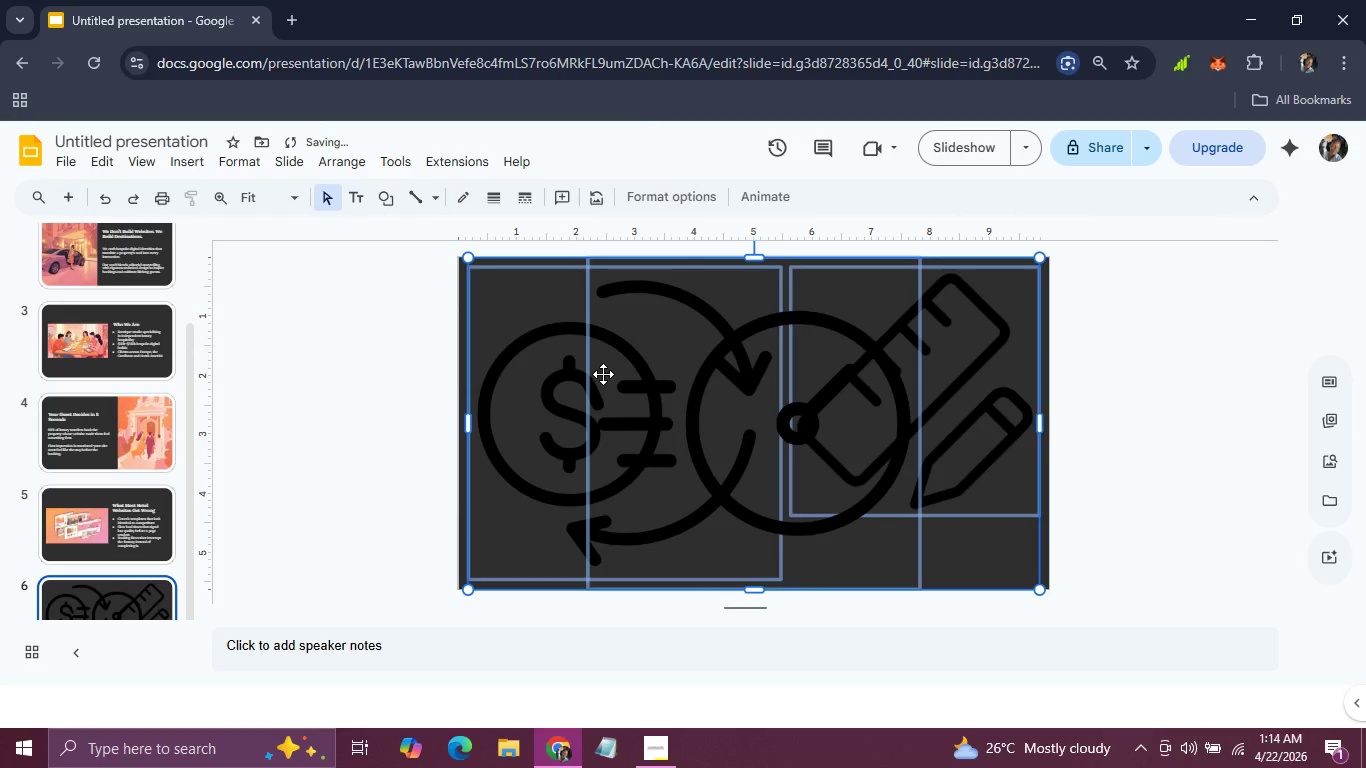 
key(Backspace)
 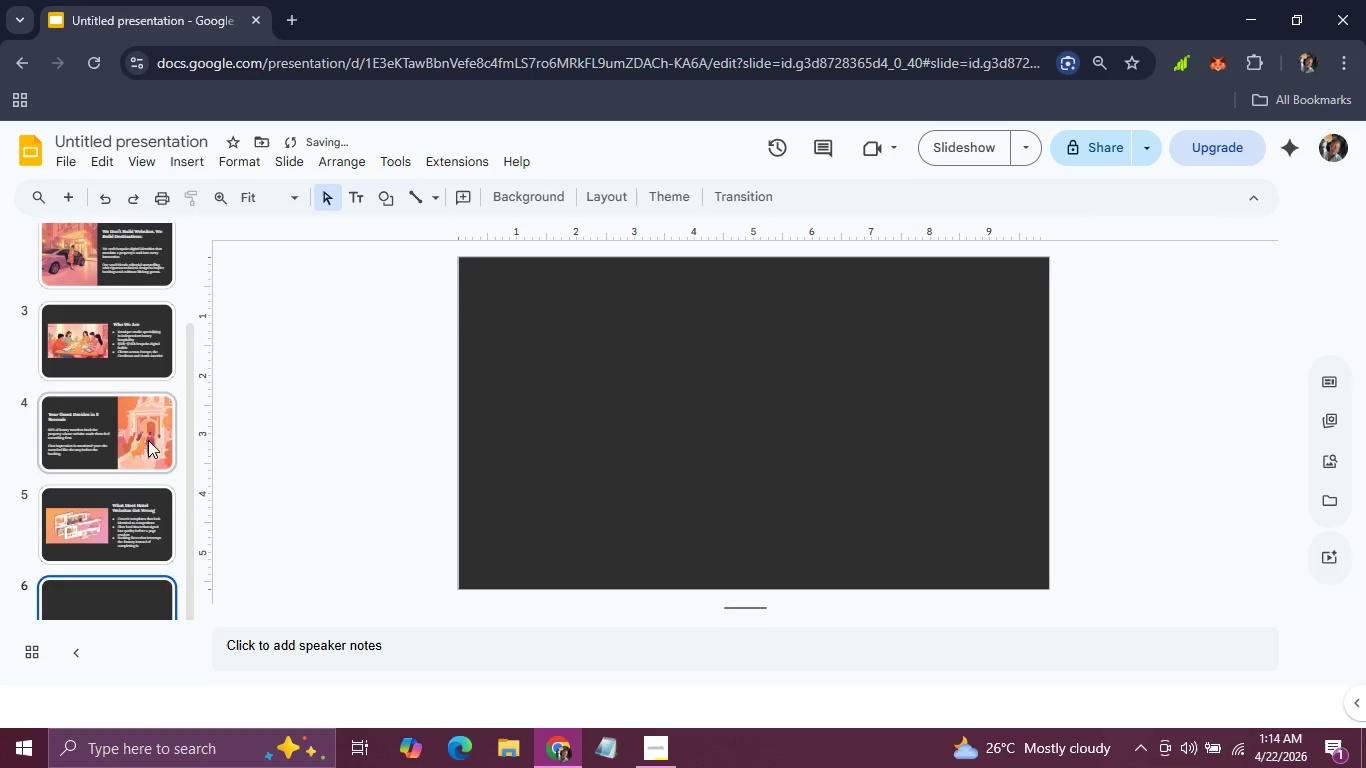 
wait(5.86)
 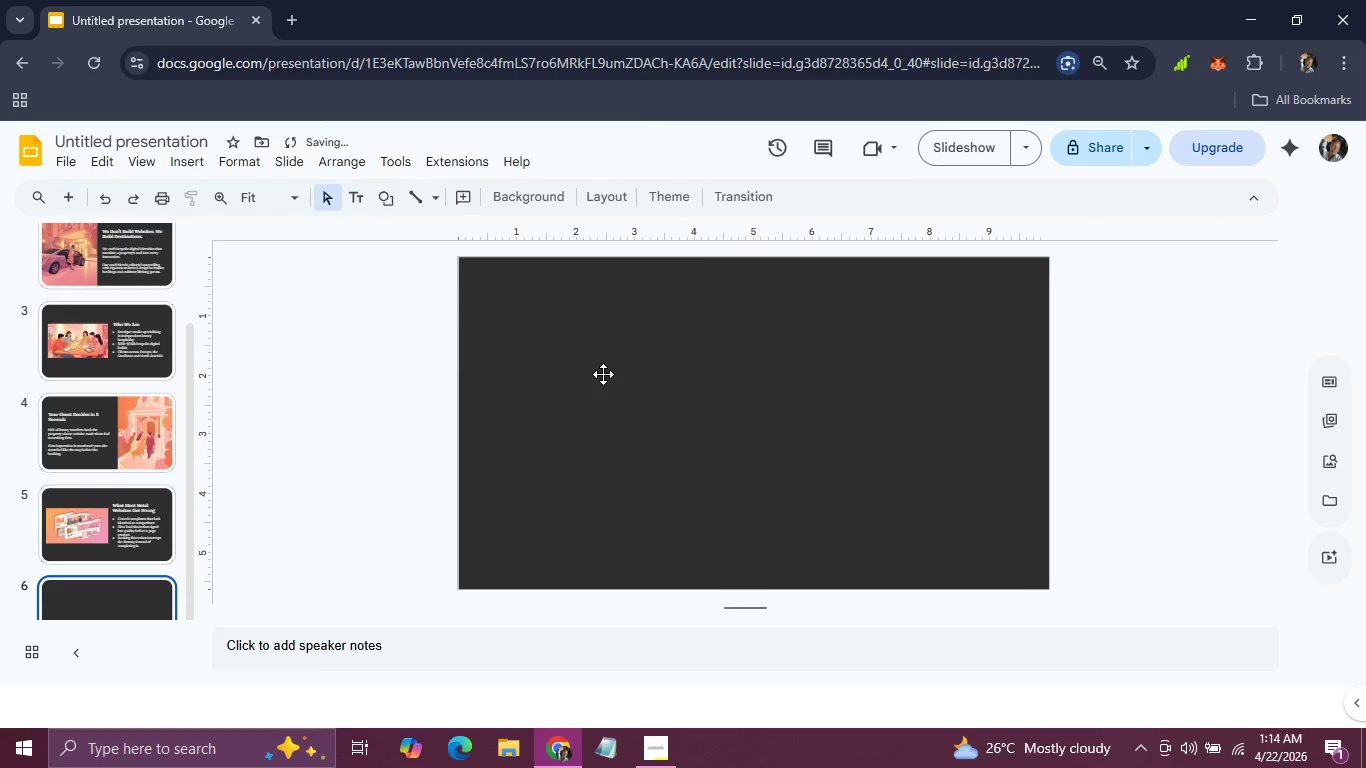 
left_click([78, 451])
 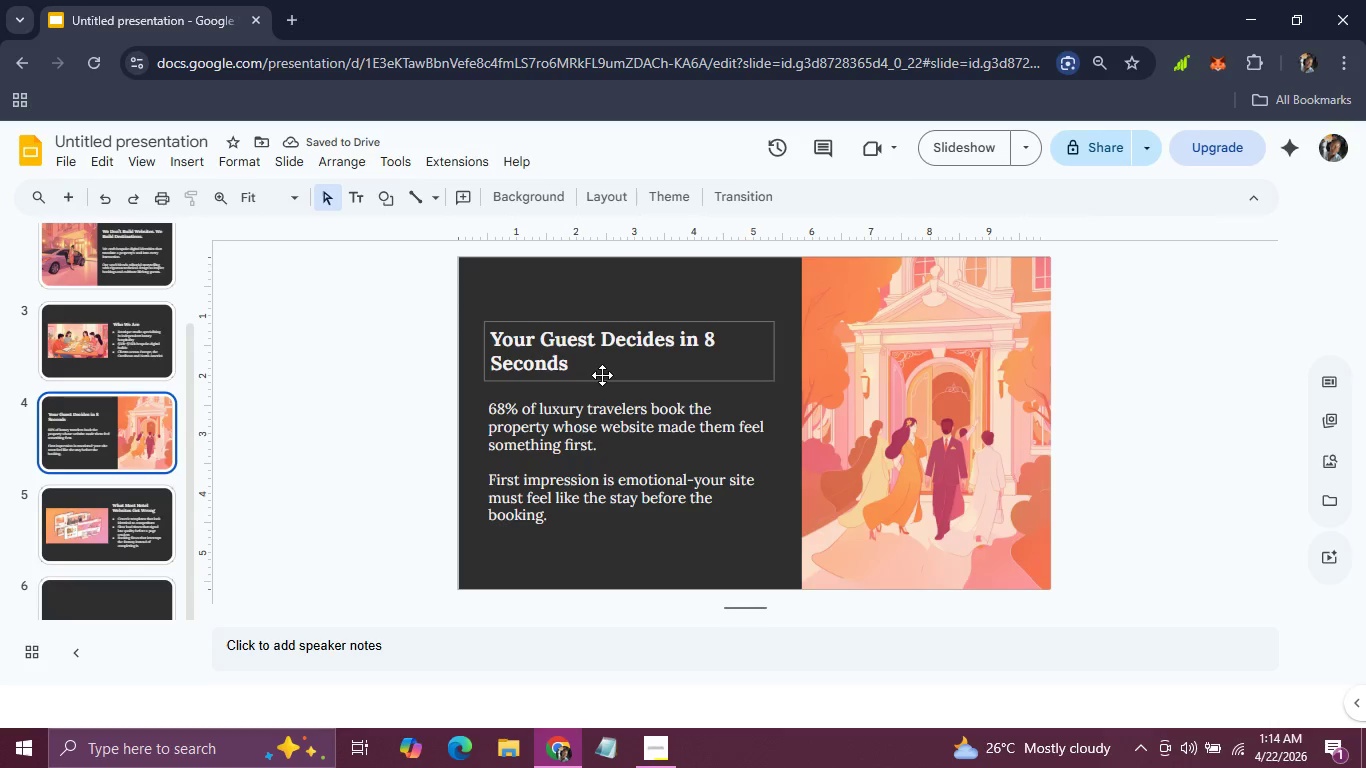 
left_click([602, 375])
 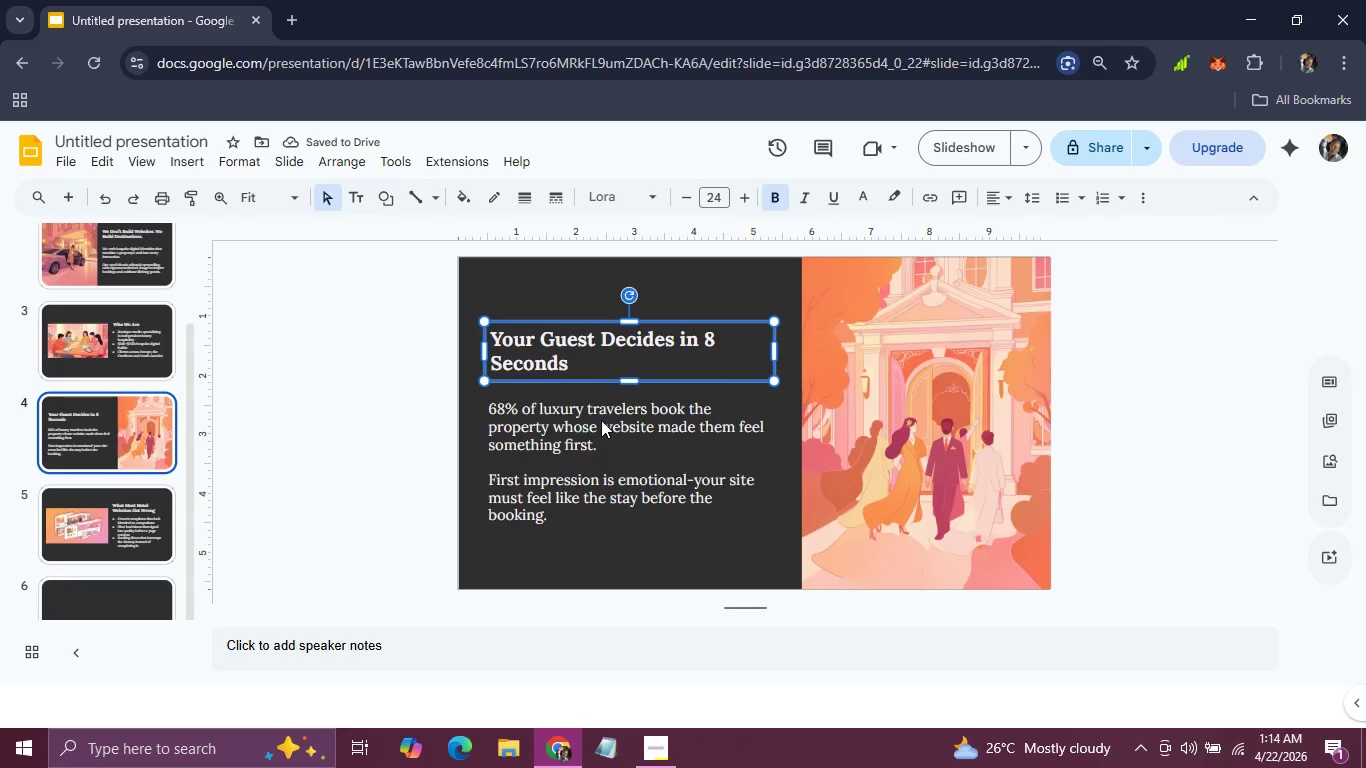 
hold_key(key=ShiftLeft, duration=0.52)
left_click([601, 420])
 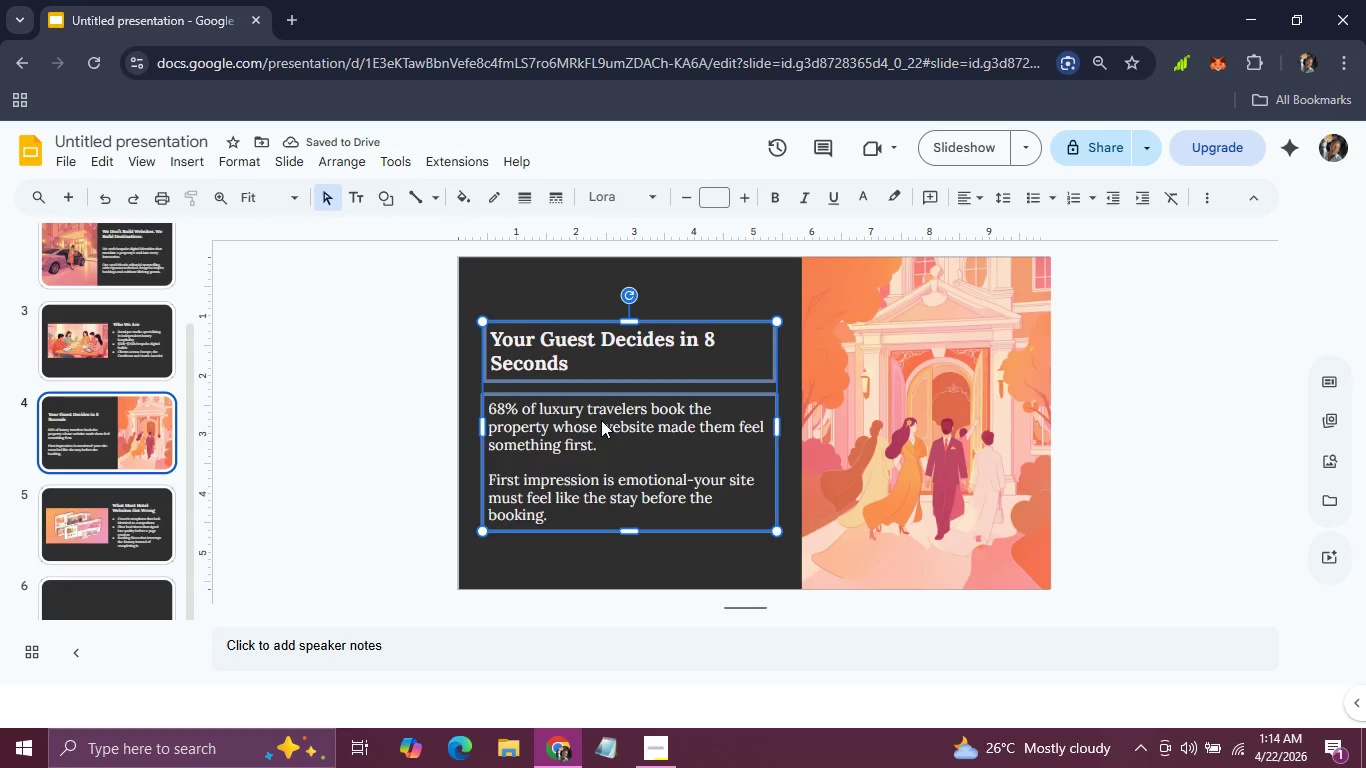 
key(Control+C)
 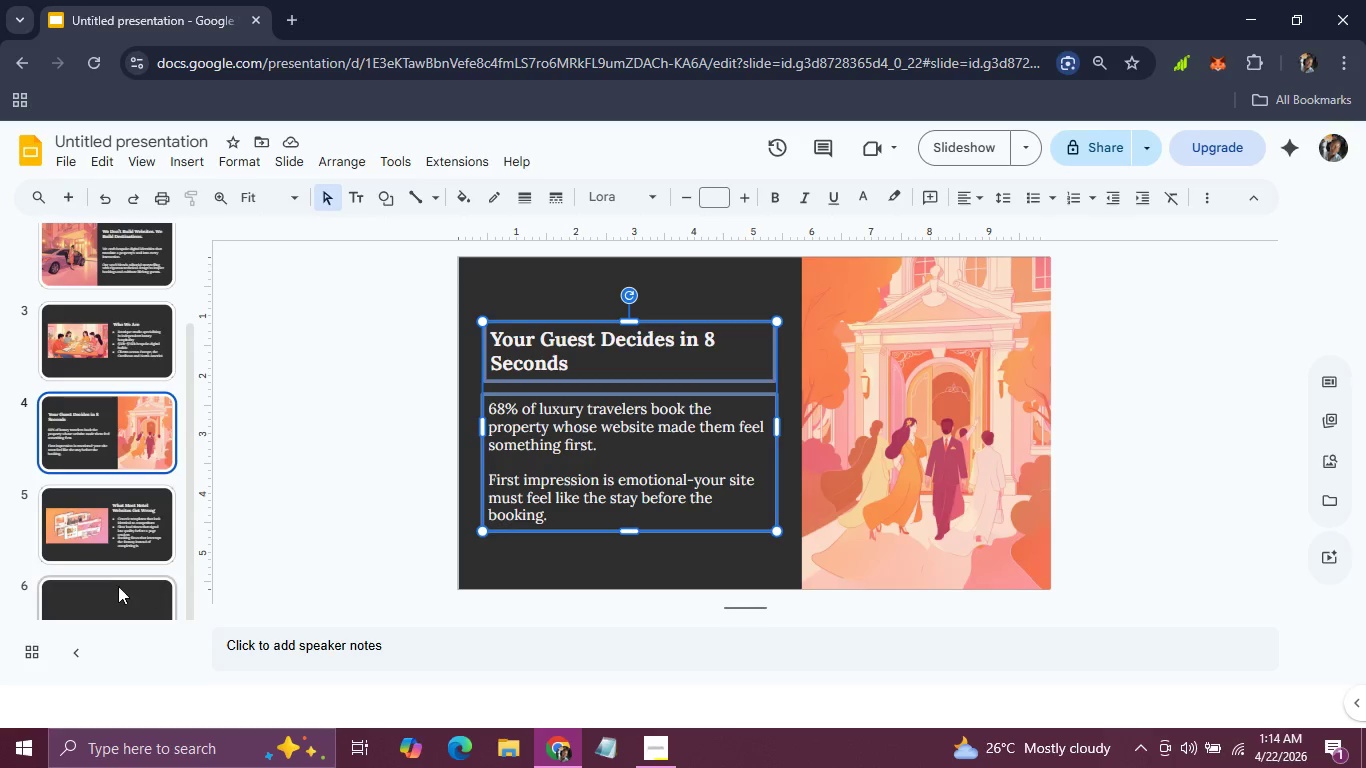 
left_click([118, 586])
 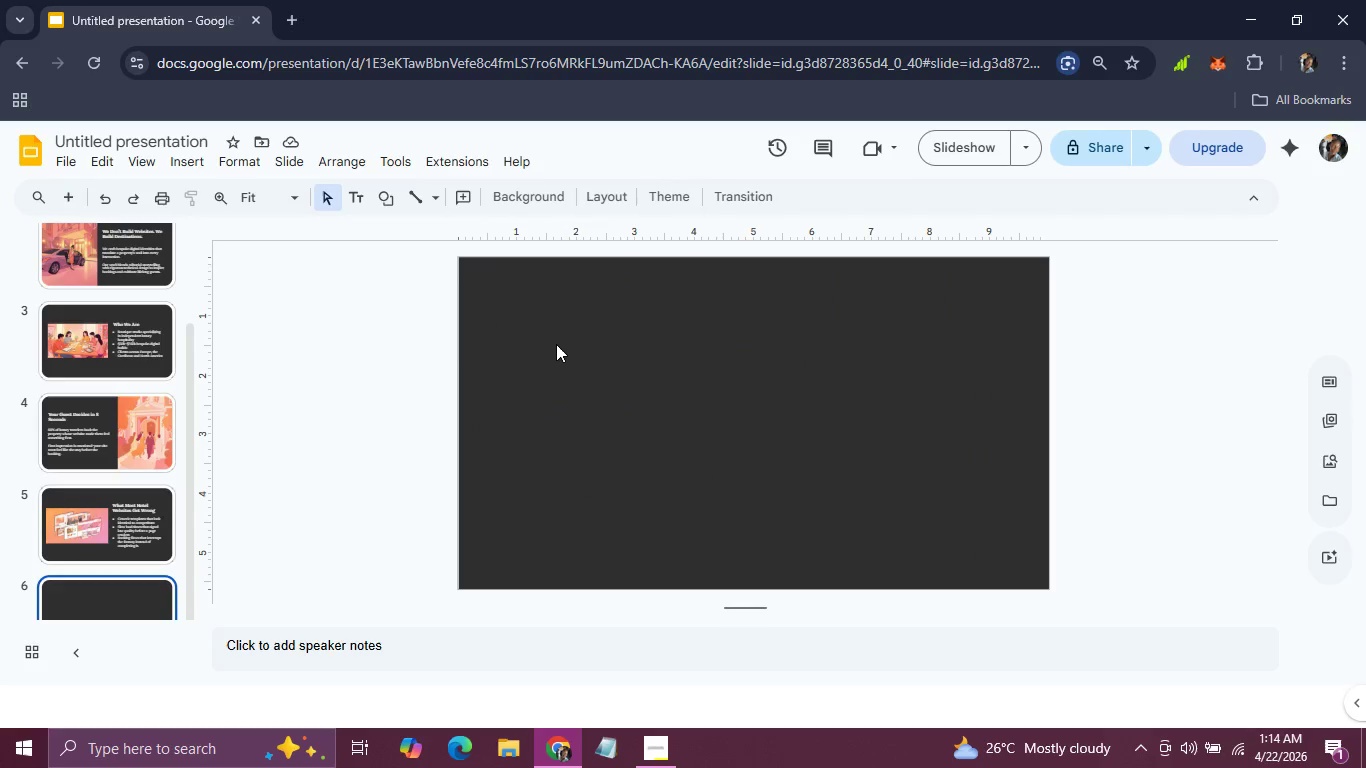 
left_click([556, 344])
 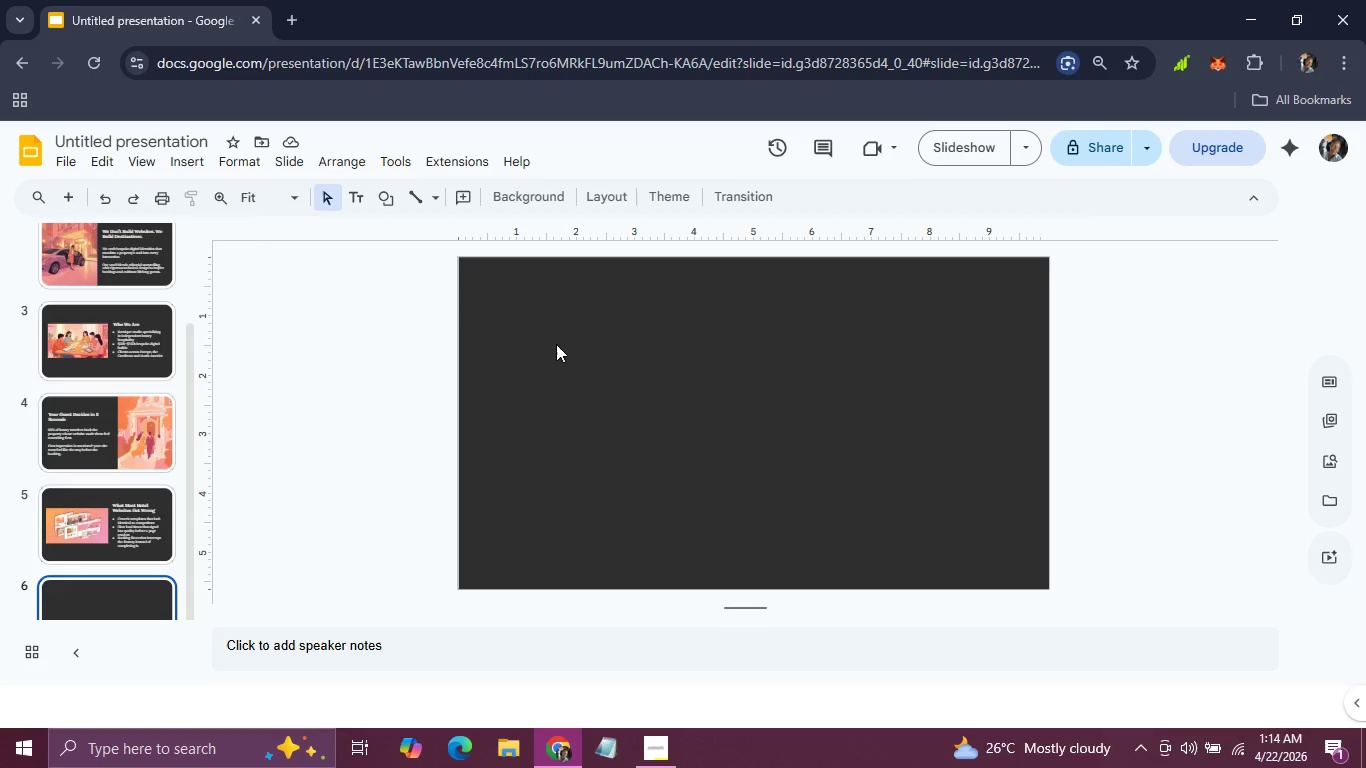 
key(Control+V)
 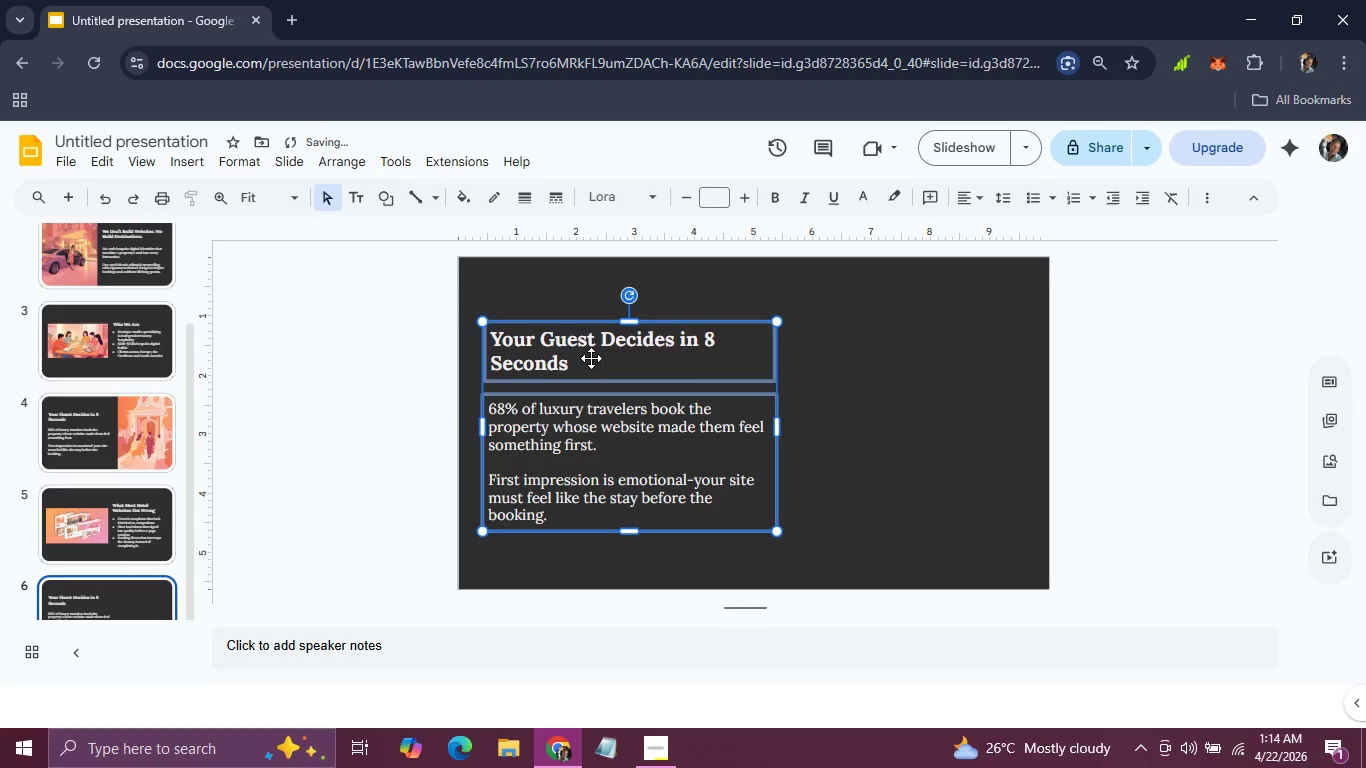 
left_click([565, 369])
 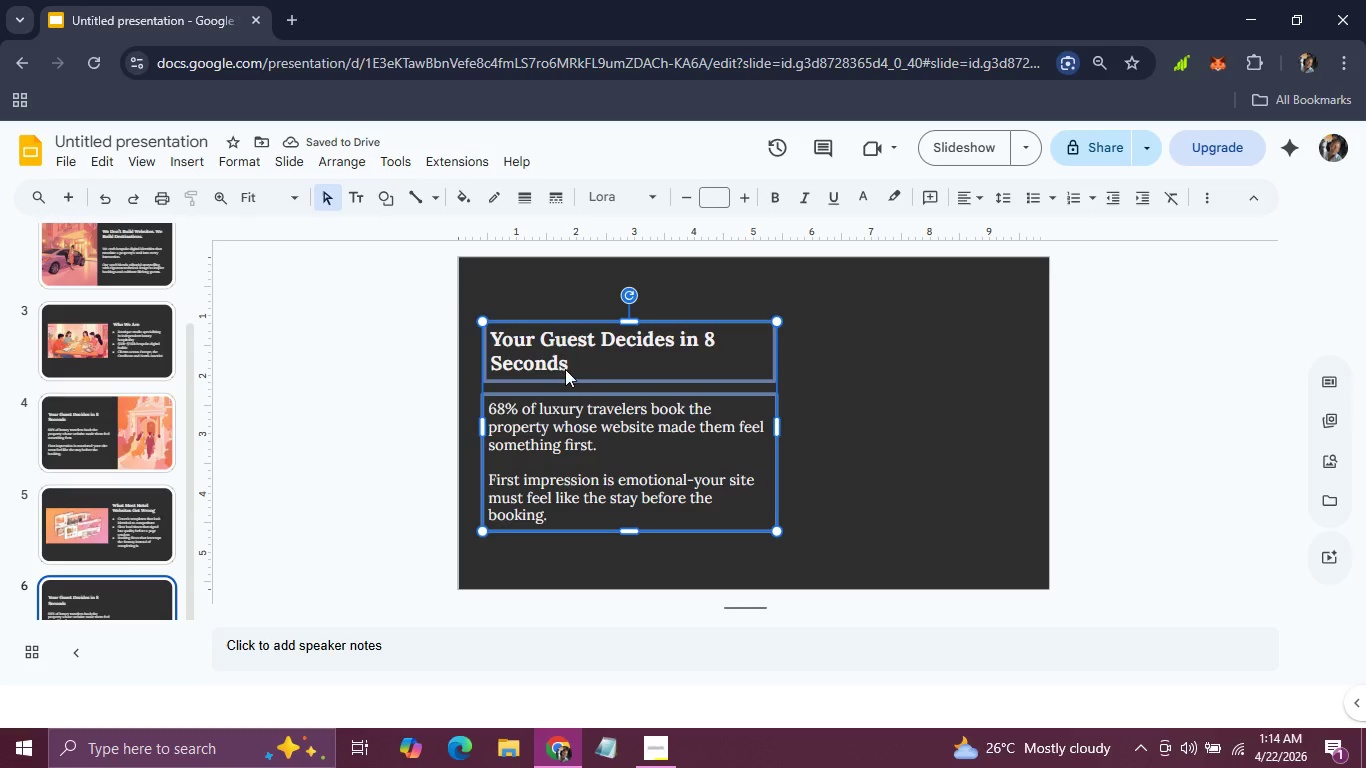 
double_click([565, 369])
 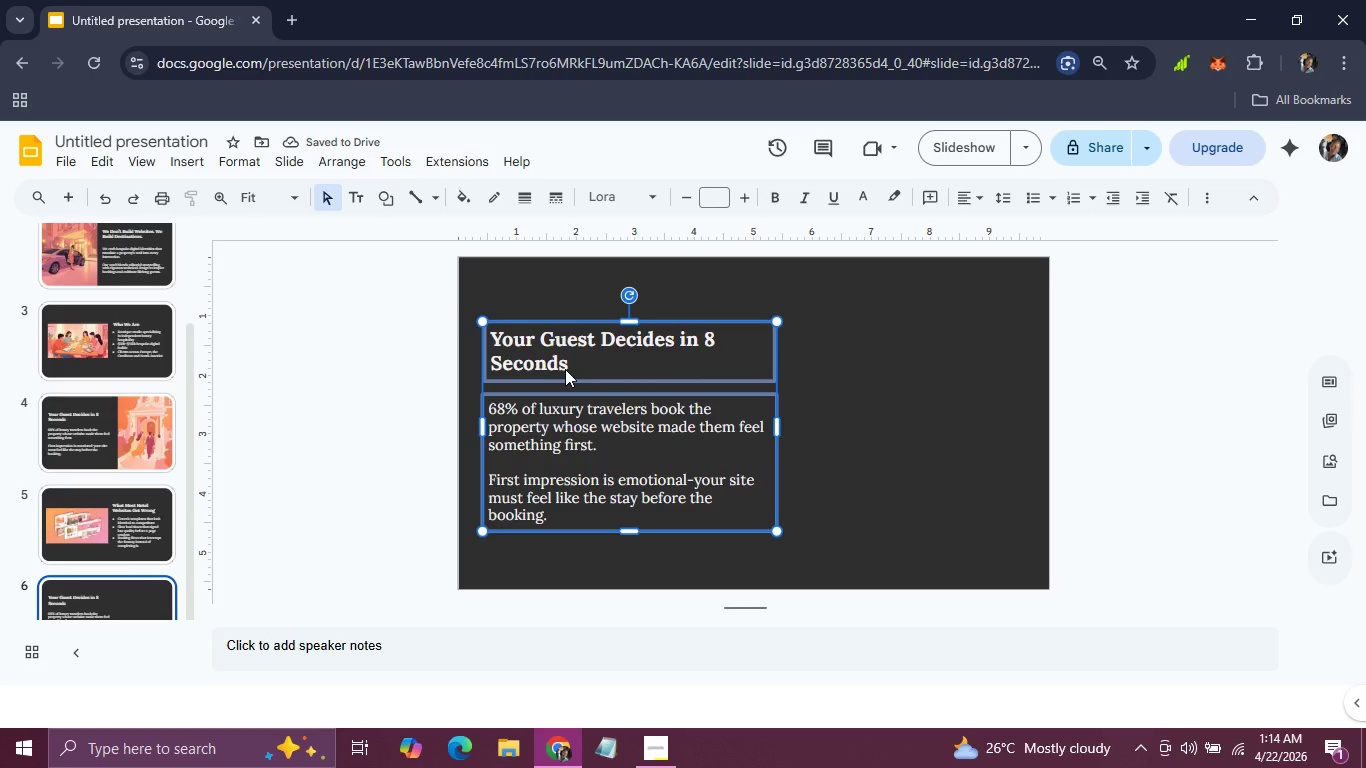 
double_click([565, 369])
 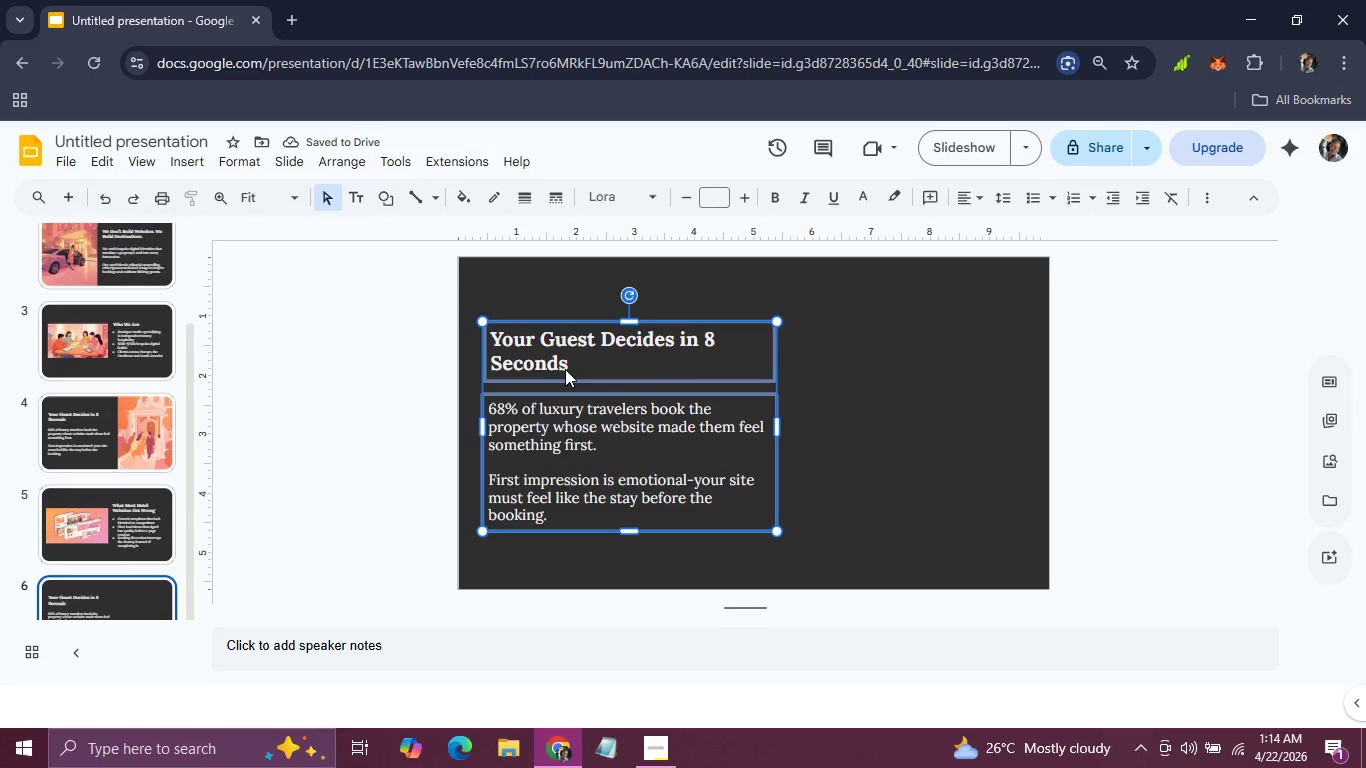 
triple_click([565, 369])
 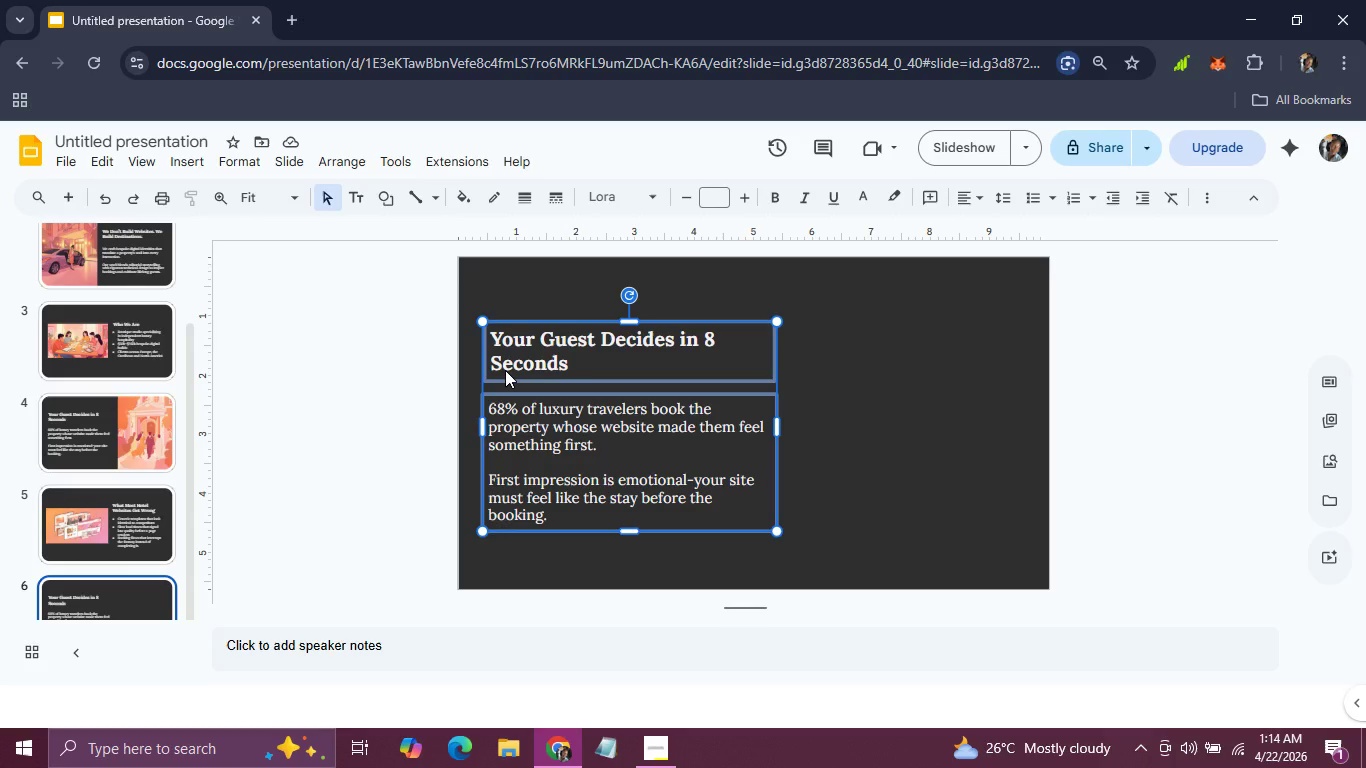 
double_click([505, 370])
 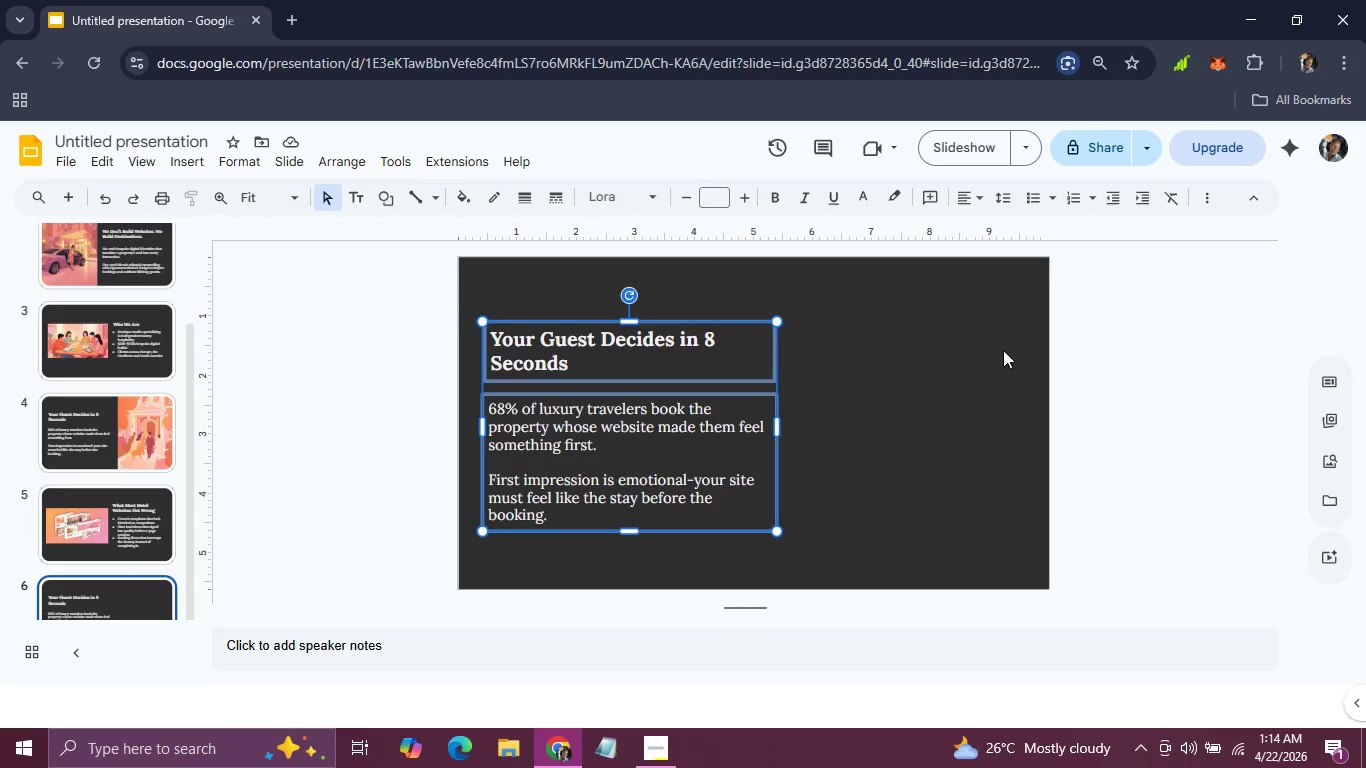 
left_click([1003, 350])
 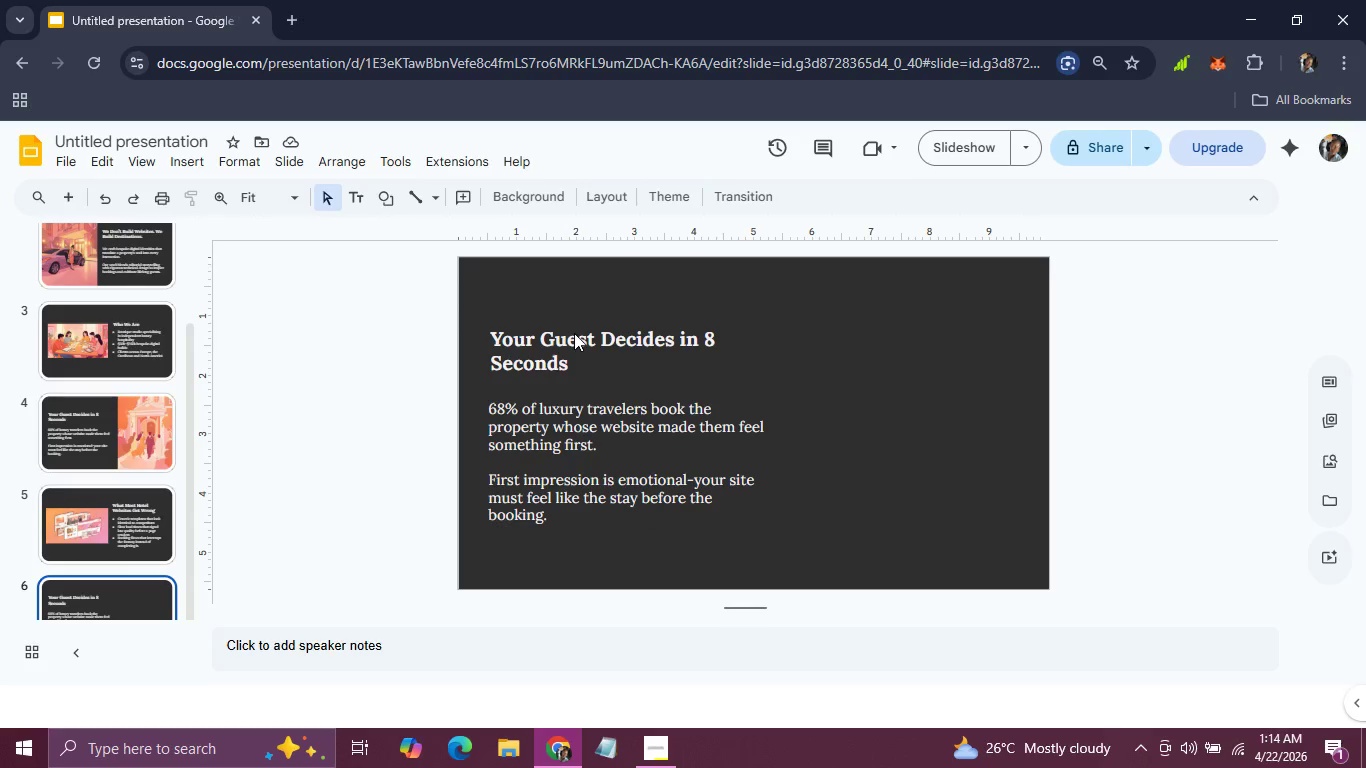 
double_click([574, 333])
 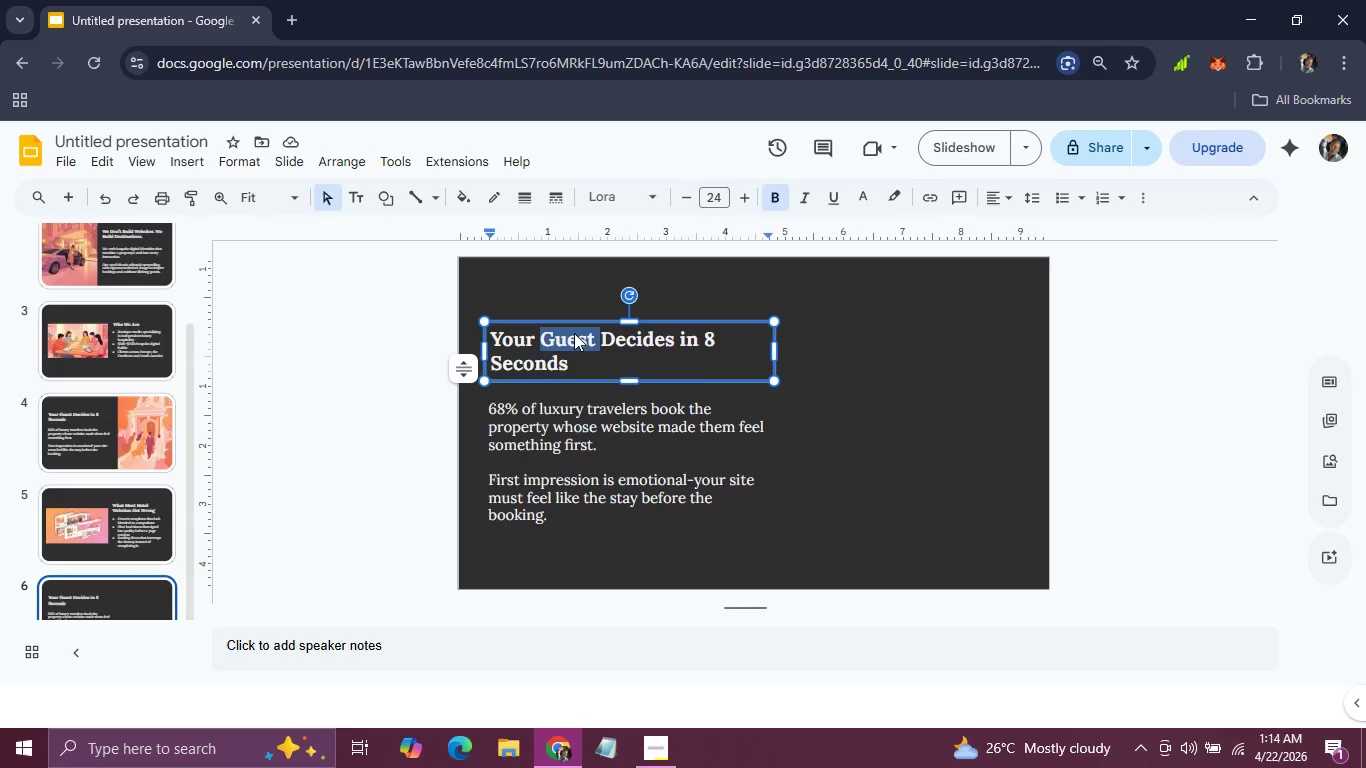 
triple_click([574, 333])
 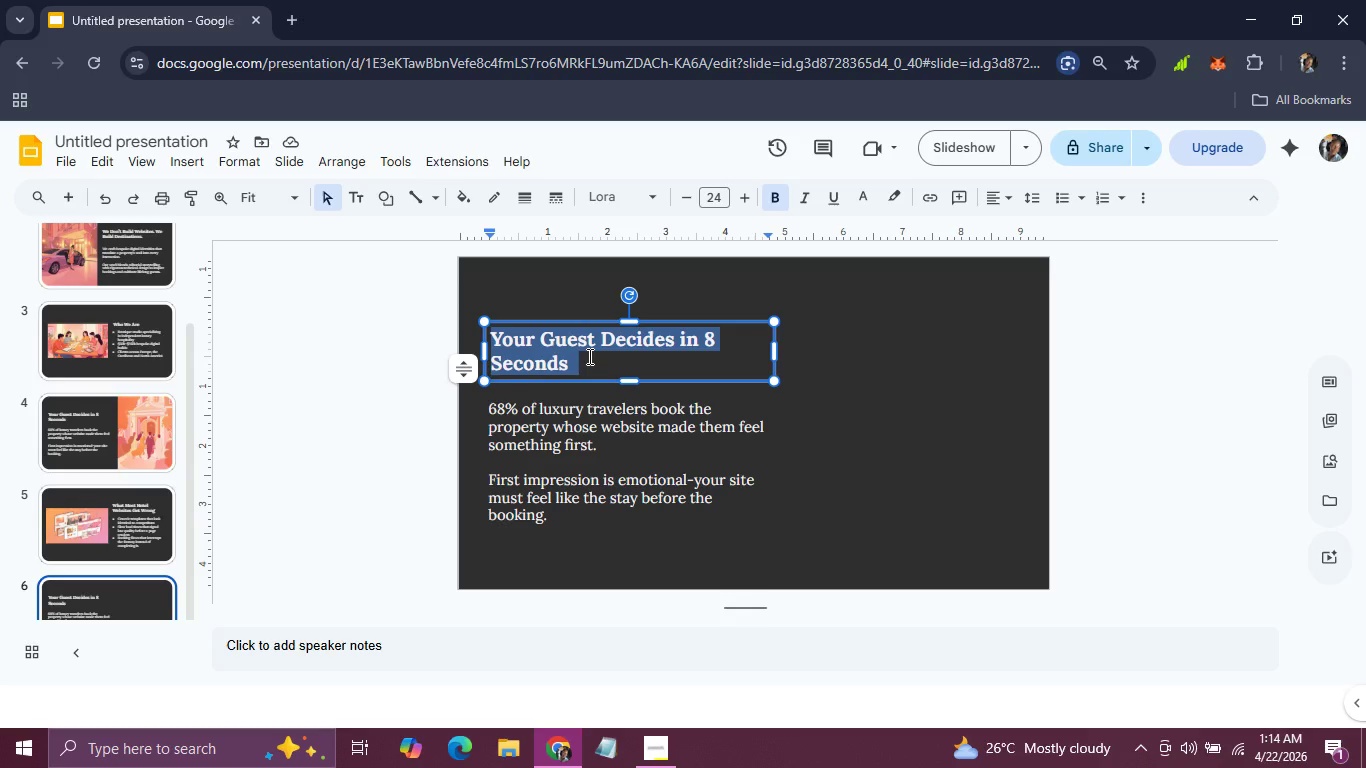 
type(Bespoke Design)
 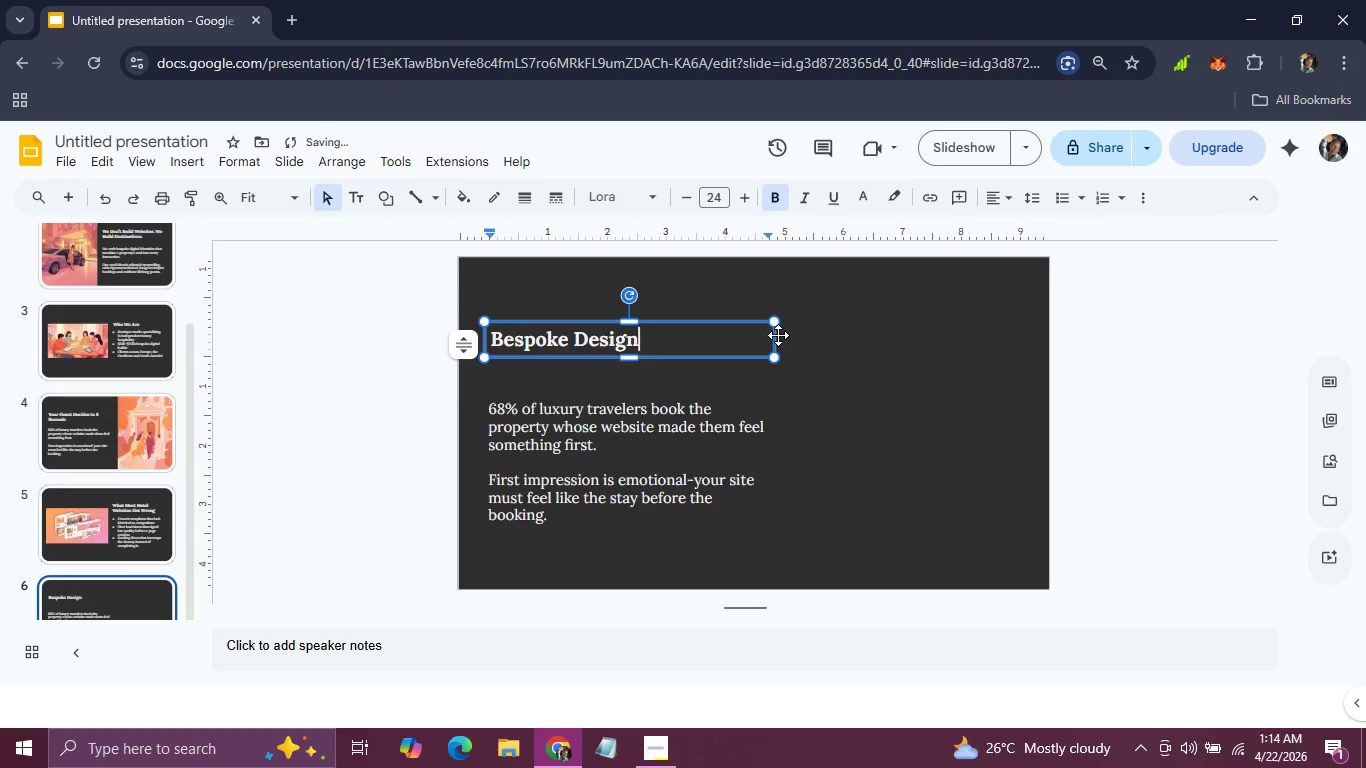 
left_click_drag(start_coordinate=[772, 340], to_coordinate=[652, 336])
 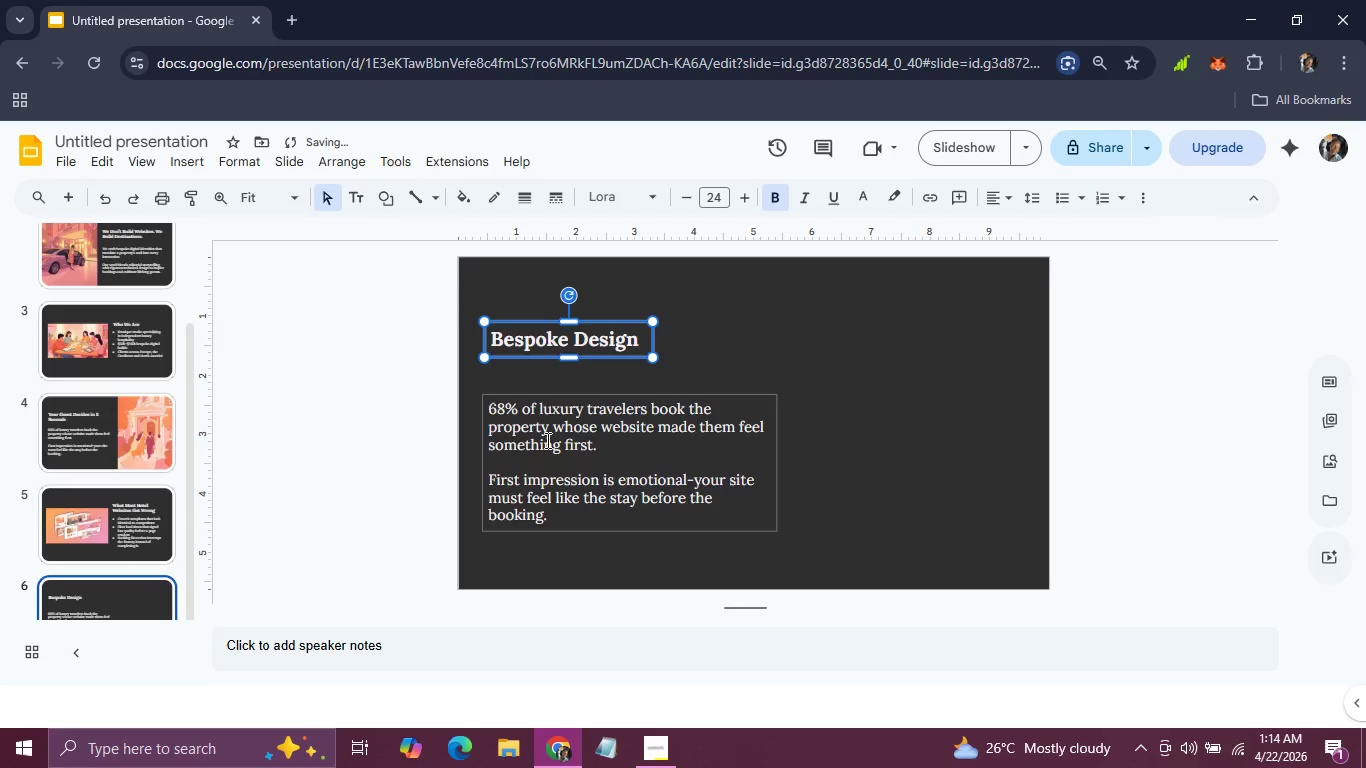 
left_click([546, 440])
 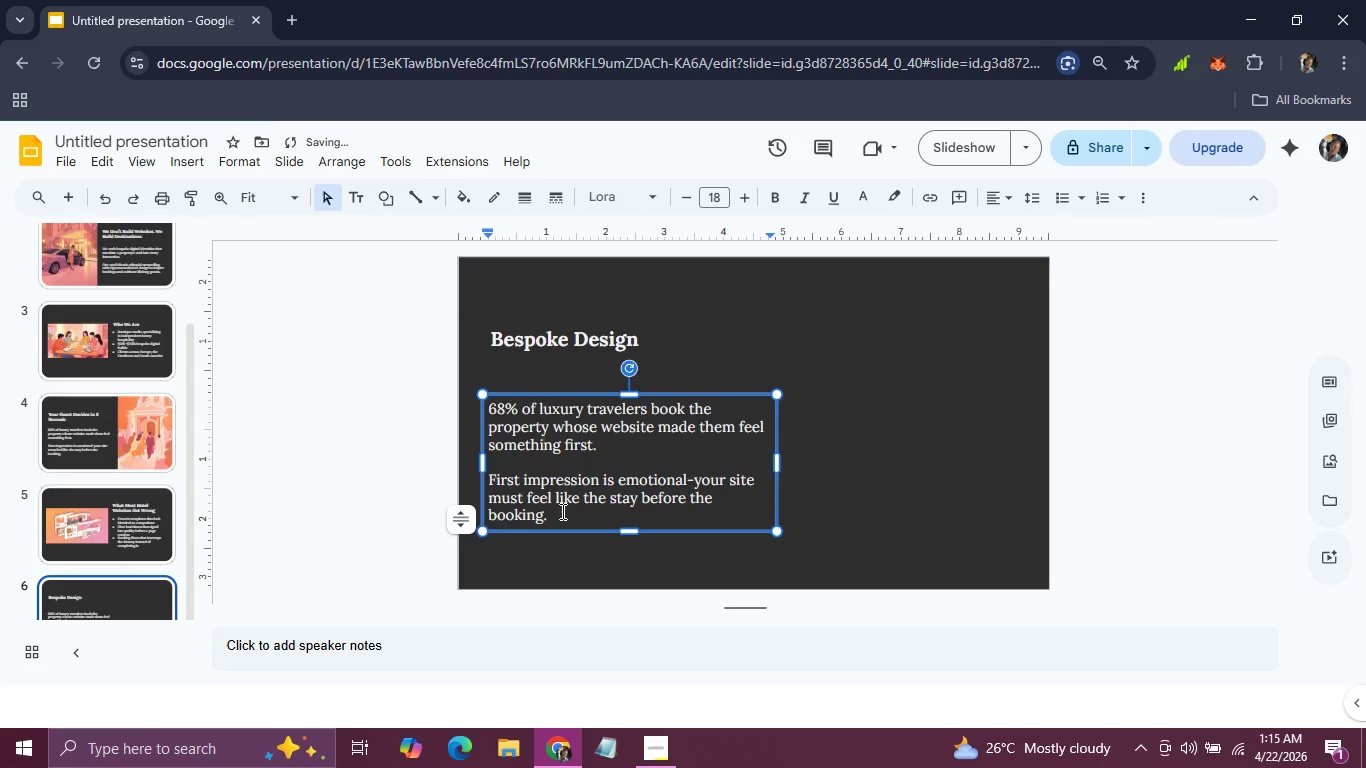 
left_click_drag(start_coordinate=[561, 513], to_coordinate=[483, 378])
 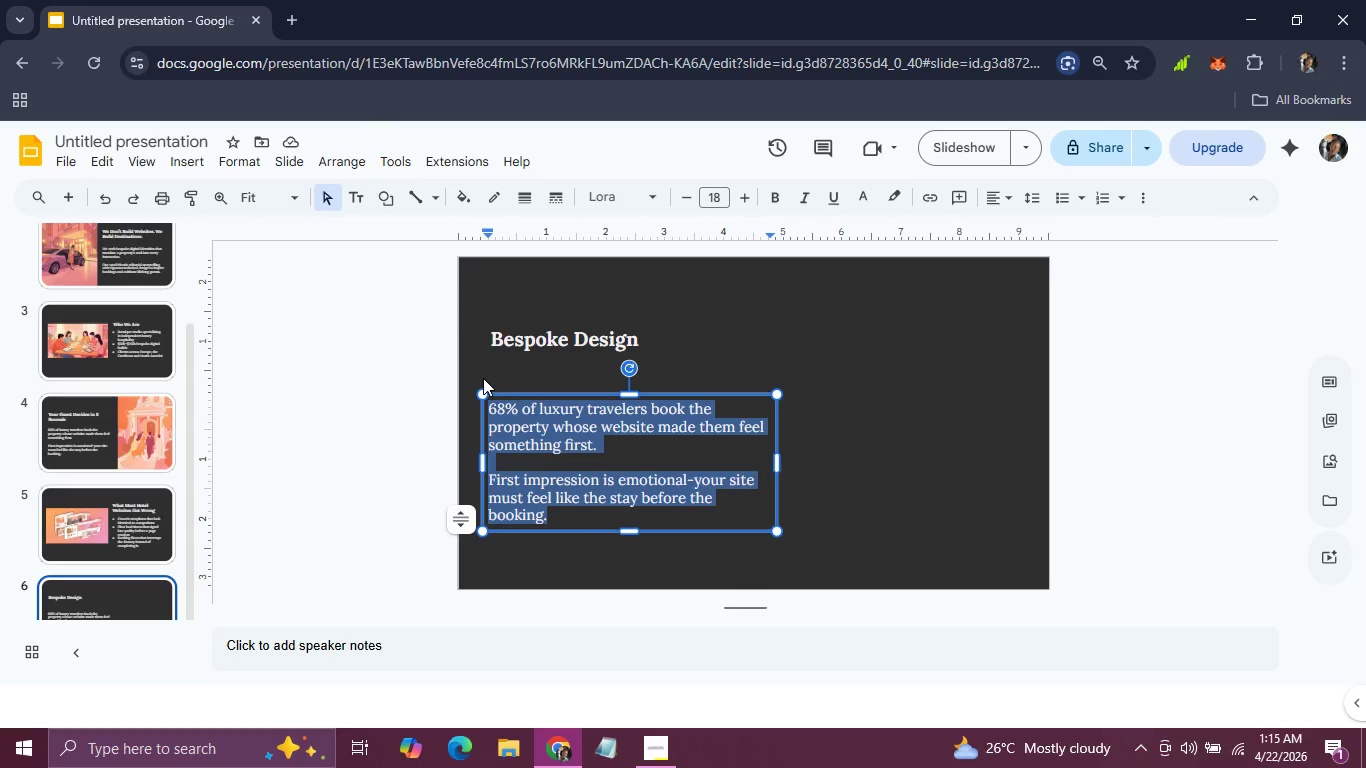 
type(Every pixl)
key(Backspace)
type(el built for your propr)
key(Backspace)
type(erty)
 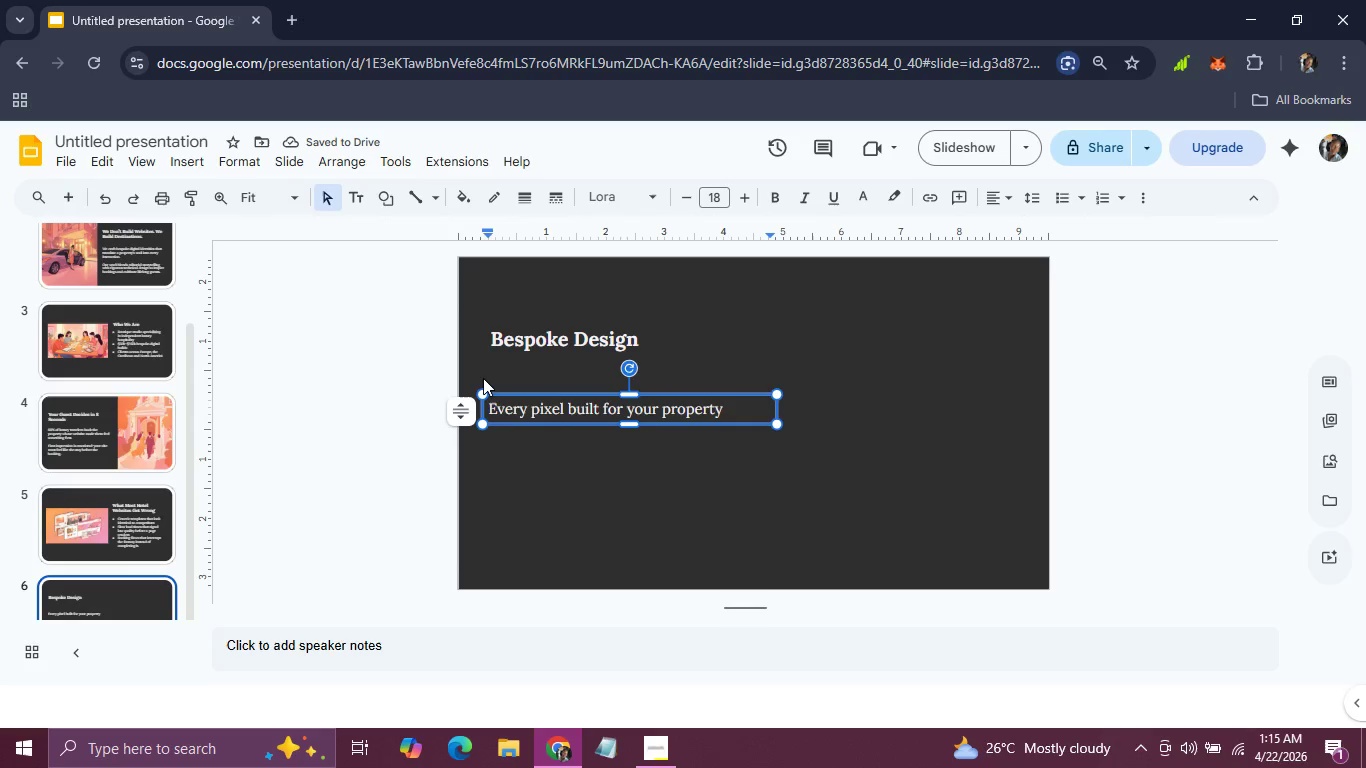 
type(, no themes, only intent )
key(Backspace)
type(-driven craft.)
 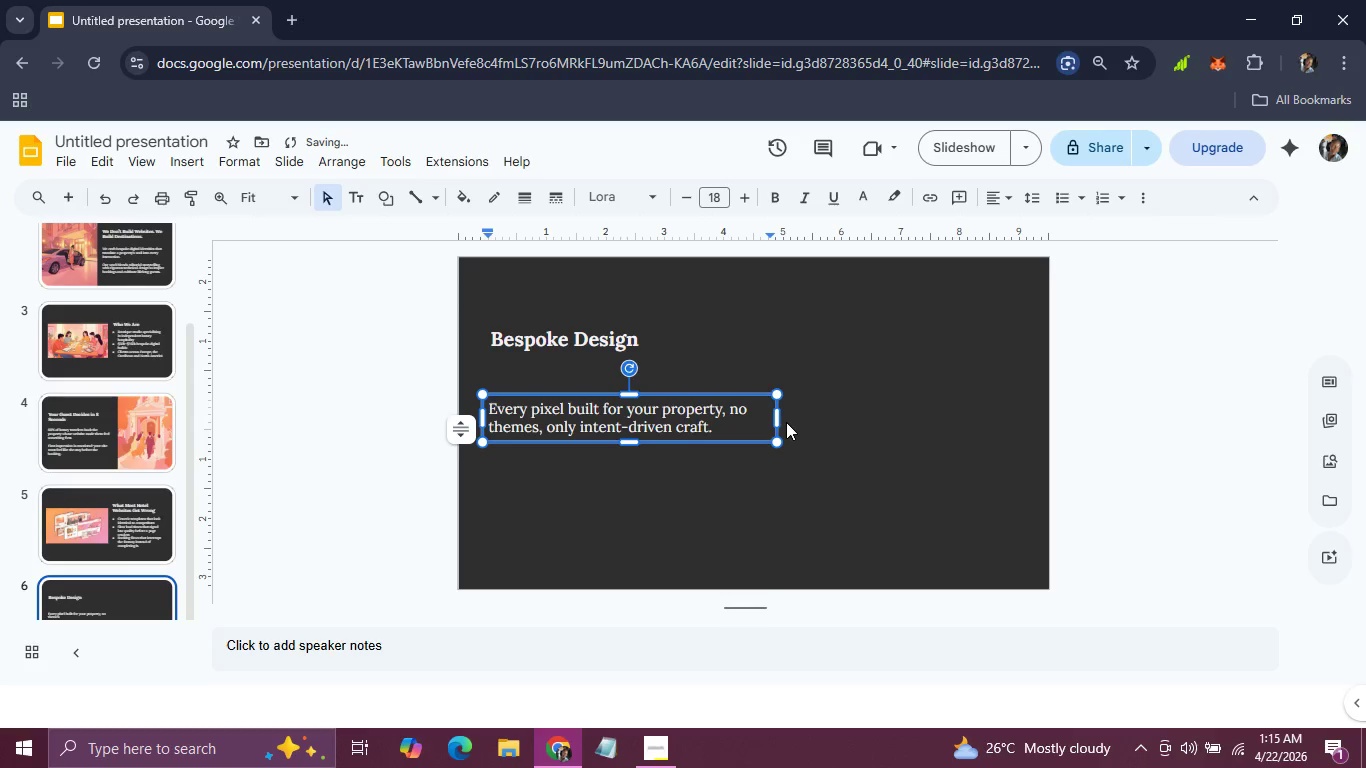 
left_click_drag(start_coordinate=[778, 422], to_coordinate=[690, 418])
 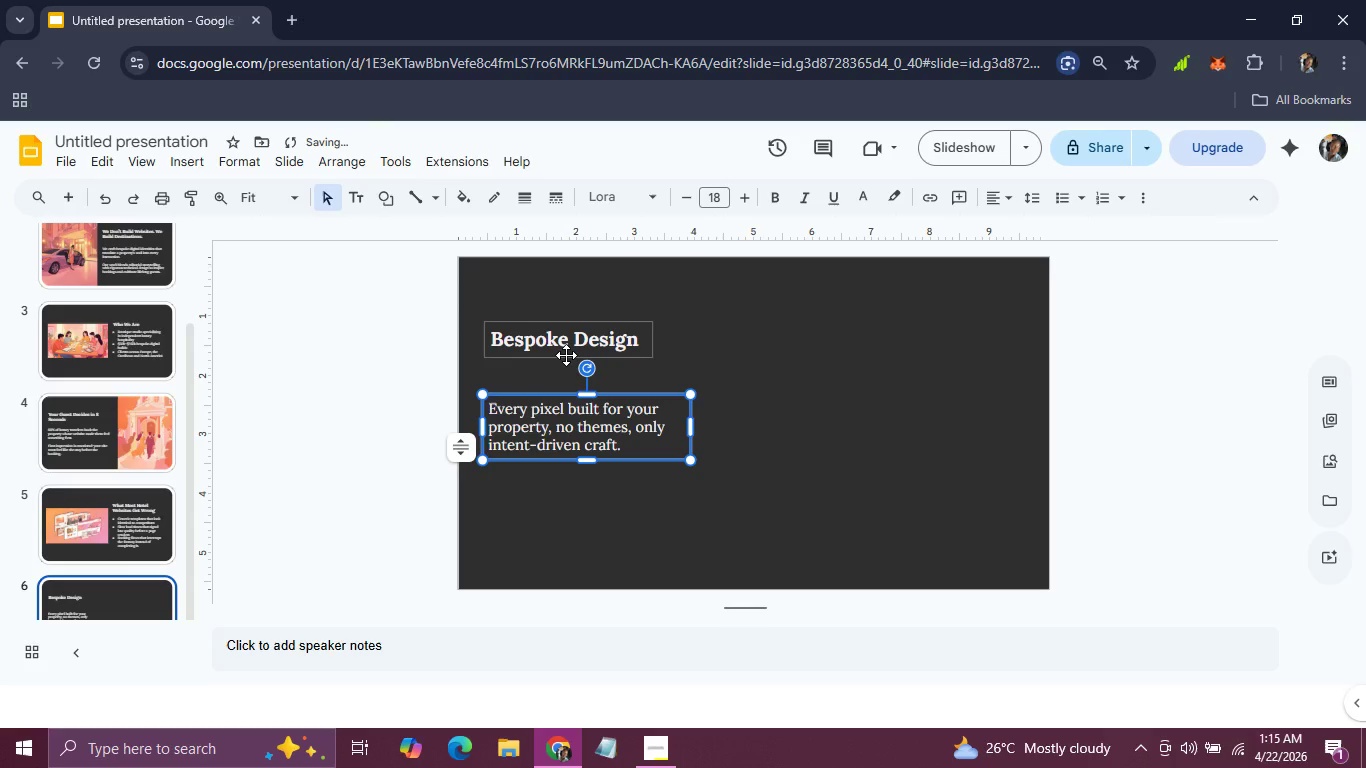 
left_click([566, 356])
 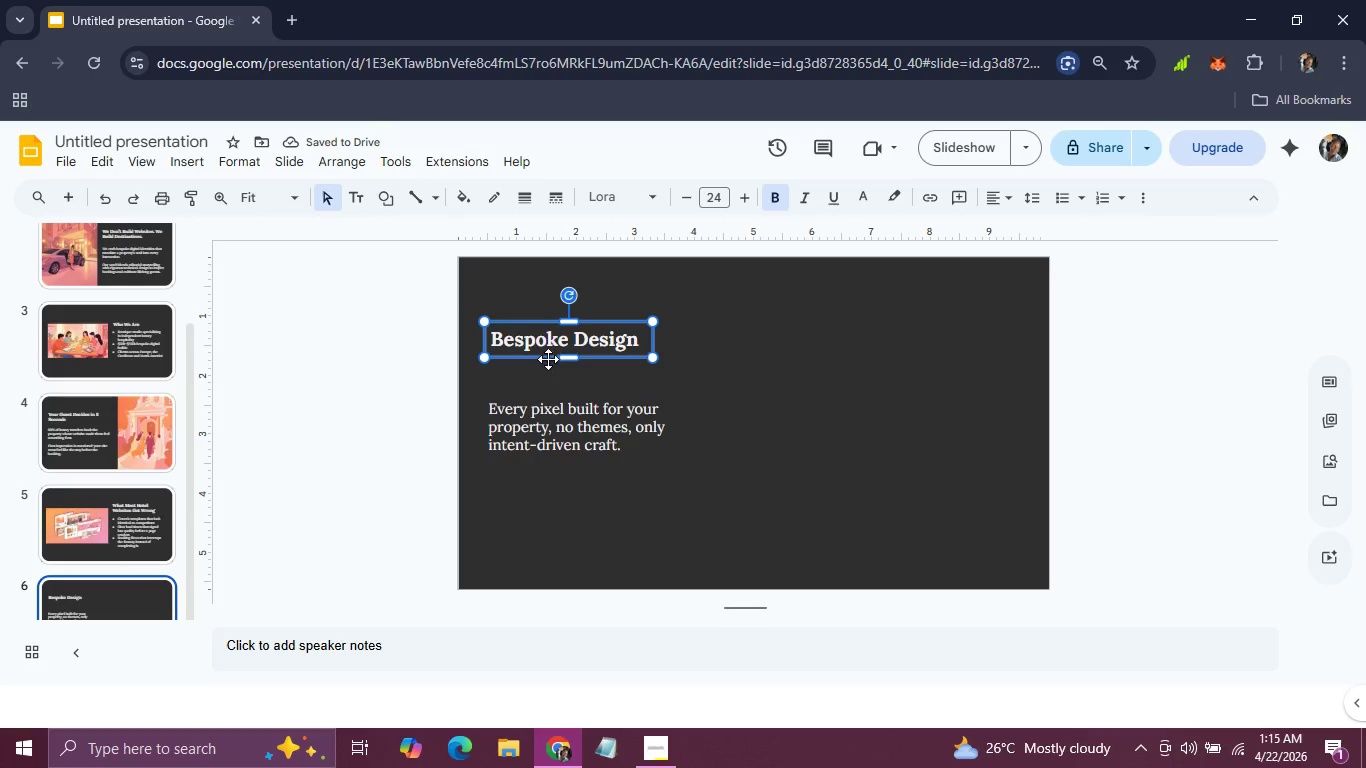 
left_click_drag(start_coordinate=[544, 359], to_coordinate=[542, 385])
 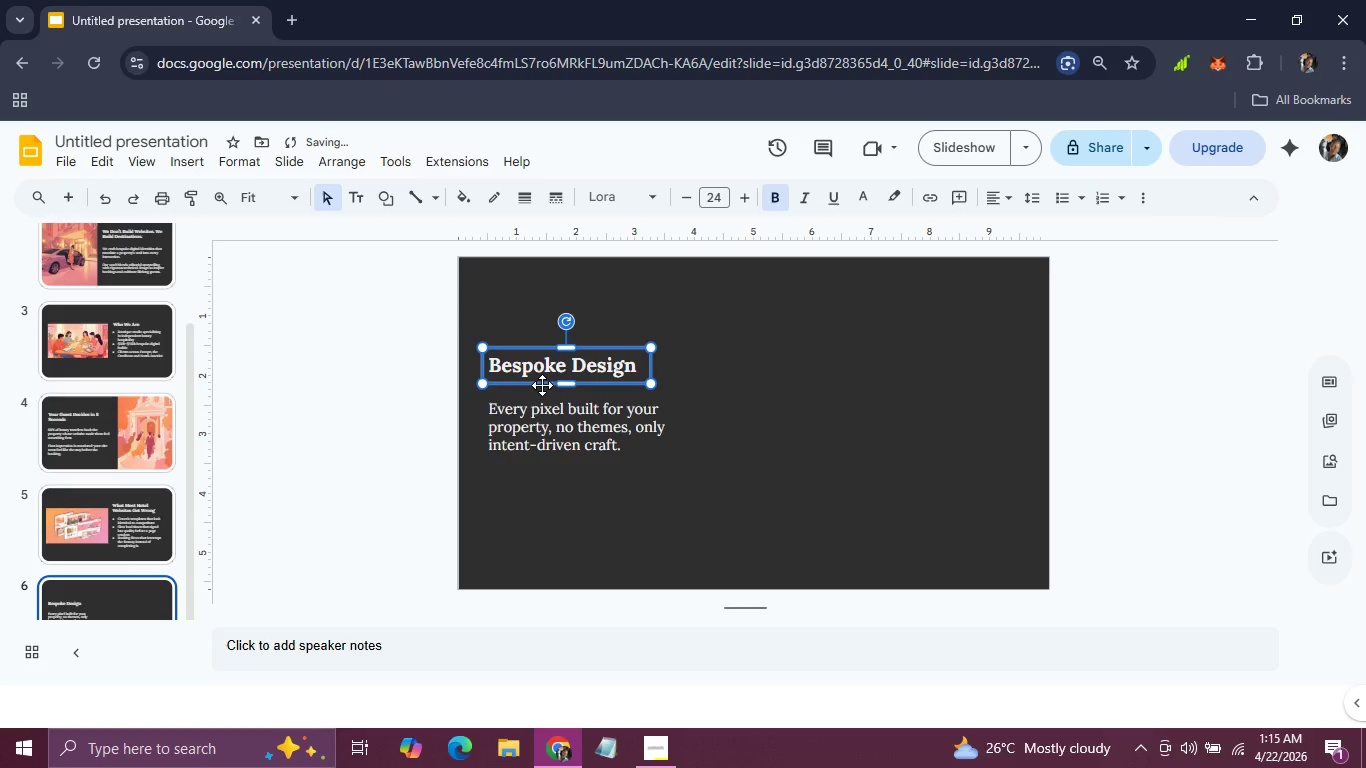 
hold_key(key=ArrowDown, duration=0.77)
 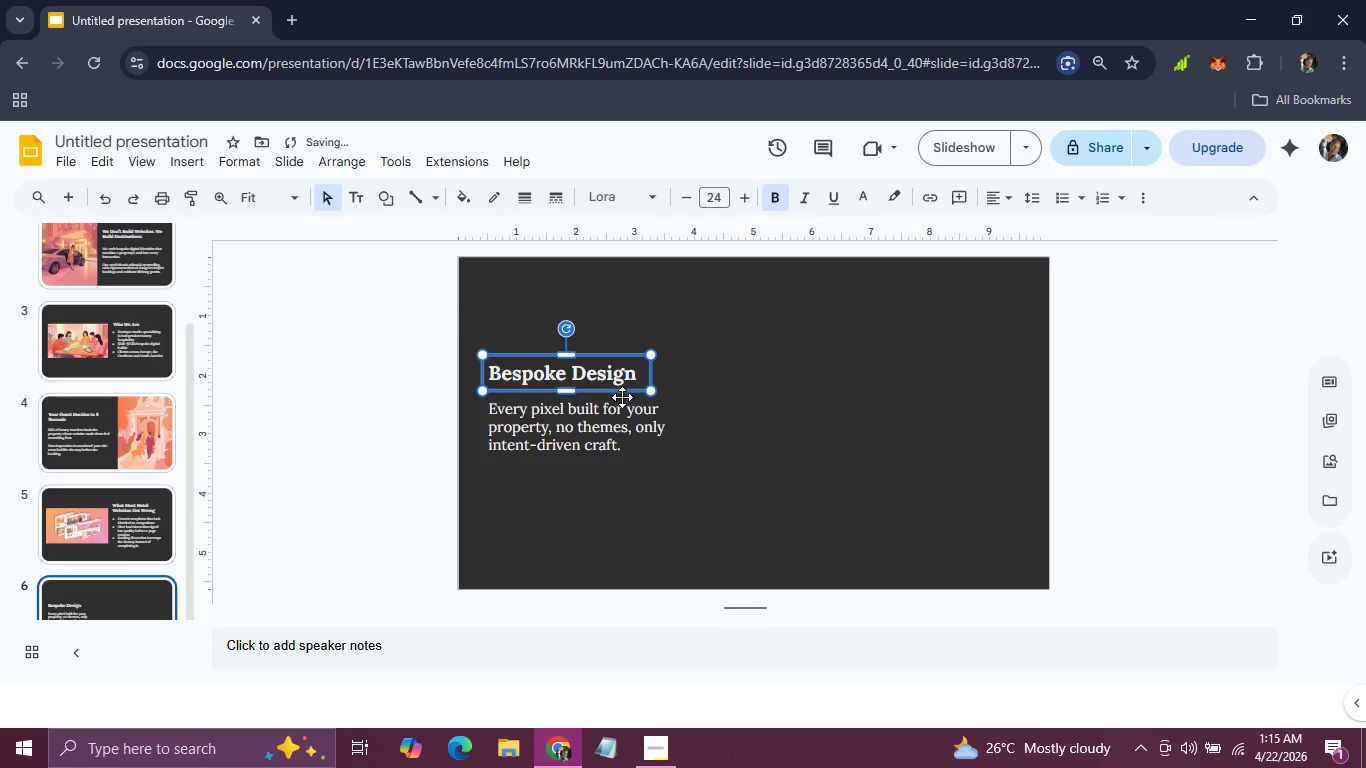 
hold_key(key=ShiftLeft, duration=0.67)
left_click([622, 402])
 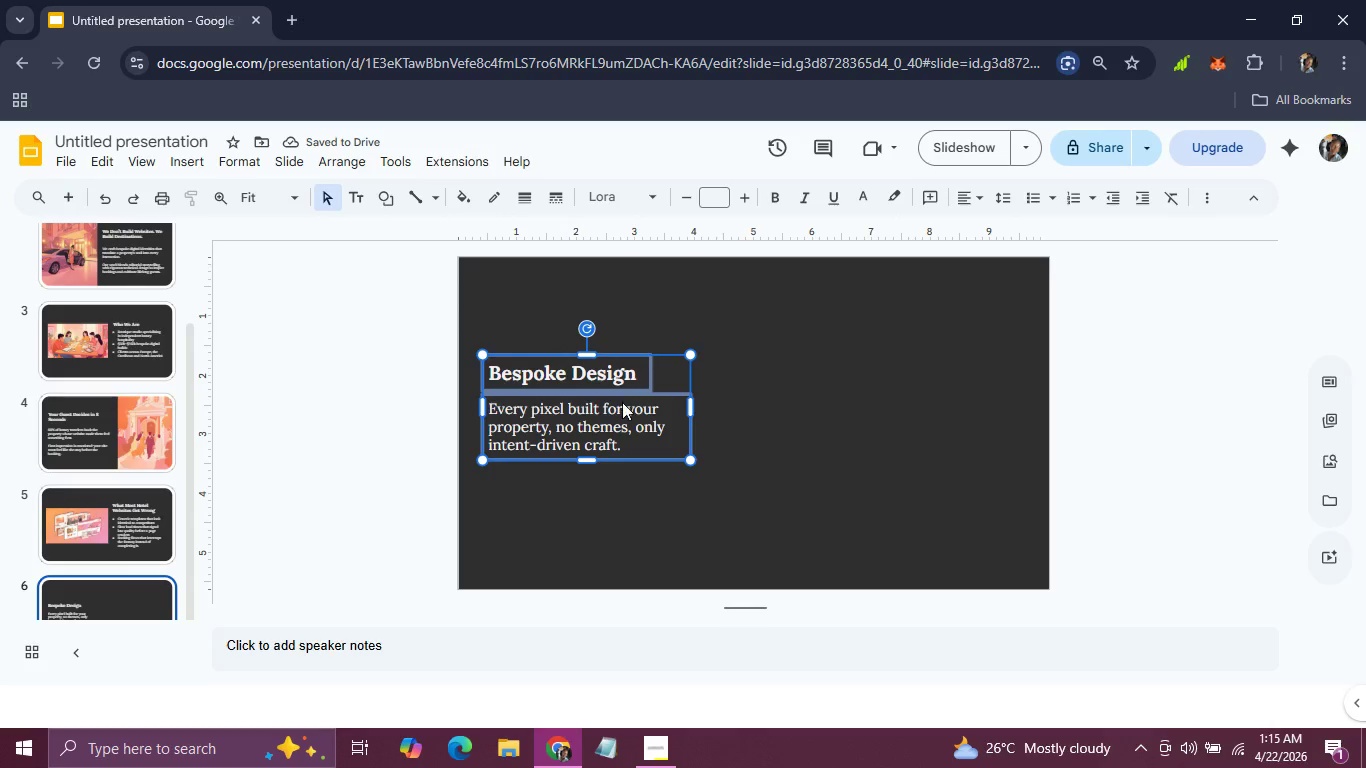 
key(Control+D)
 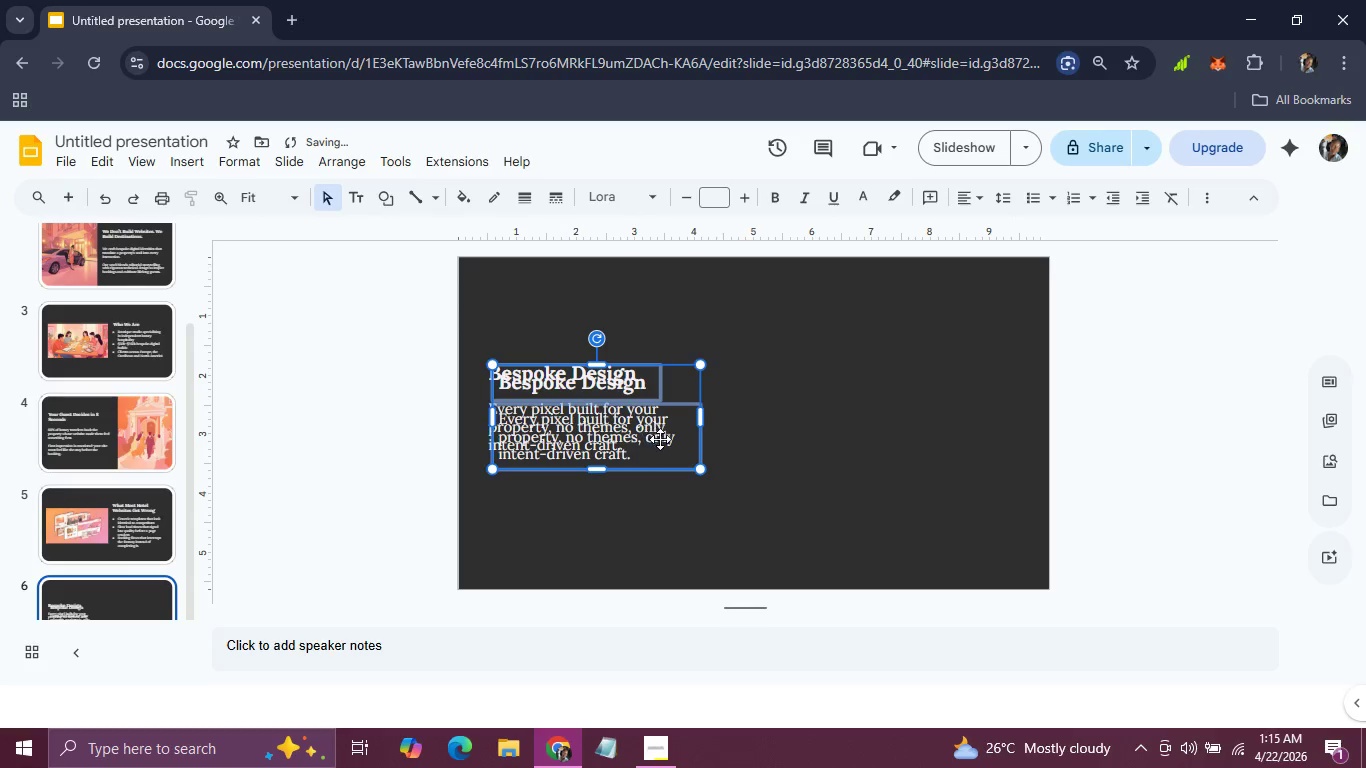 
left_click_drag(start_coordinate=[662, 439], to_coordinate=[845, 436])
 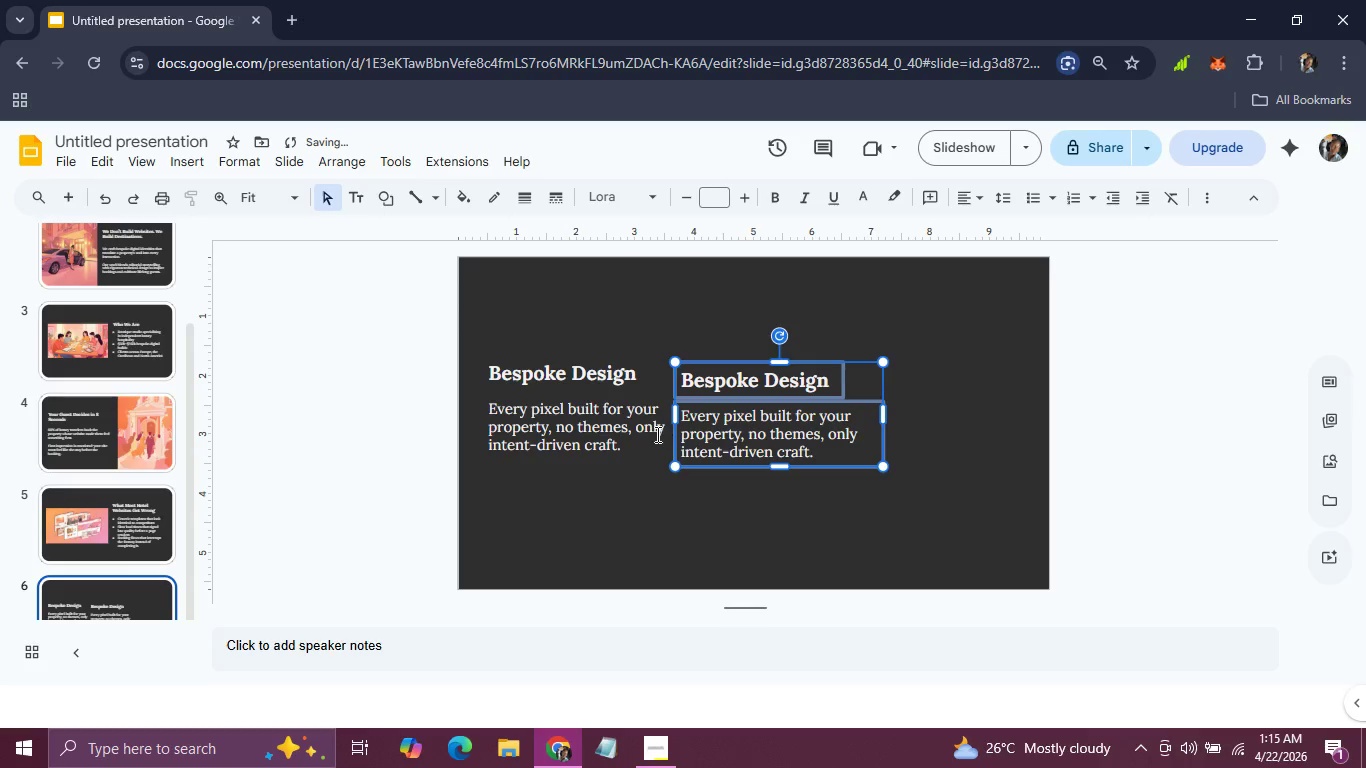 
left_click([656, 434])
 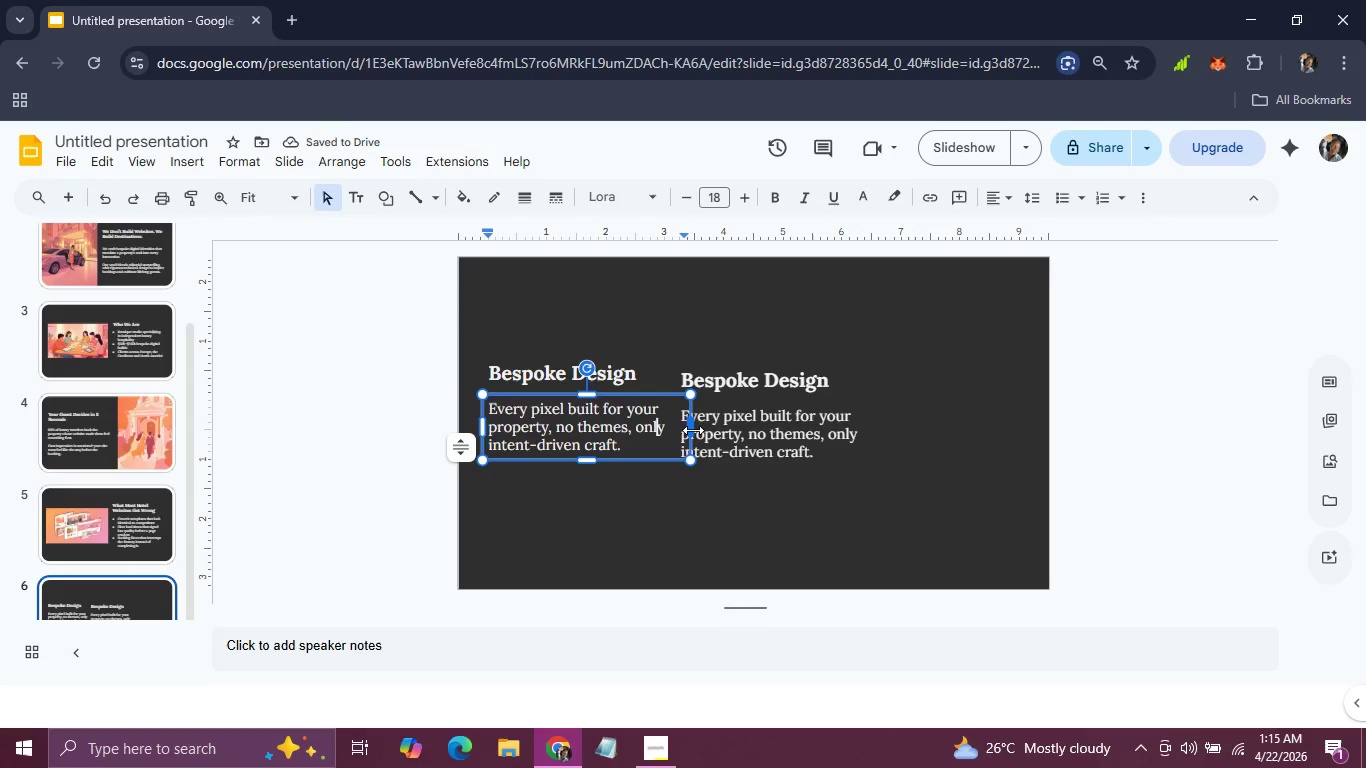 
left_click_drag(start_coordinate=[691, 430], to_coordinate=[643, 427])
 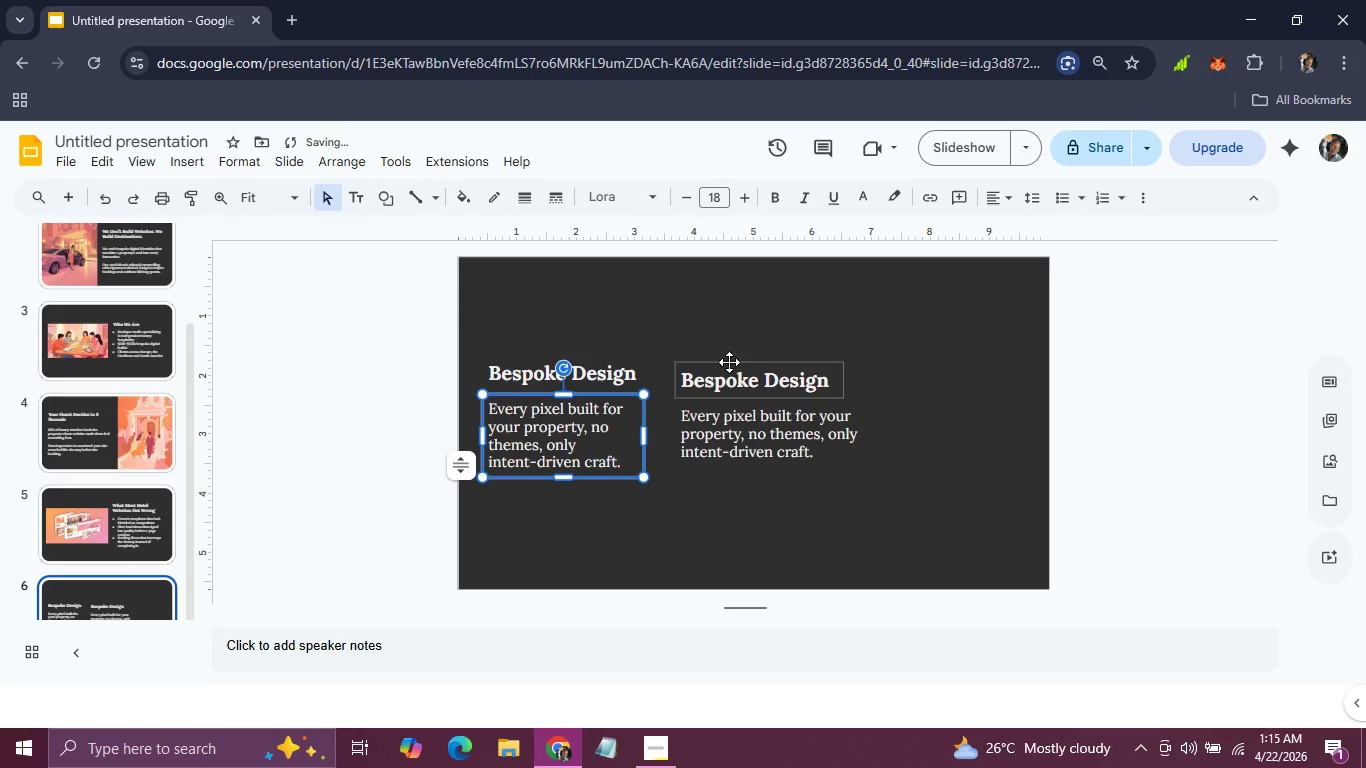 
left_click([729, 362])
 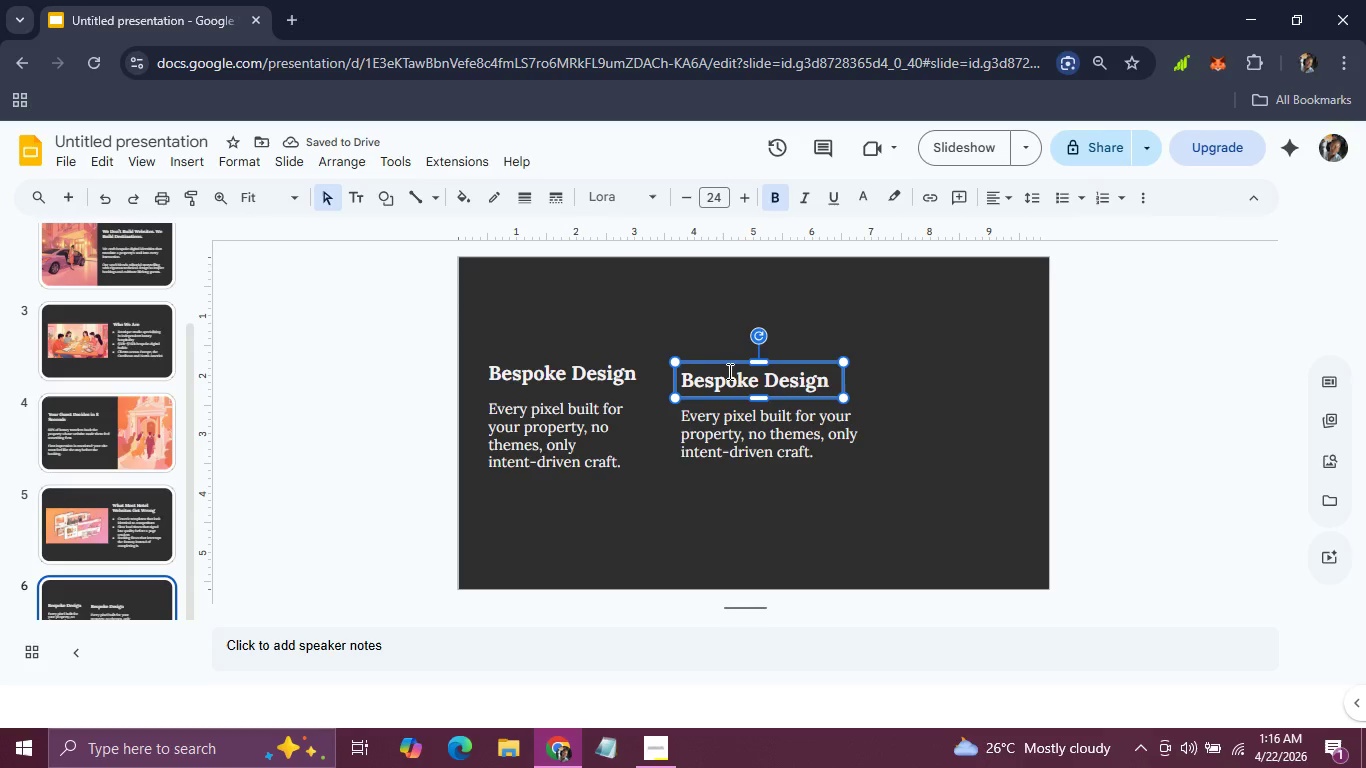 
left_click_drag(start_coordinate=[728, 365], to_coordinate=[722, 357])
 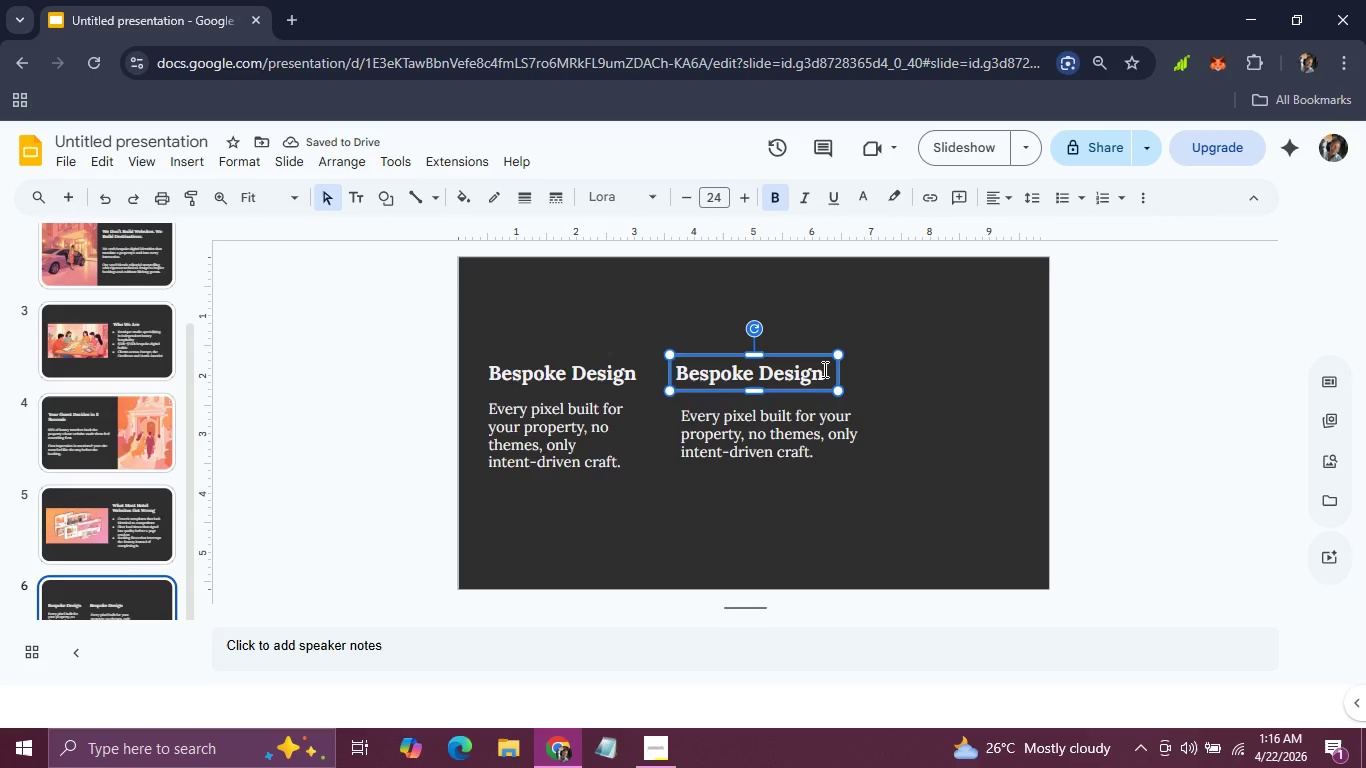 
left_click([823, 369])
 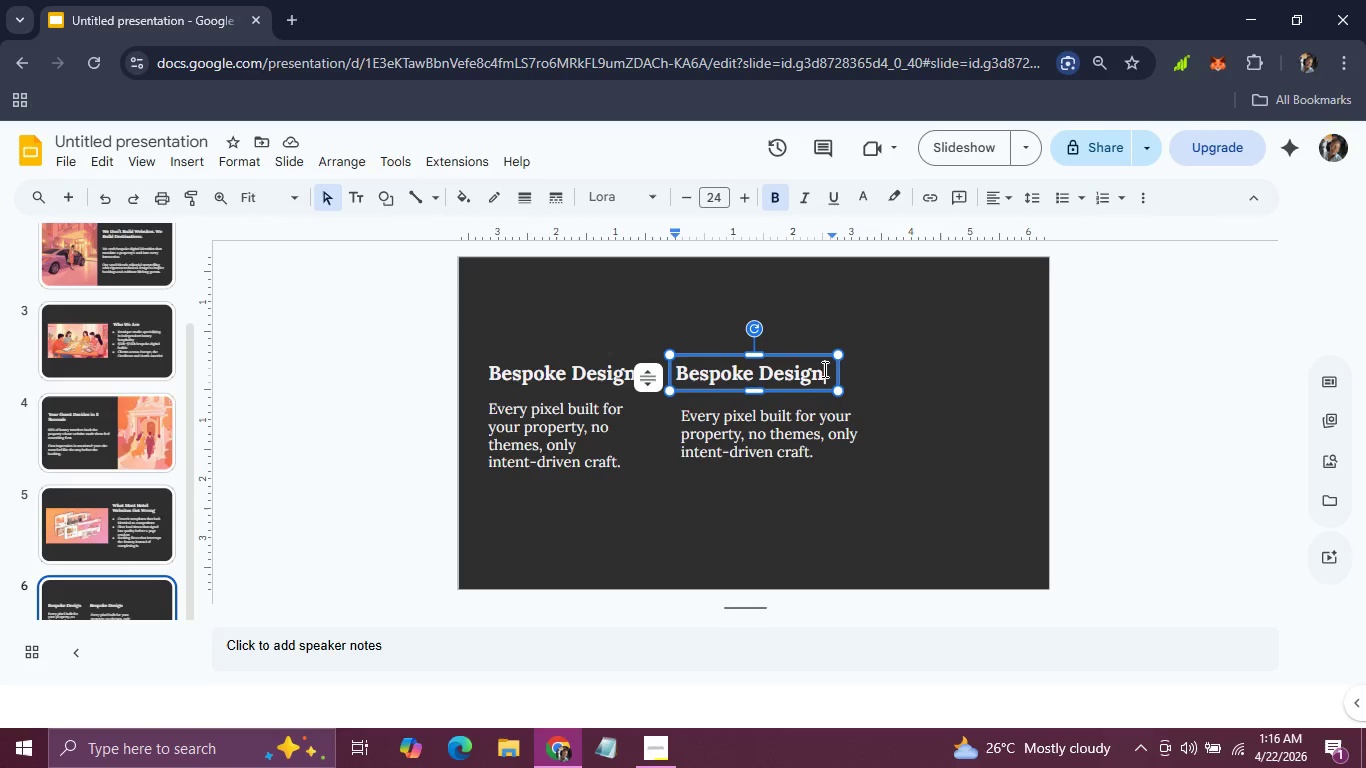 
hold_key(key=Backspace, duration=1.22)
 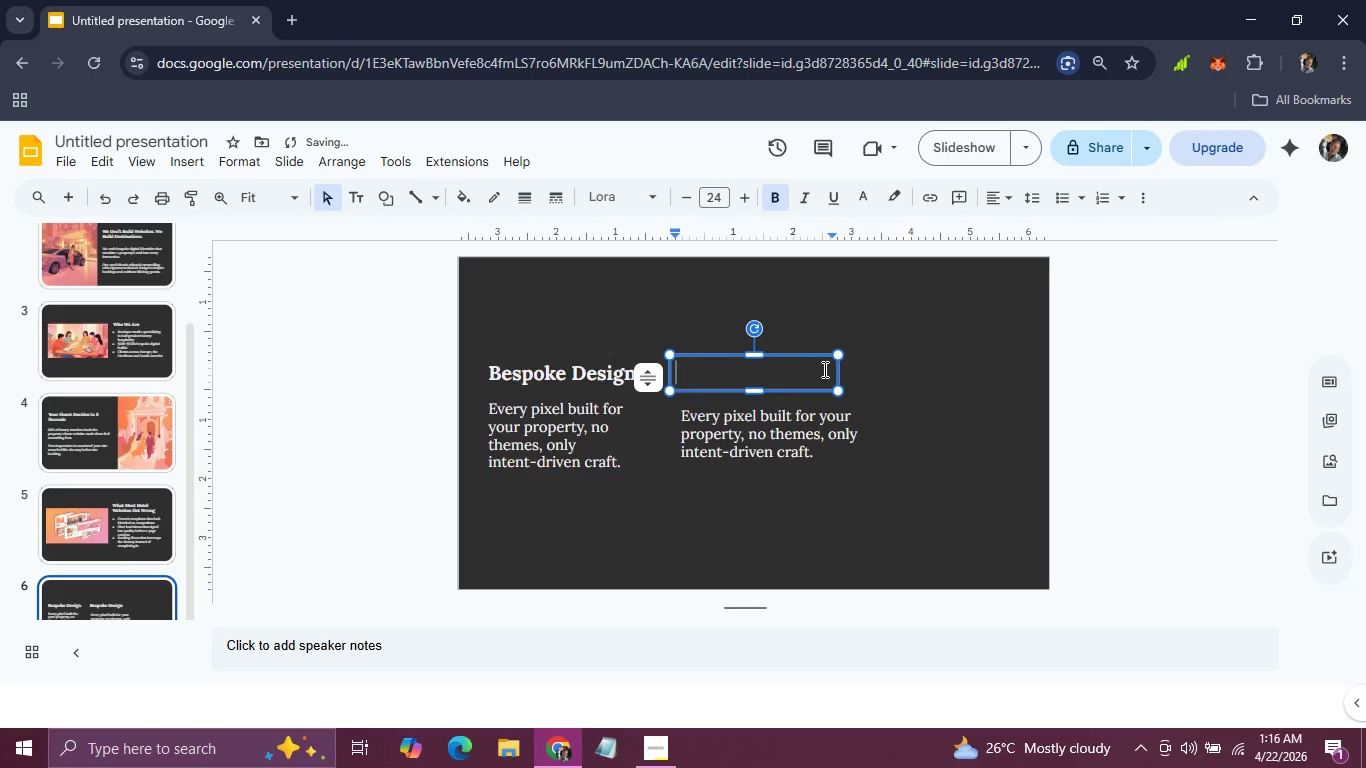 
type(O)
key(Backspace)
type(Performance-Frs)
key(Backspace)
key(Backspace)
type(irst)
 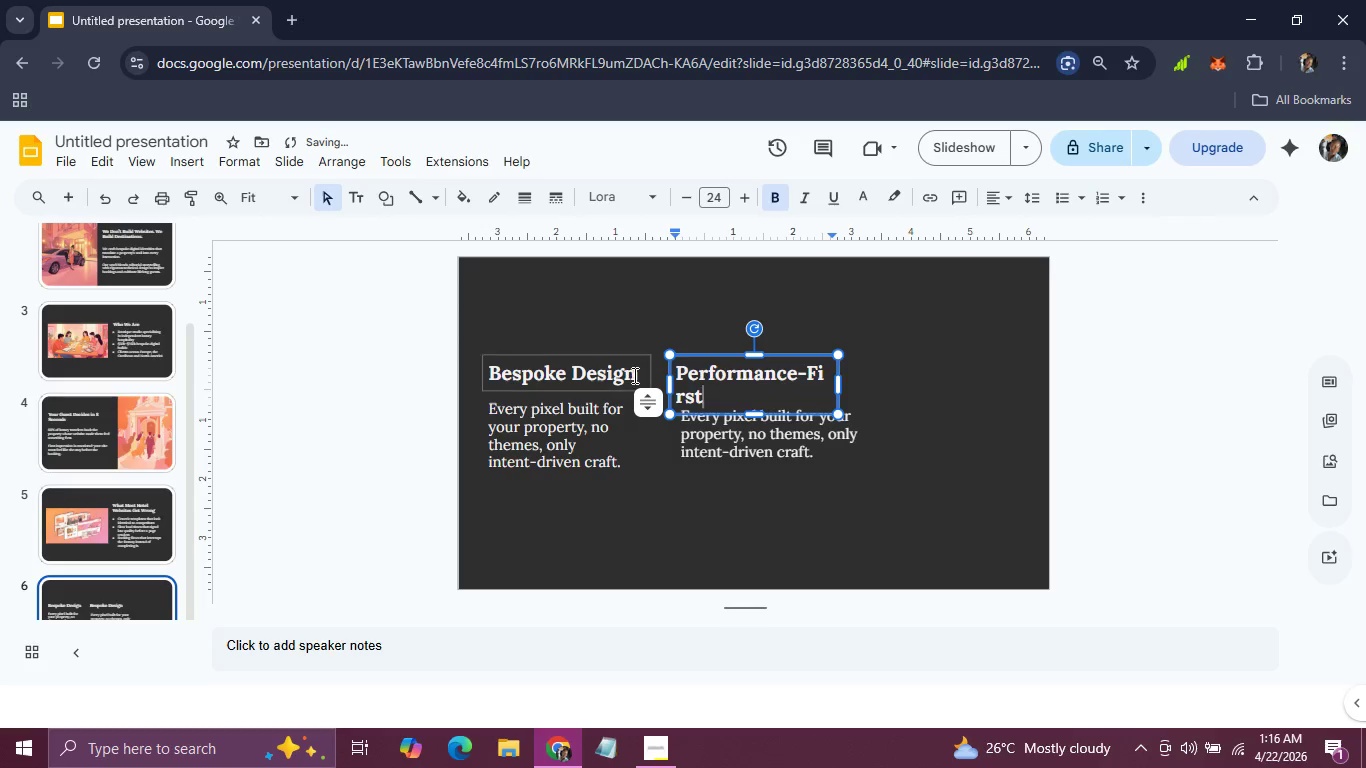 
left_click([633, 375])
 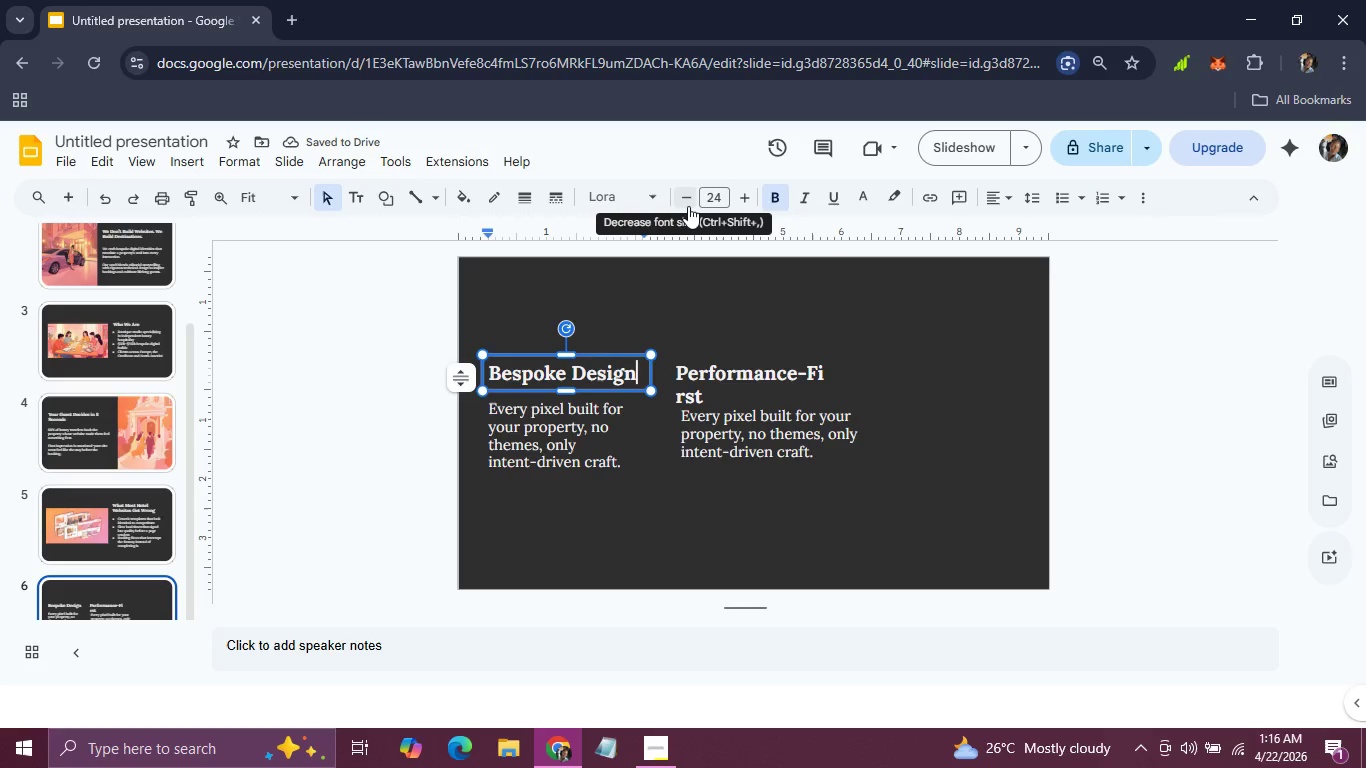 
double_click([688, 206])
 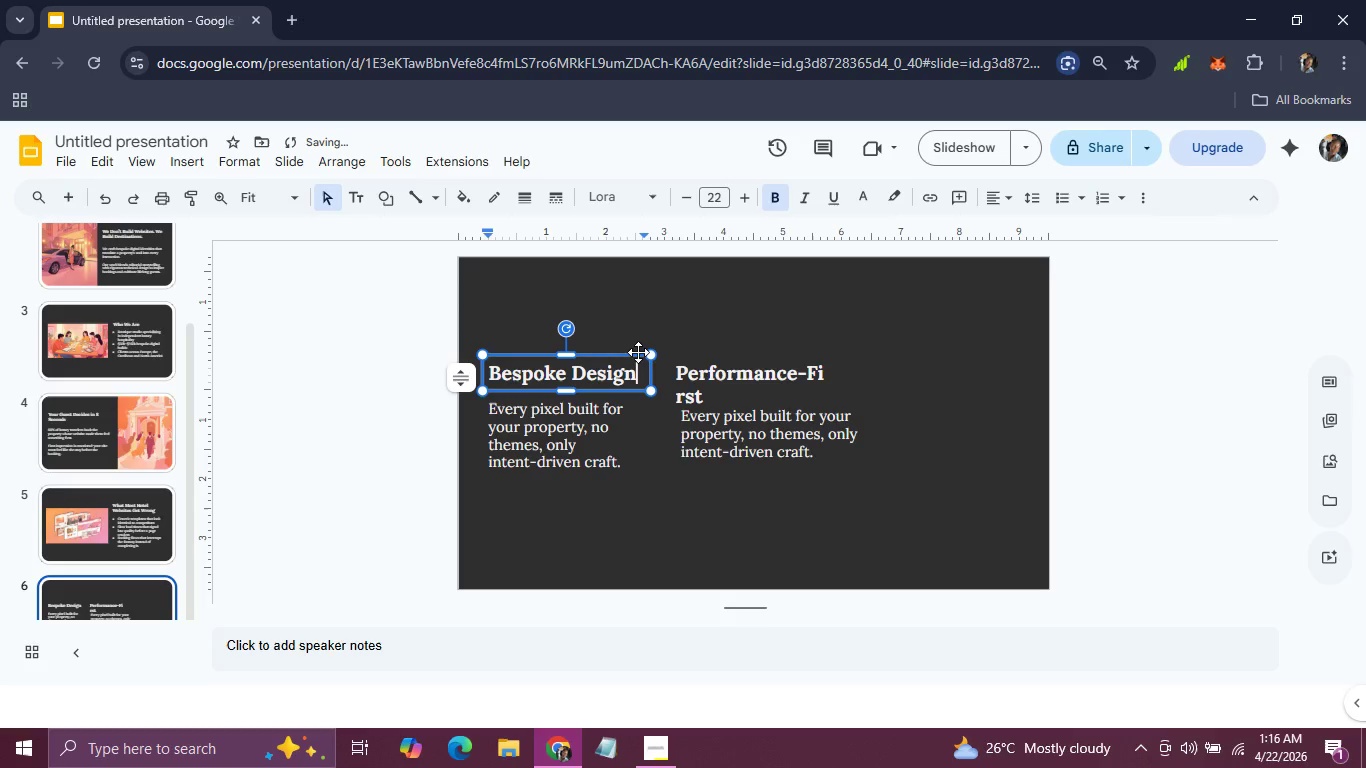 
left_click([637, 352])
 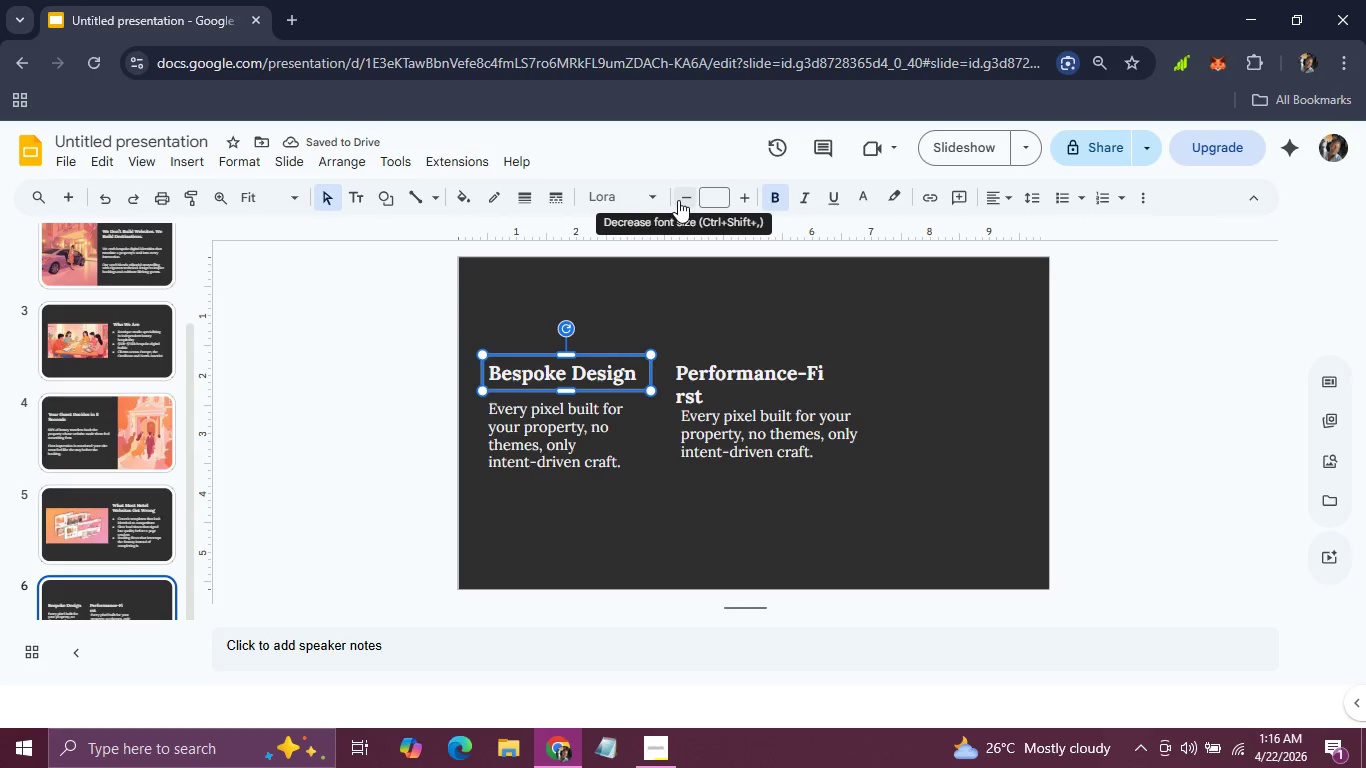 
double_click([678, 200])
 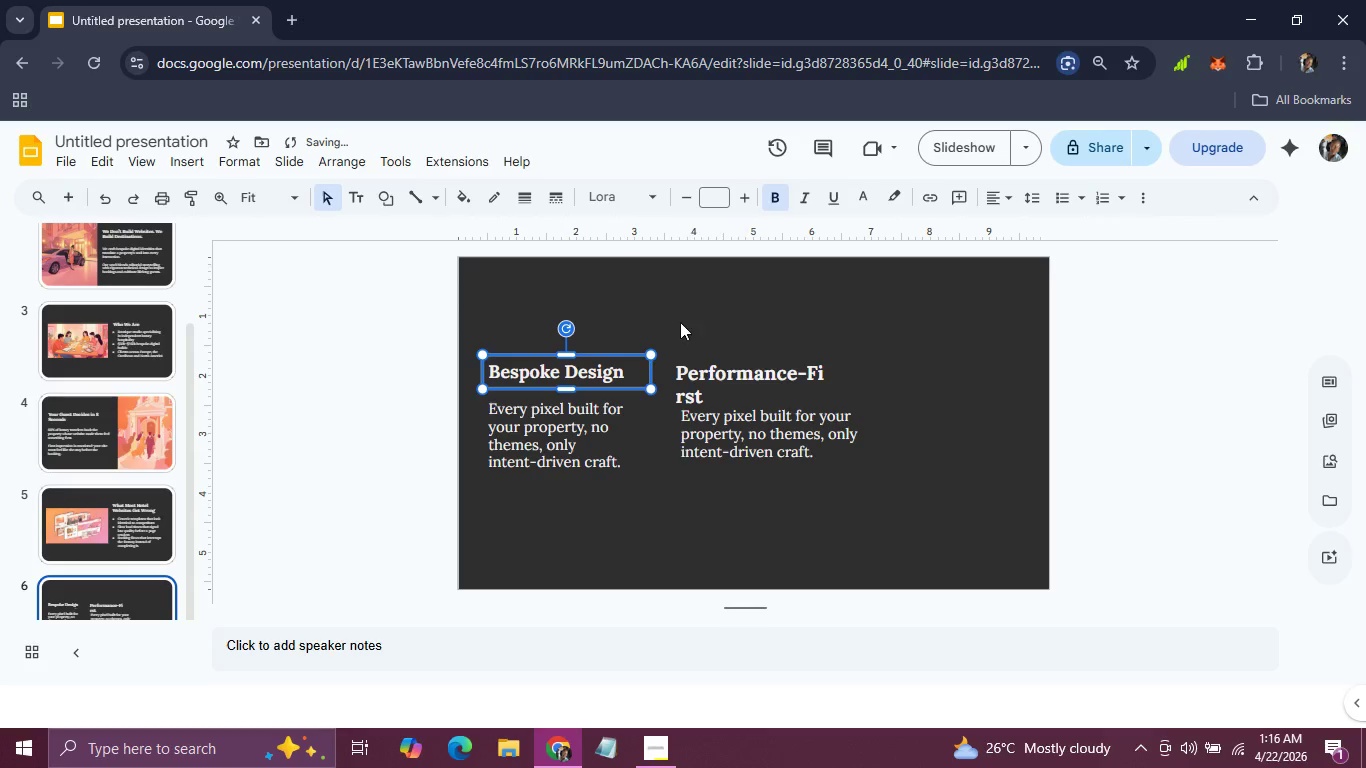 
left_click([681, 325])
 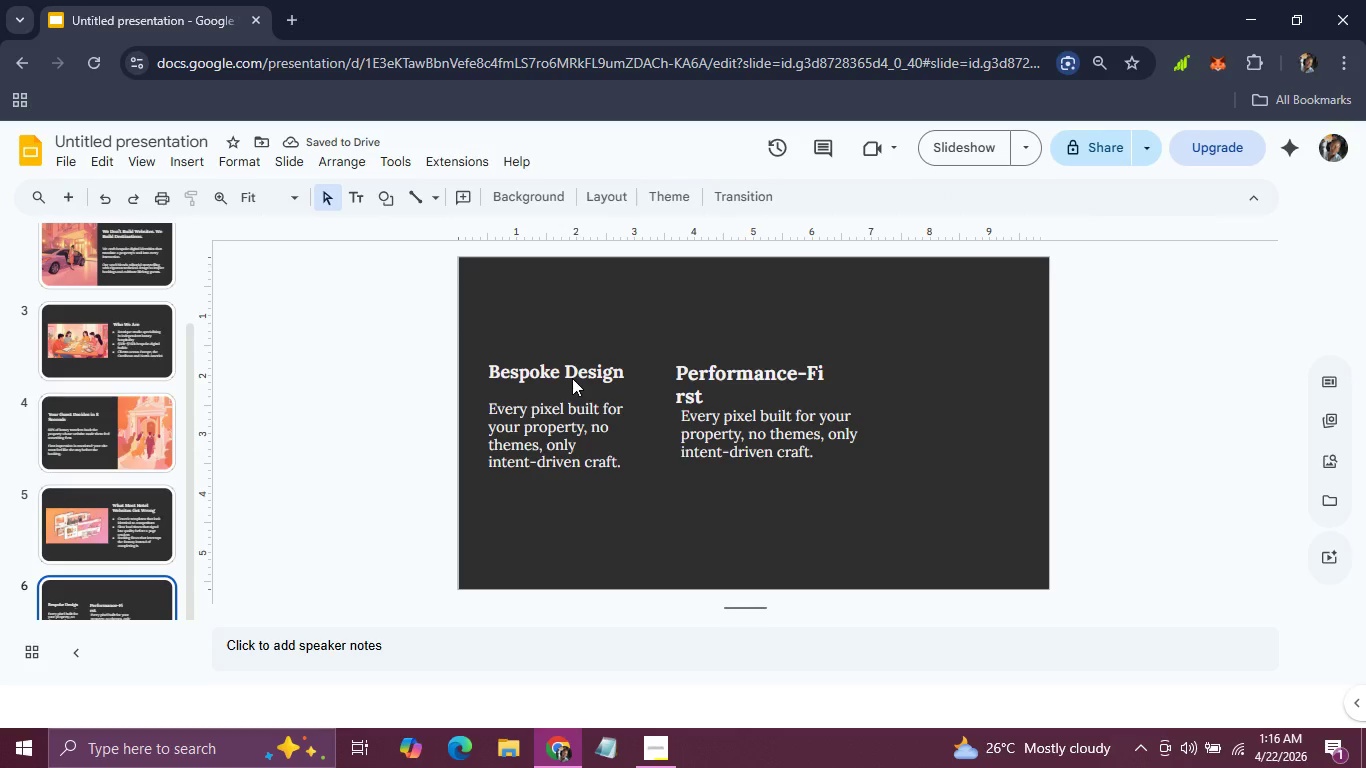 
double_click([572, 378])
 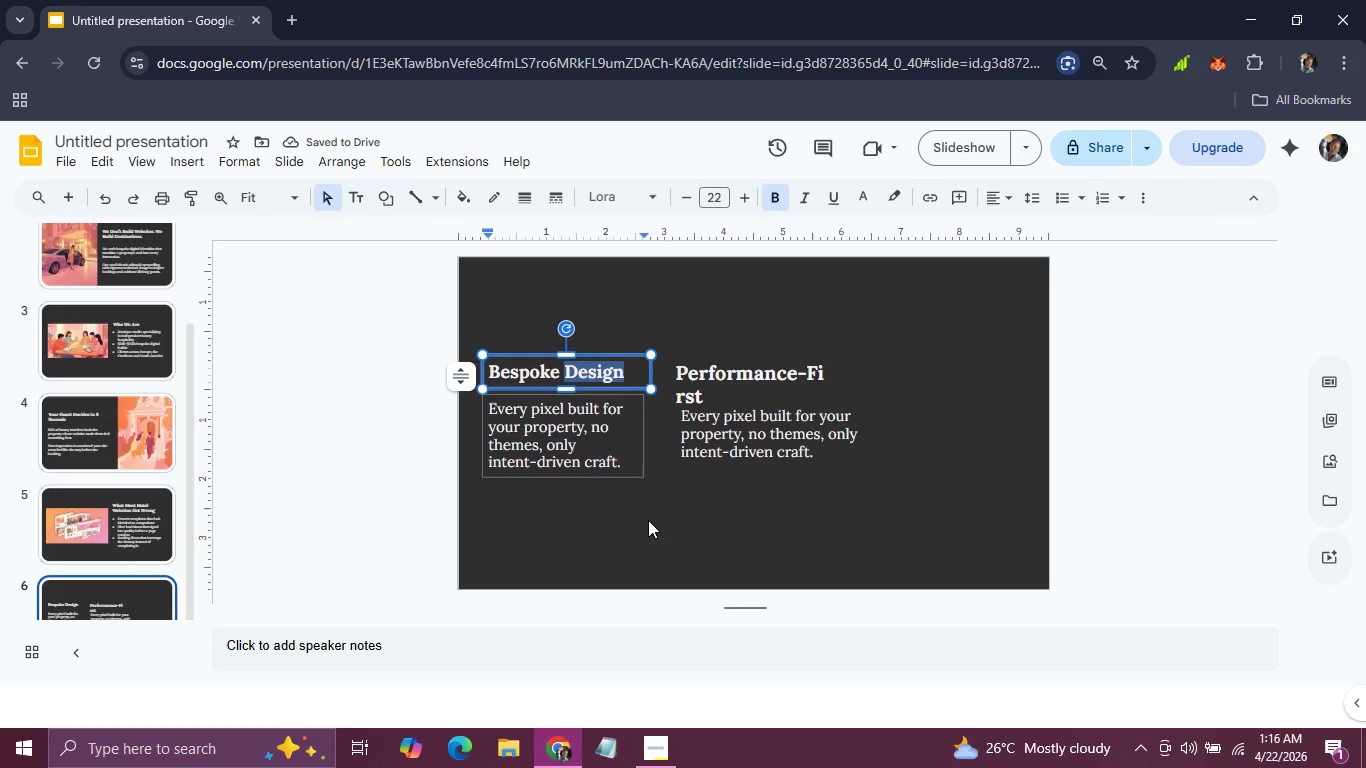 
left_click([703, 547])
 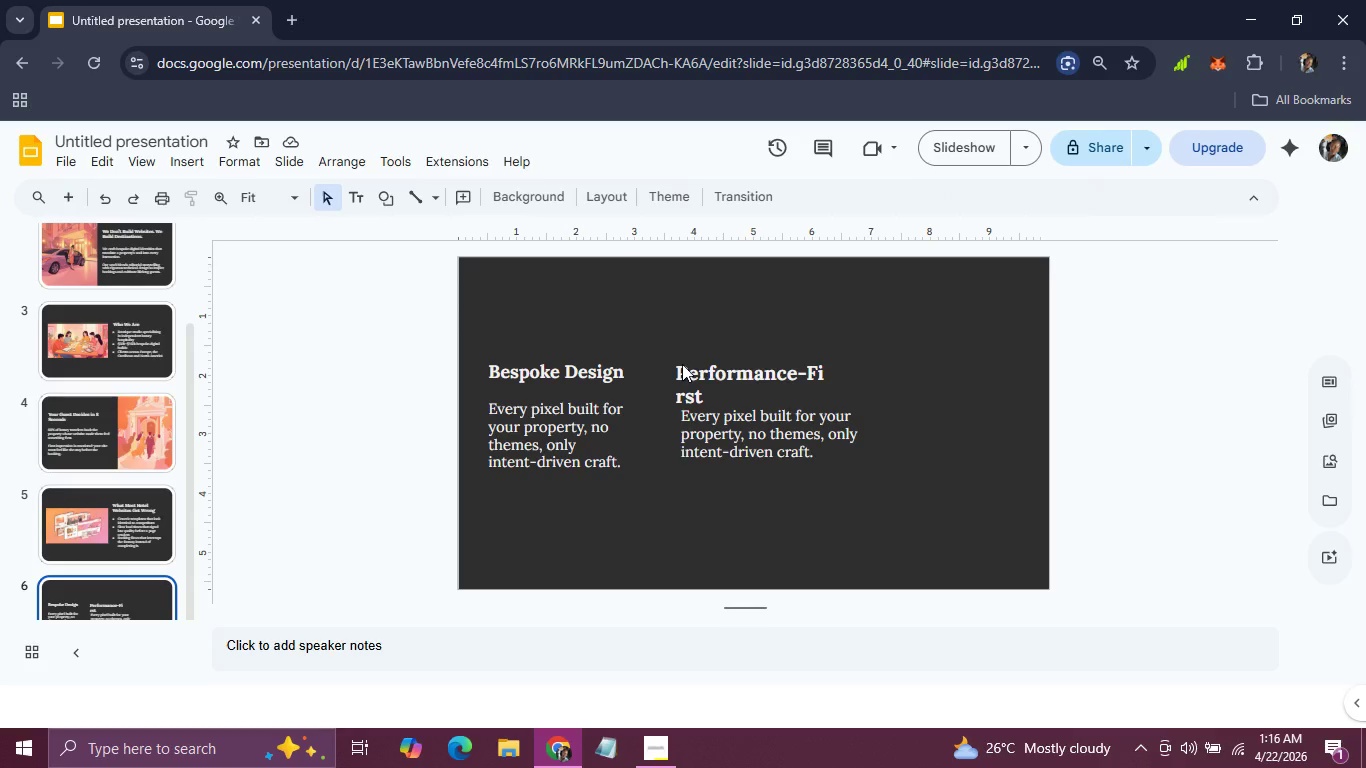 
left_click([682, 364])
 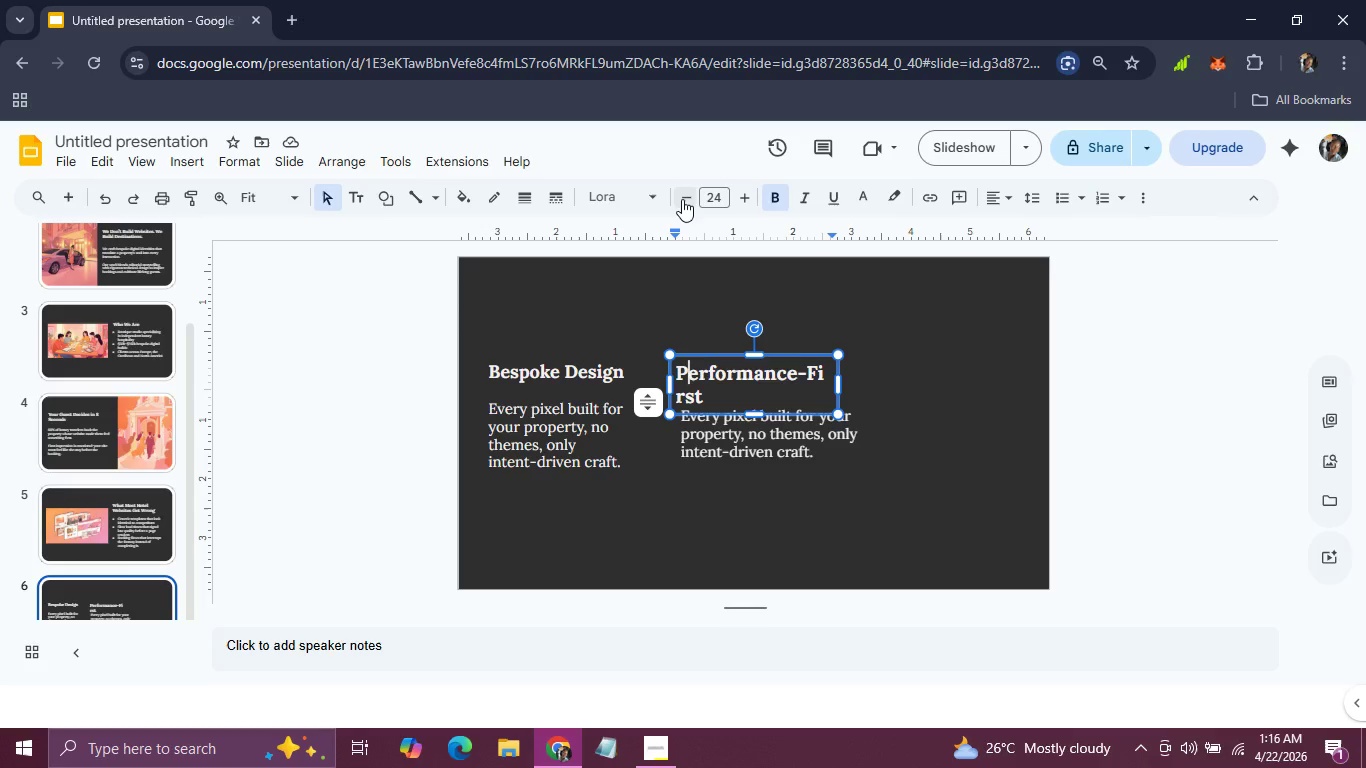 
double_click([682, 199])
 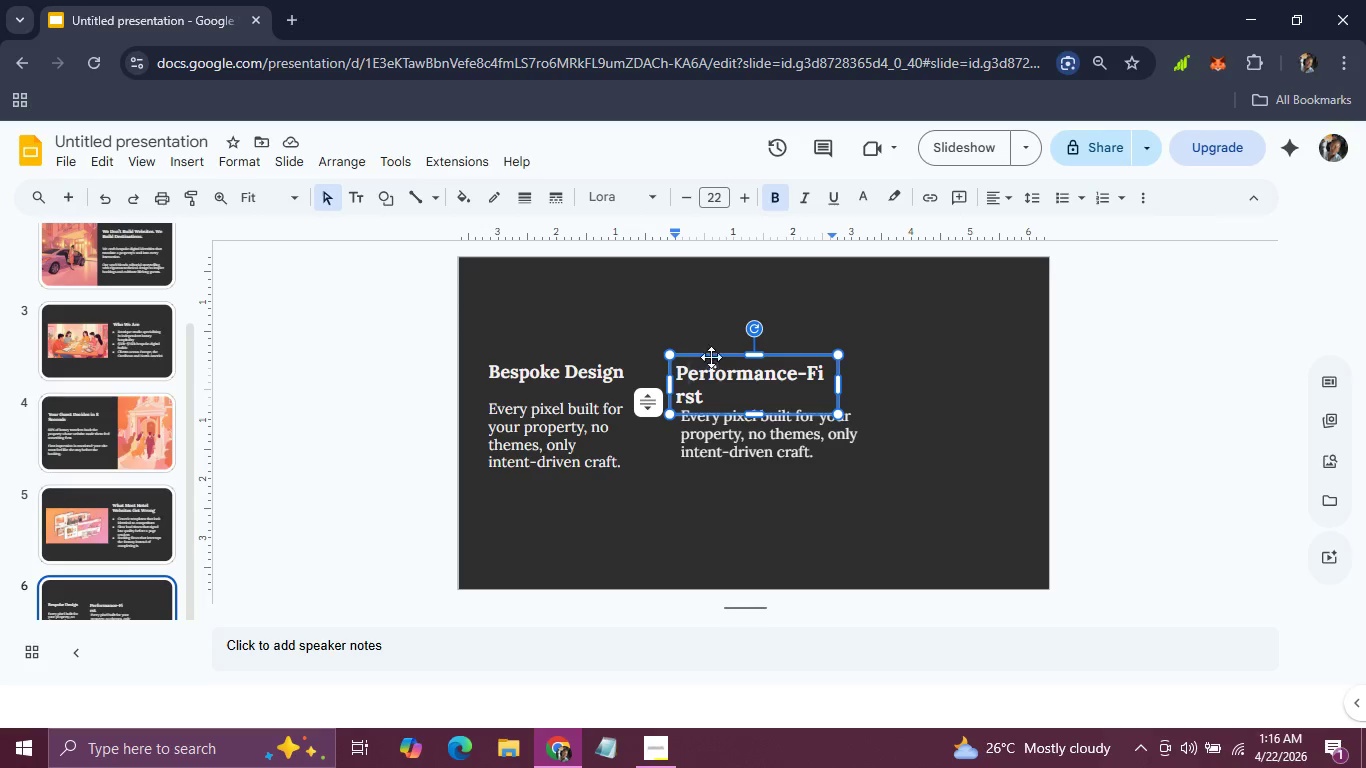 
left_click([711, 351])
 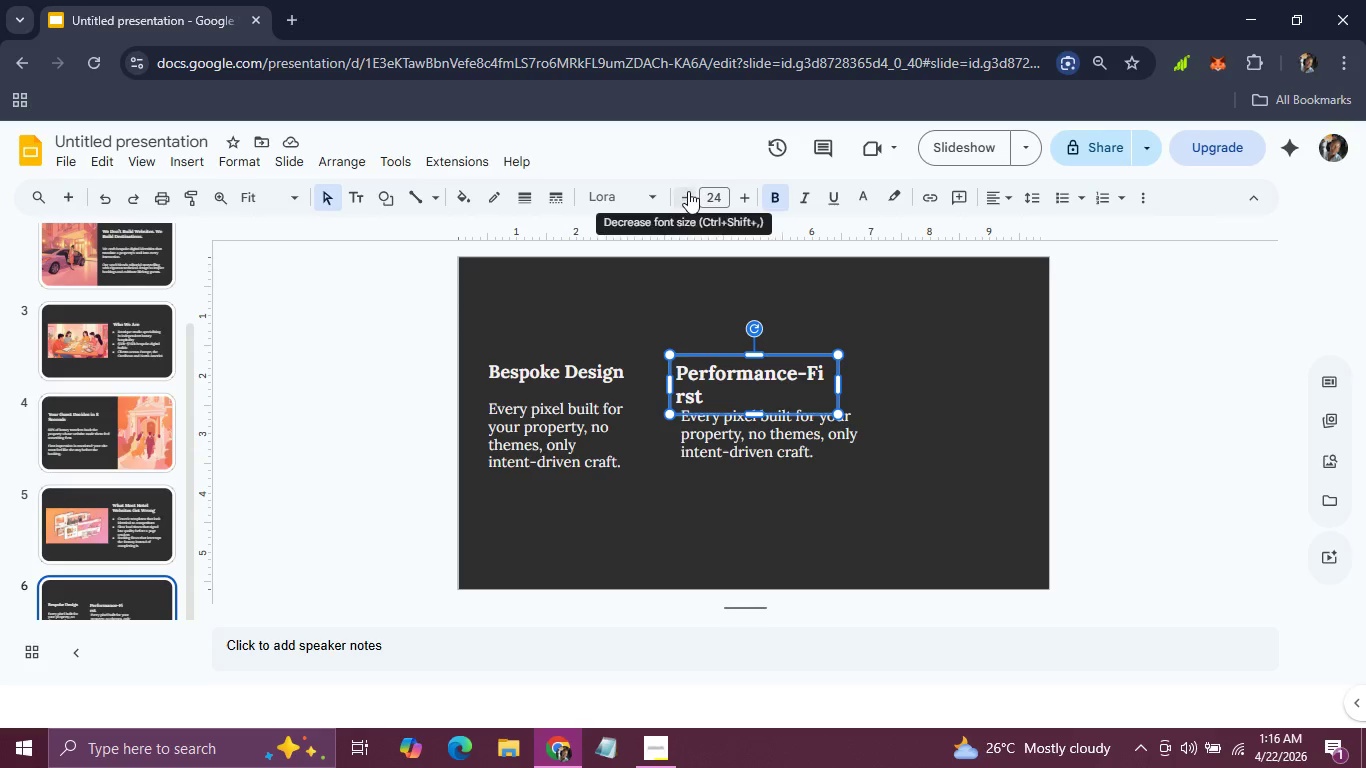 
double_click([688, 191])
 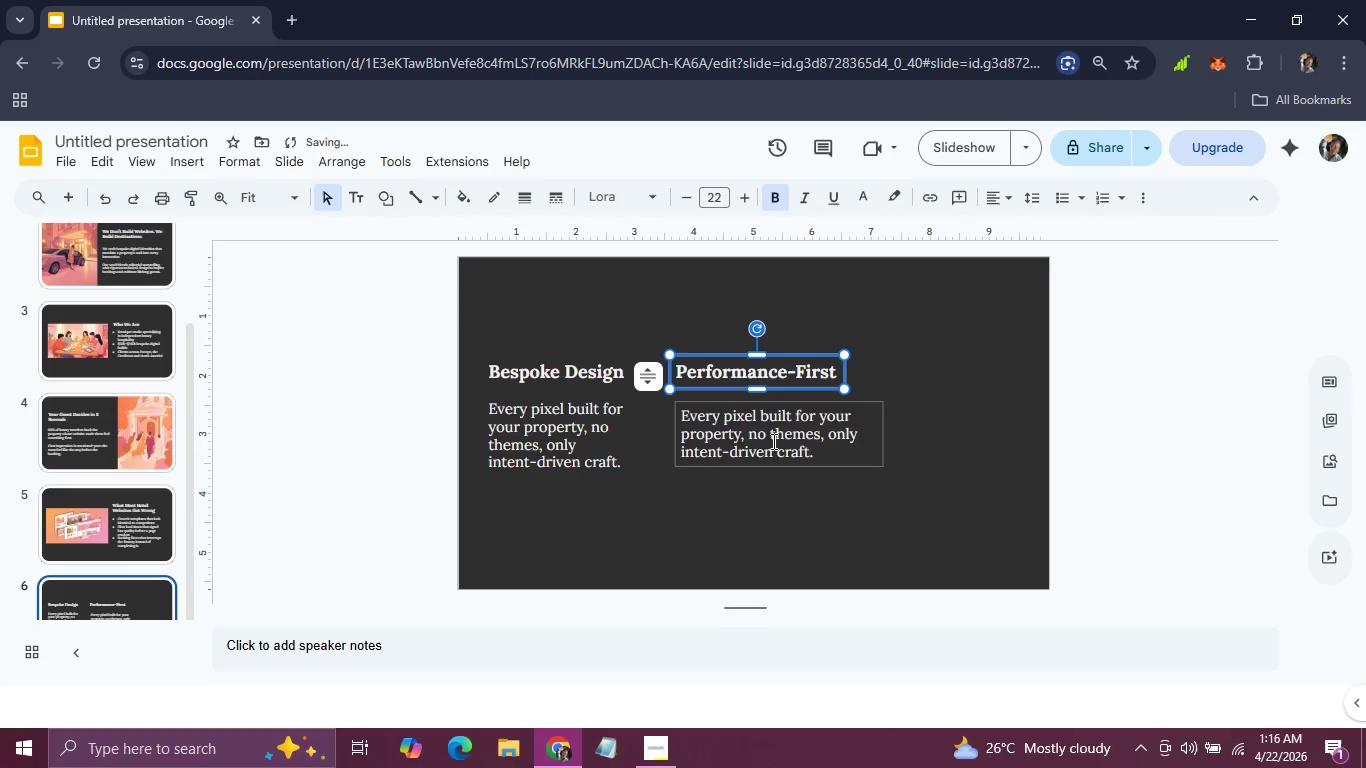 
wait(7.64)
 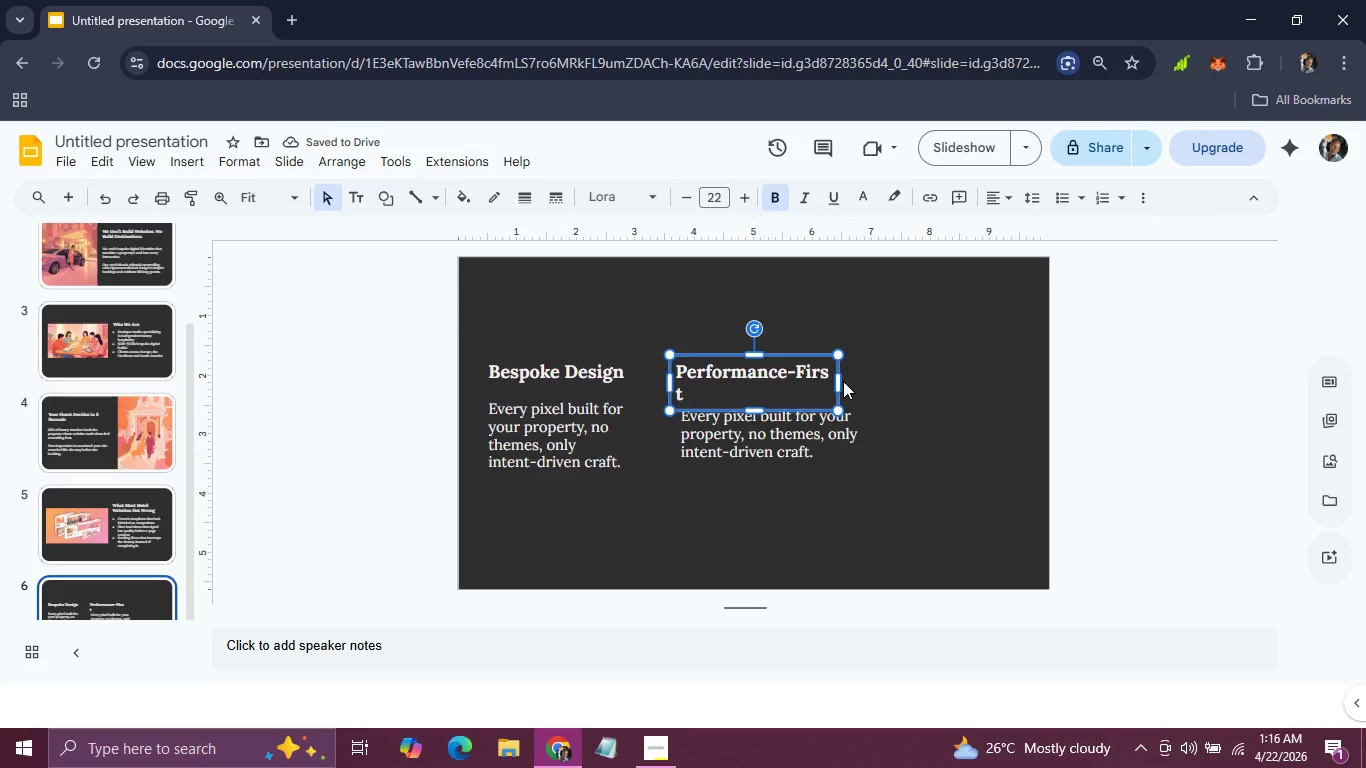 
left_click([754, 450])
 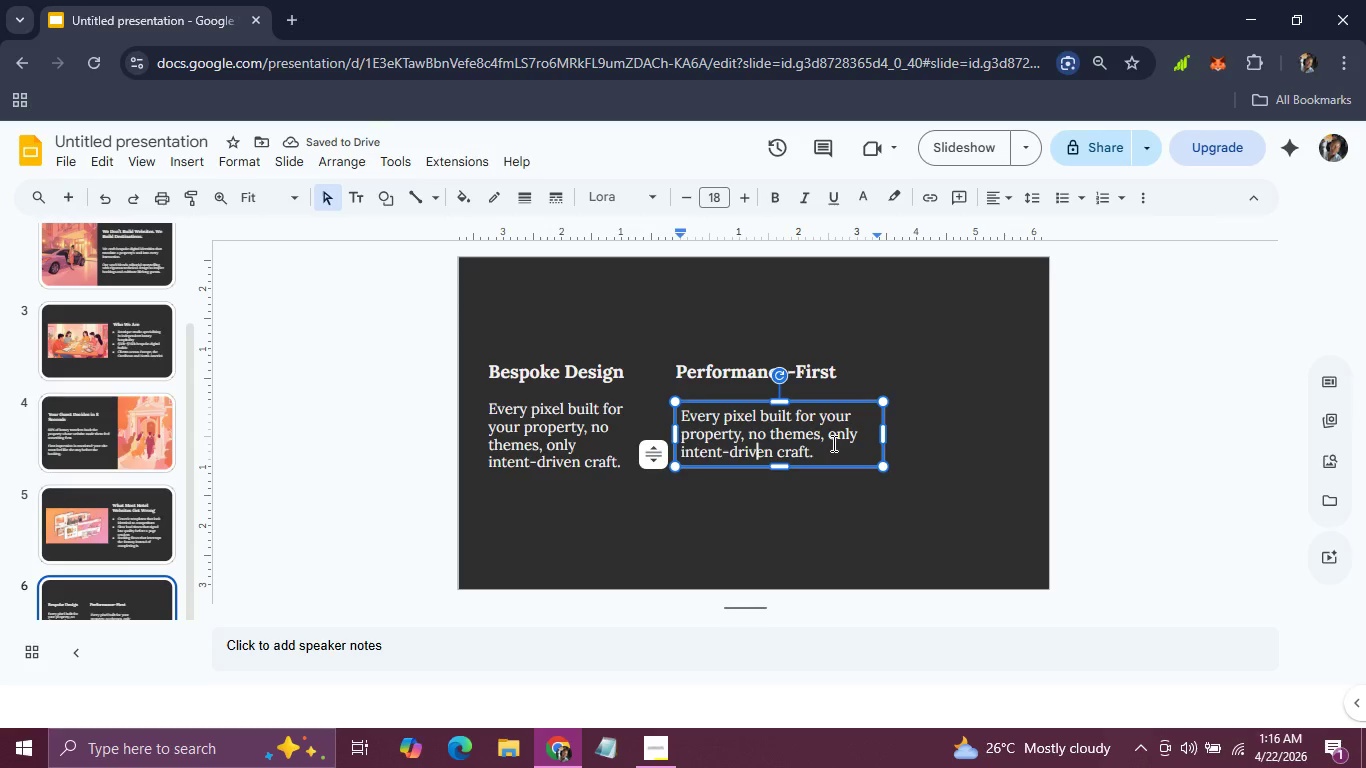 
left_click_drag(start_coordinate=[832, 445], to_coordinate=[677, 410])
 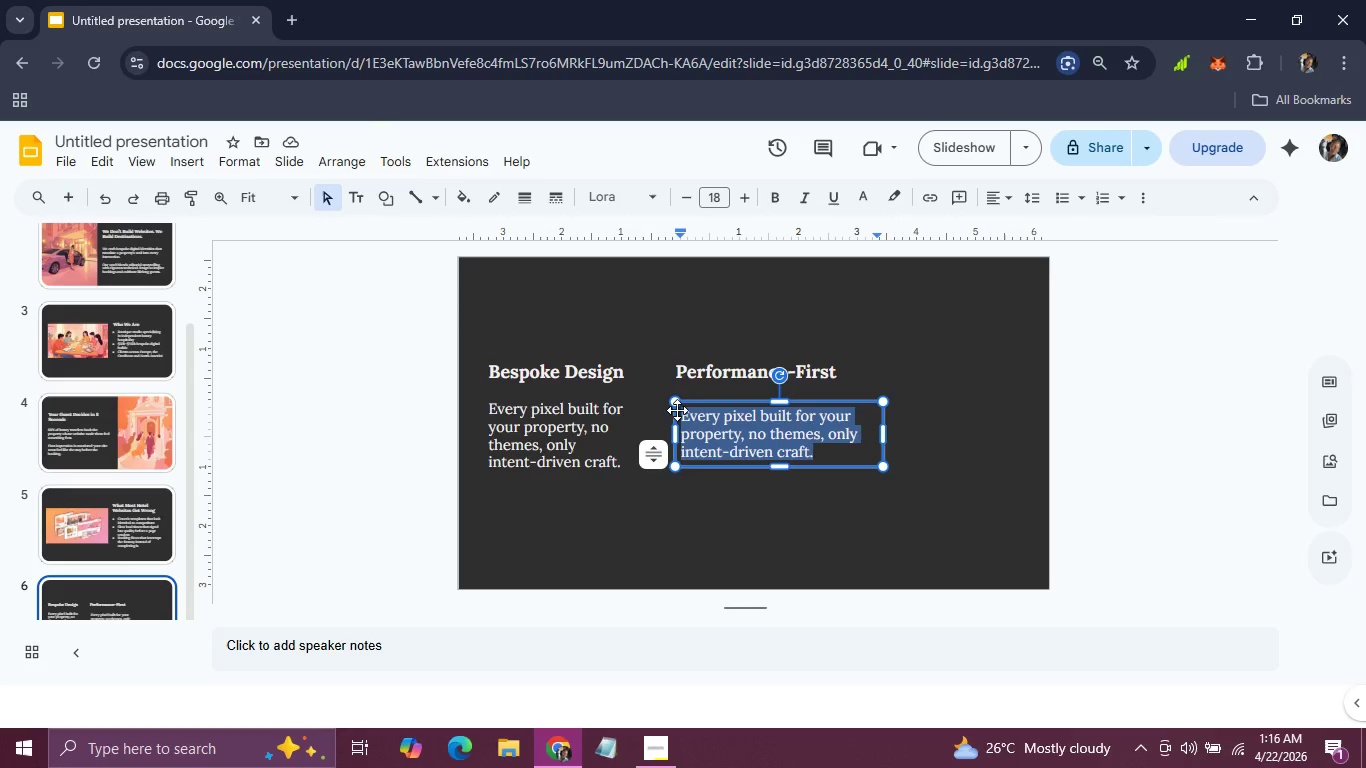 
type(Sub2)
key(Backspace)
type(-2-second k)
key(Backspace)
type(load times across devices: )
key(Backspace)
key(Backspace)
type(; perceived luxury begins withs peed)
key(Backspace)
key(Backspace)
key(Backspace)
key(Backspace)
key(Backspace)
key(Backspace)
type( speeed)
key(Backspace)
key(Backspace)
type(d.)
 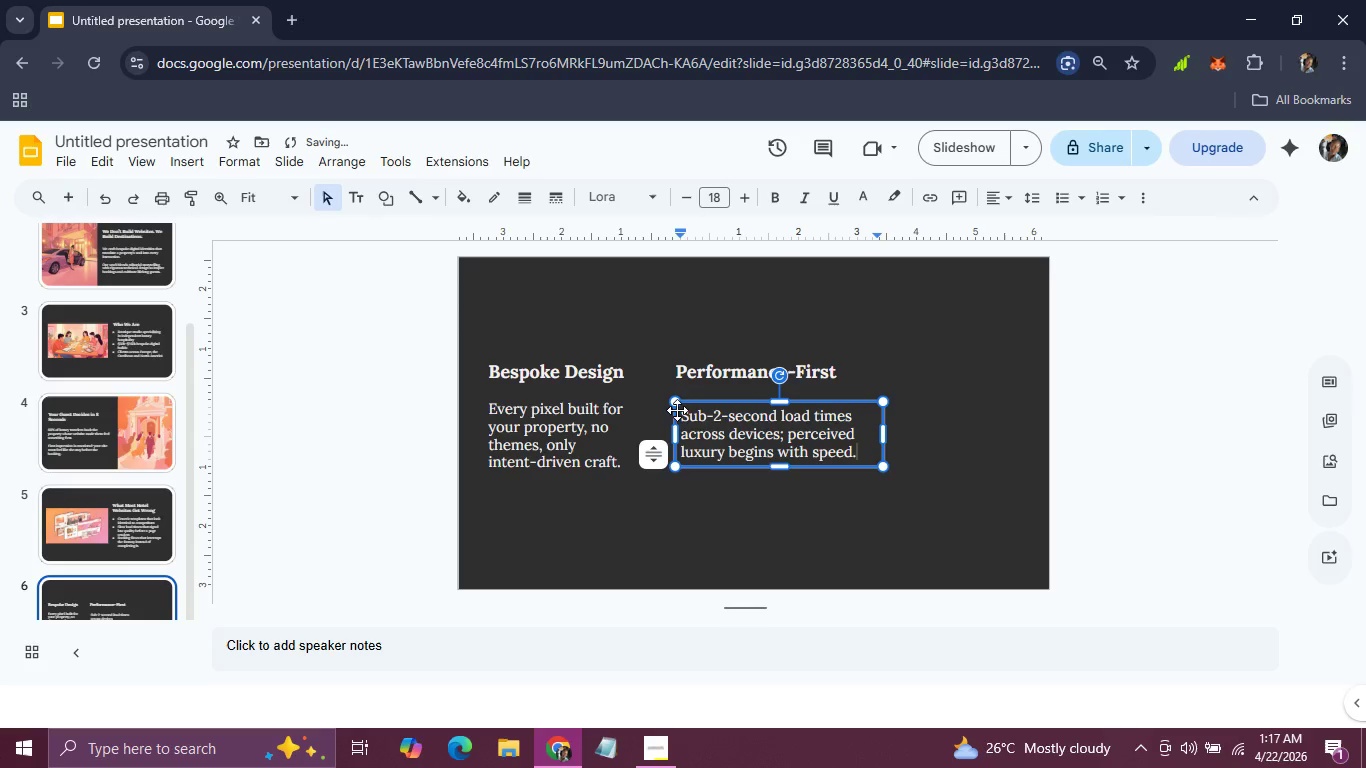 
left_click_drag(start_coordinate=[882, 433], to_coordinate=[849, 432])
 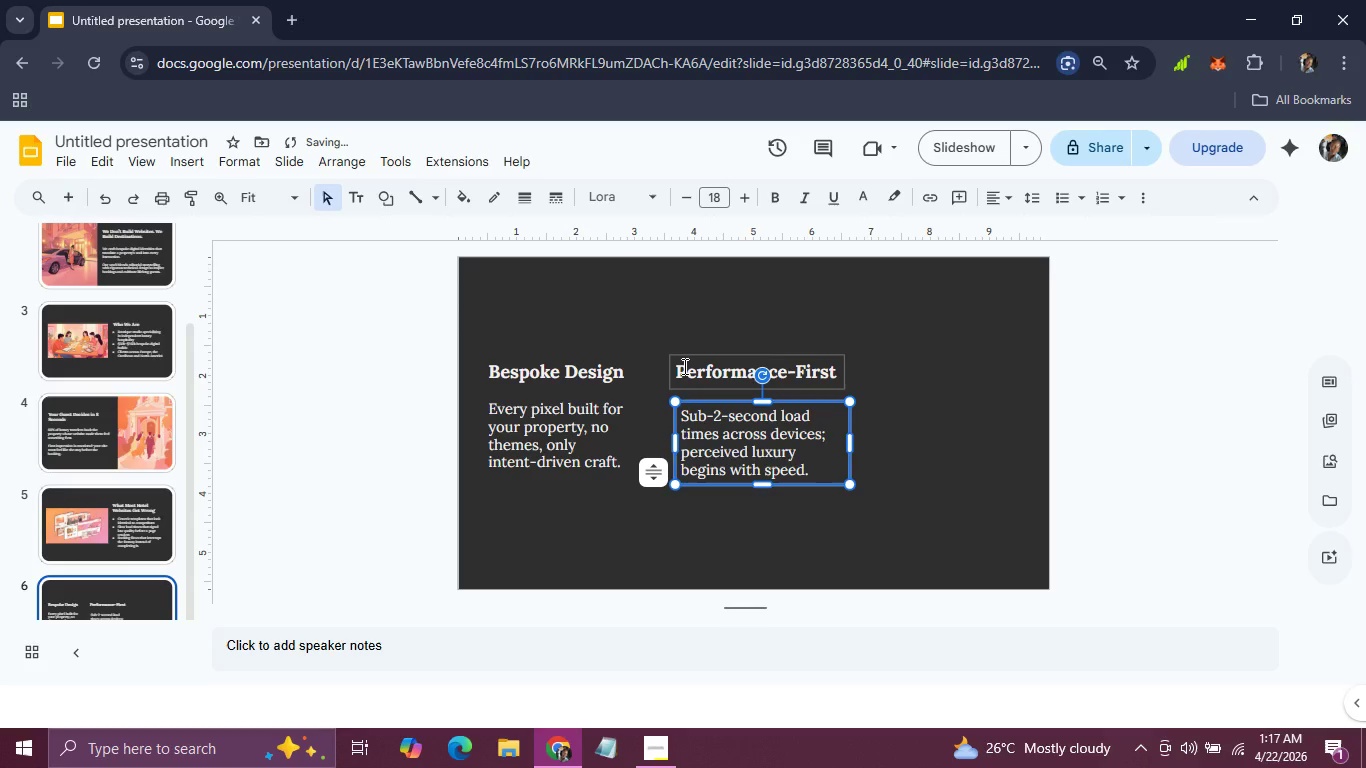 
hold_key(key=ShiftLeft, duration=0.72)
left_click([683, 366])
 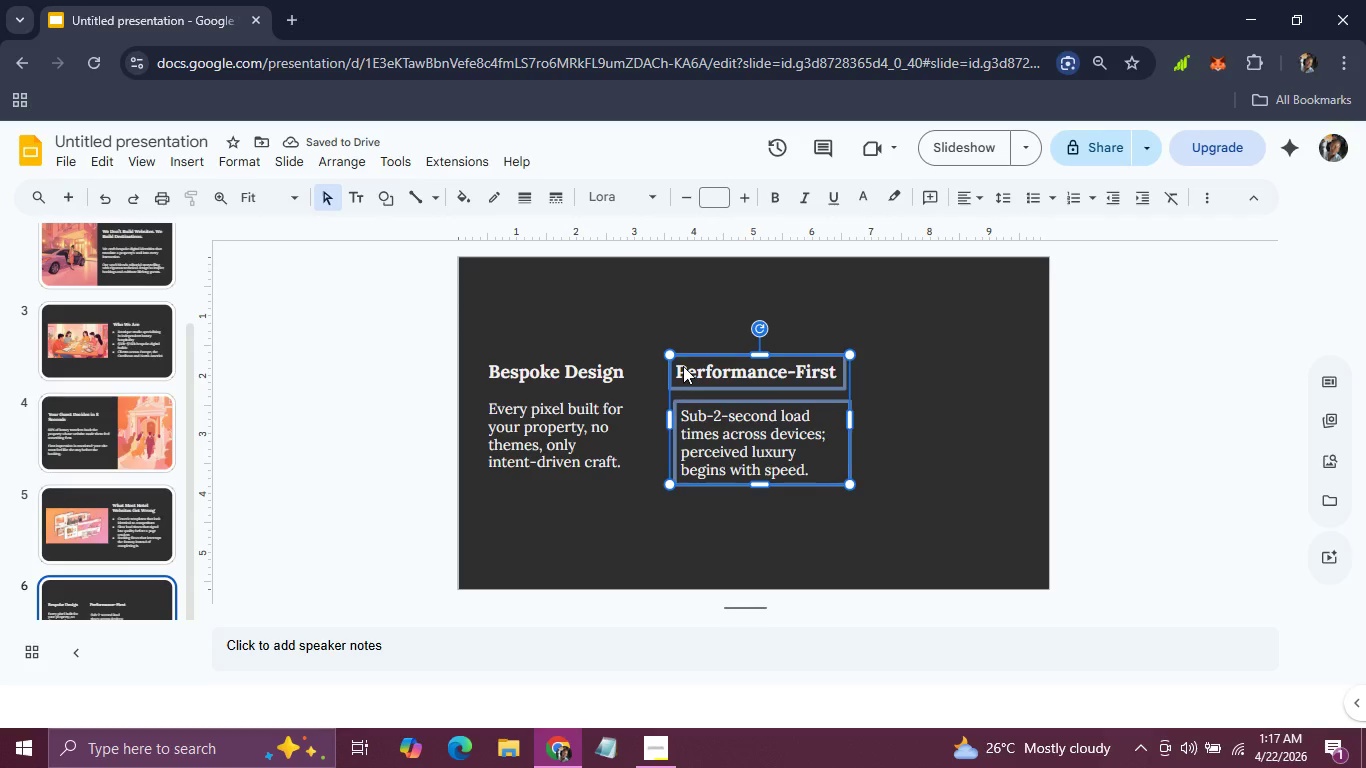 
hold_key(key=ArrowLeft, duration=0.89)
 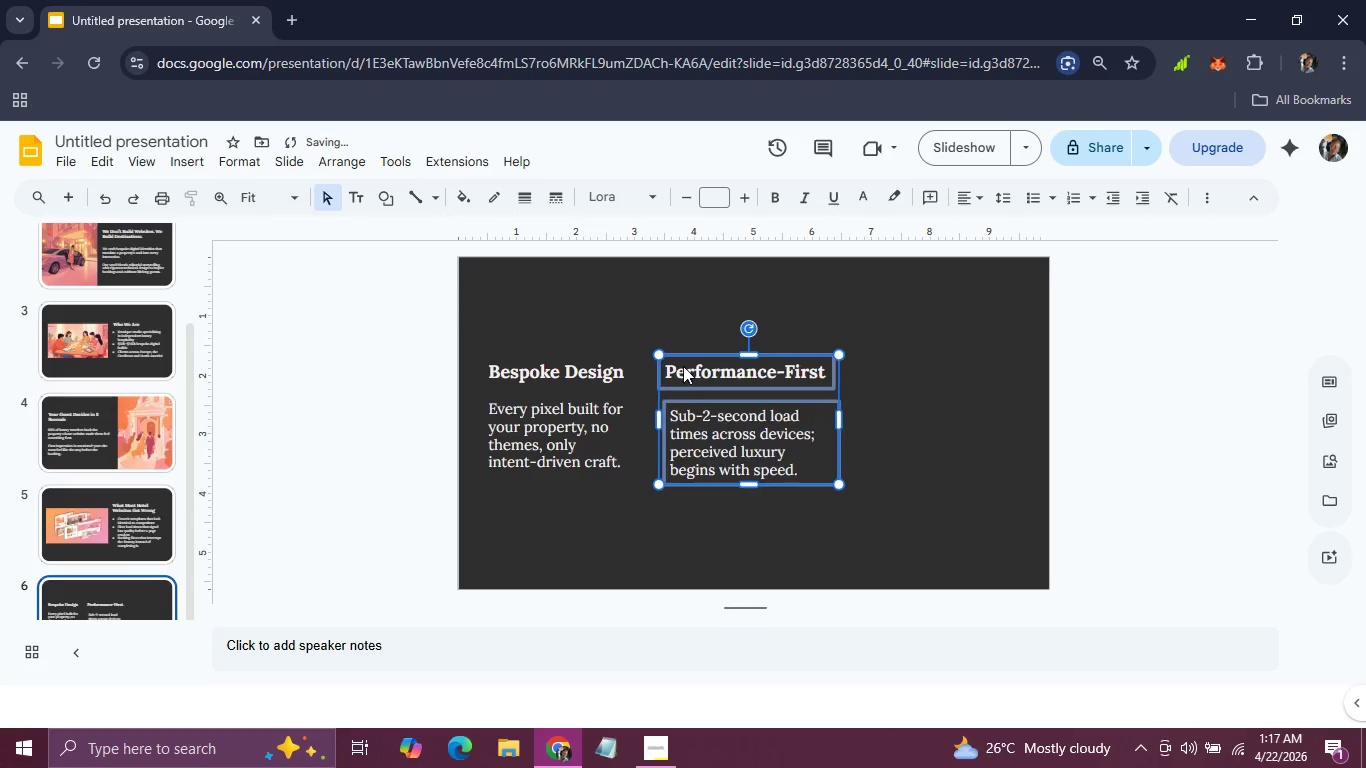 
key(ArrowLeft)
 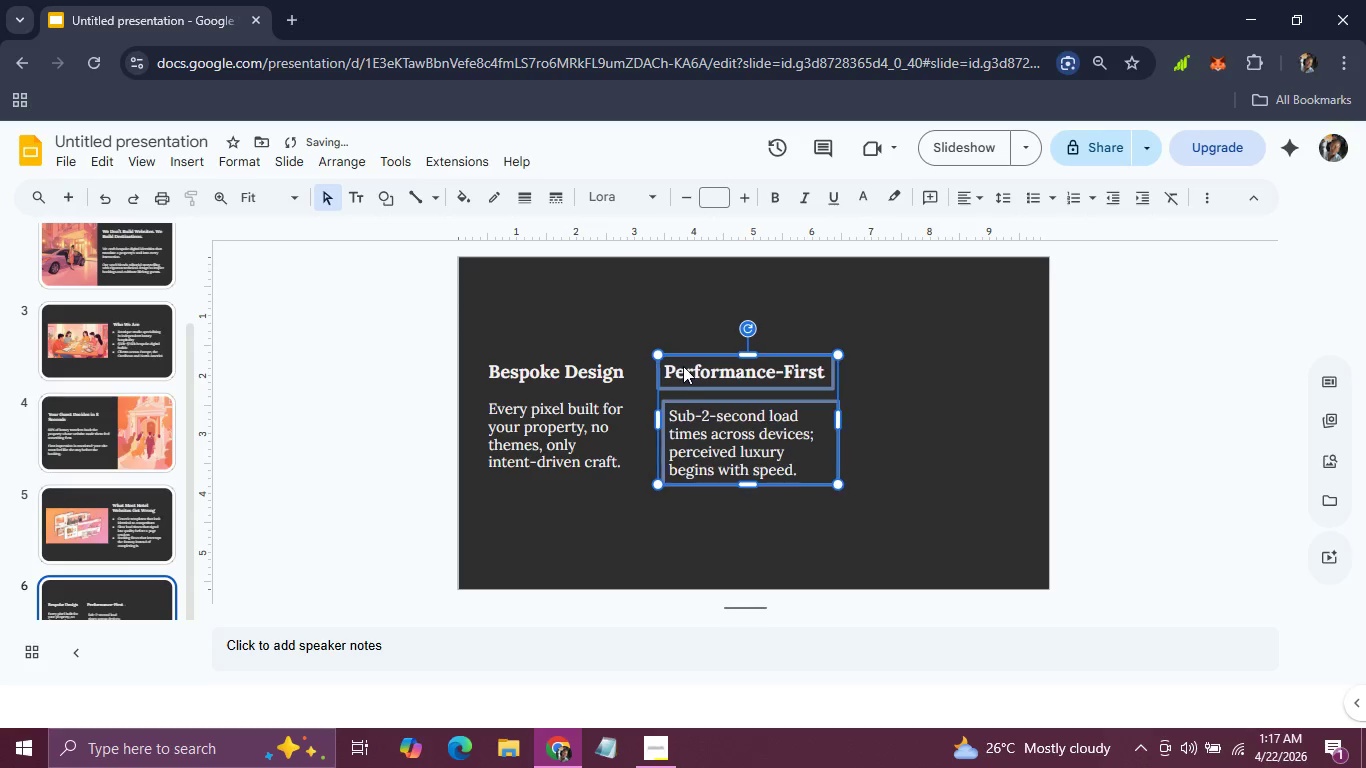 
key(ArrowLeft)
 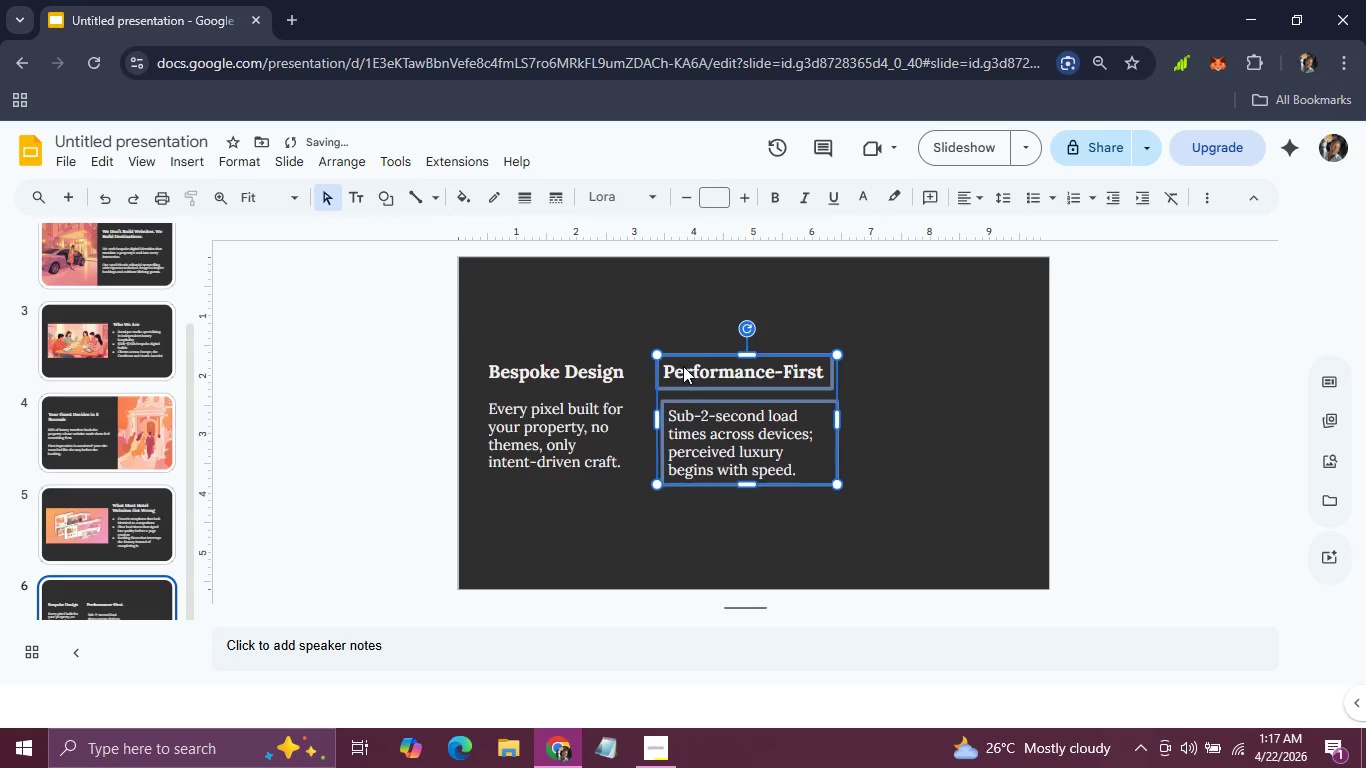 
key(ArrowLeft)
 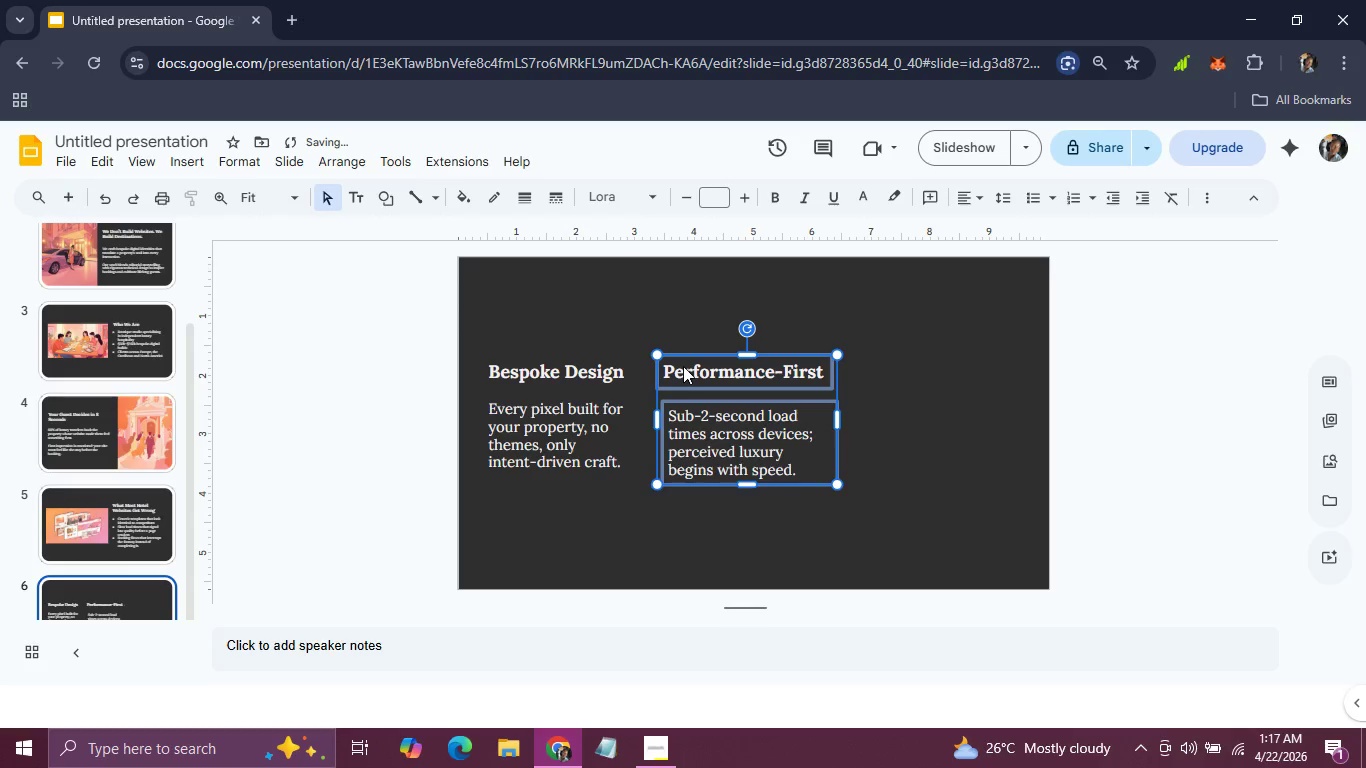 
key(ArrowLeft)
 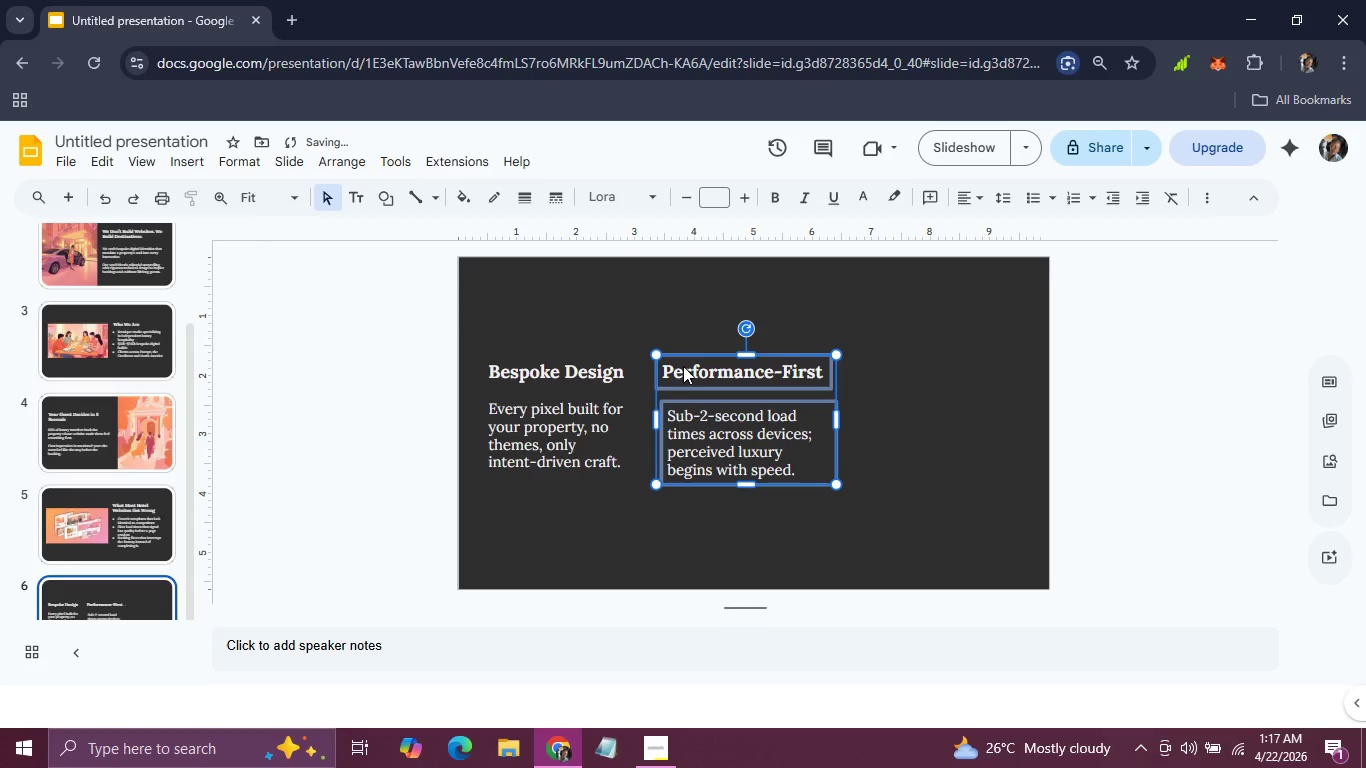 
key(Control+D)
 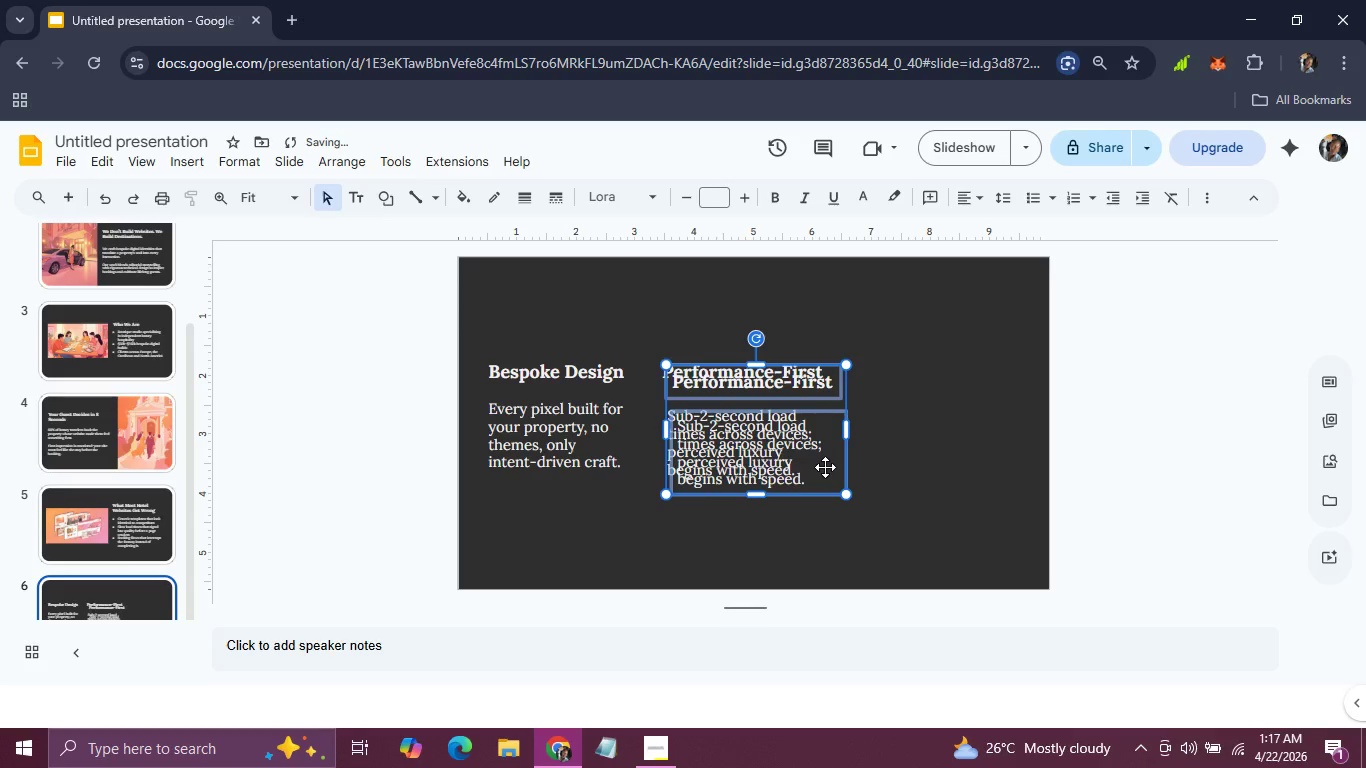 
left_click_drag(start_coordinate=[825, 467], to_coordinate=[1005, 466])
 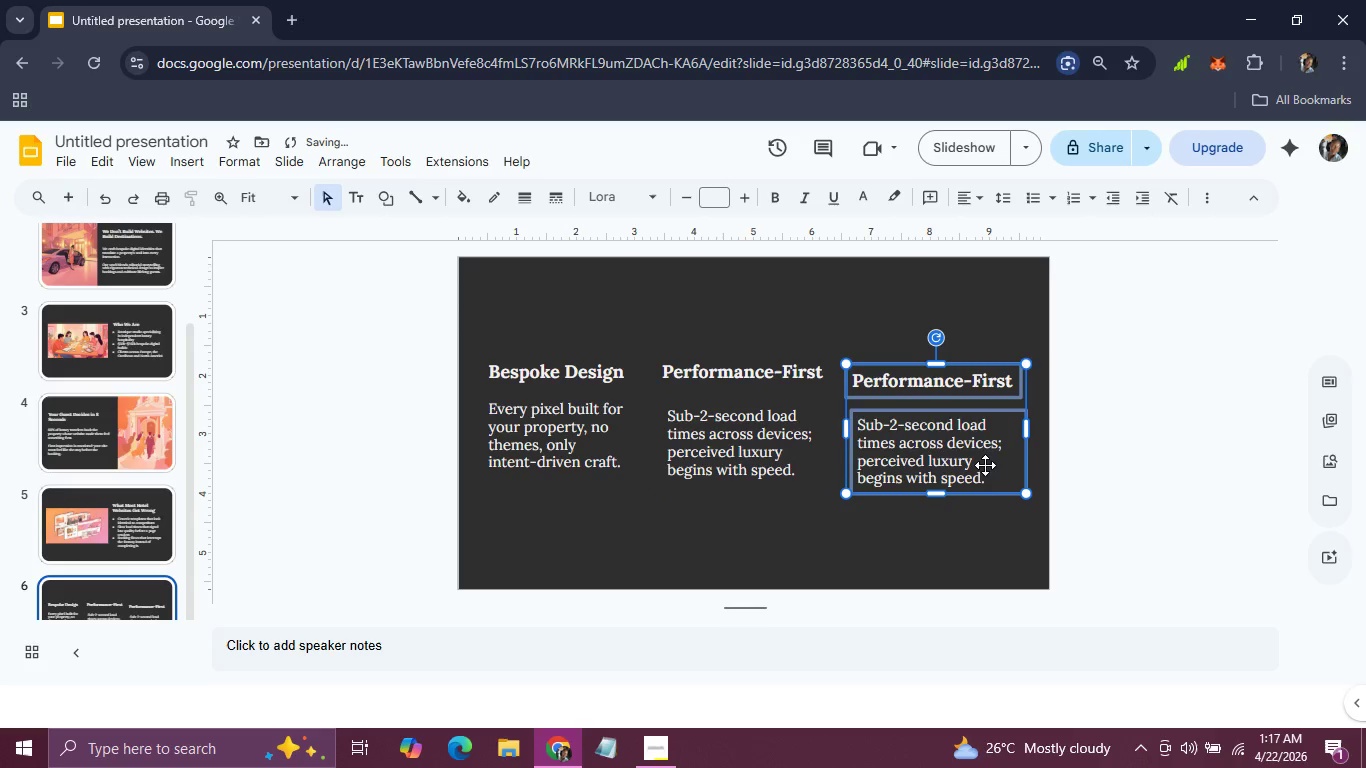 
left_click_drag(start_coordinate=[982, 465], to_coordinate=[974, 463])
 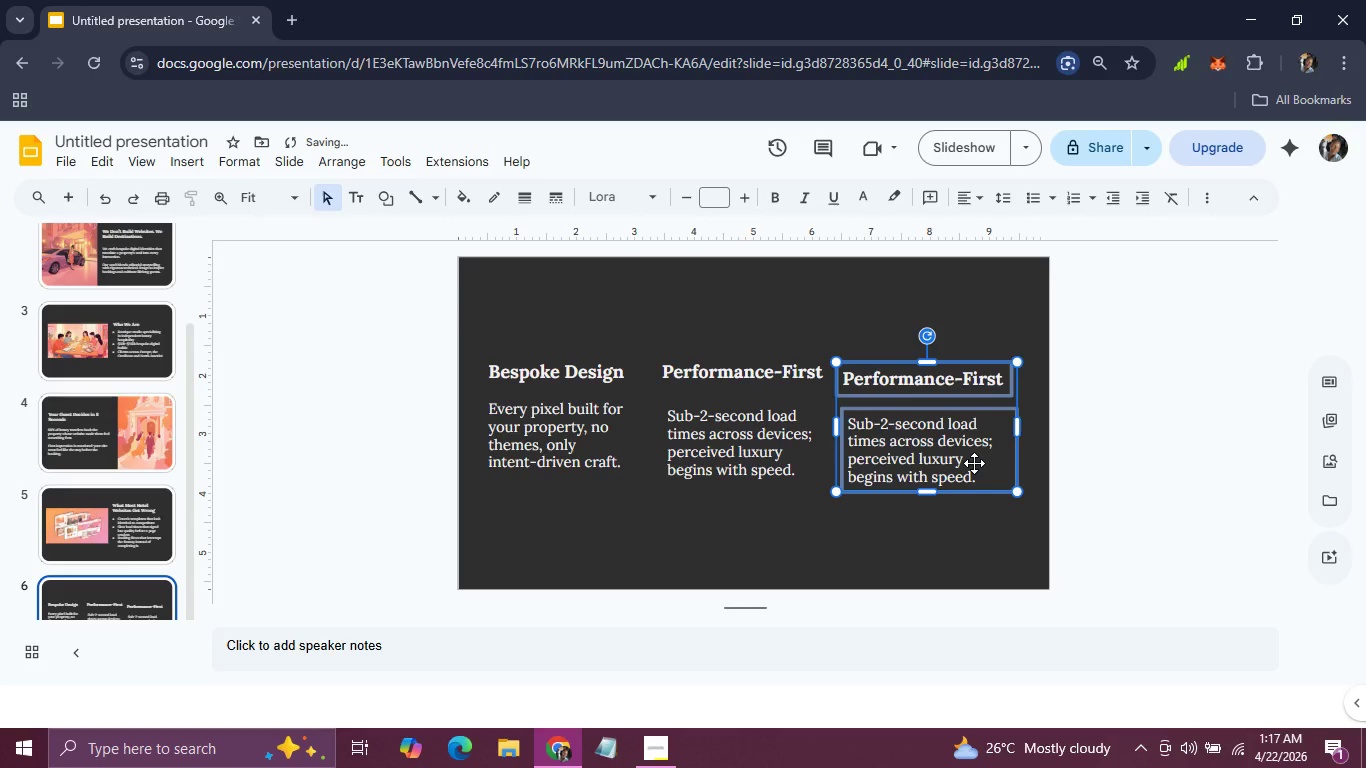 
hold_key(key=ArrowUp, duration=0.91)
 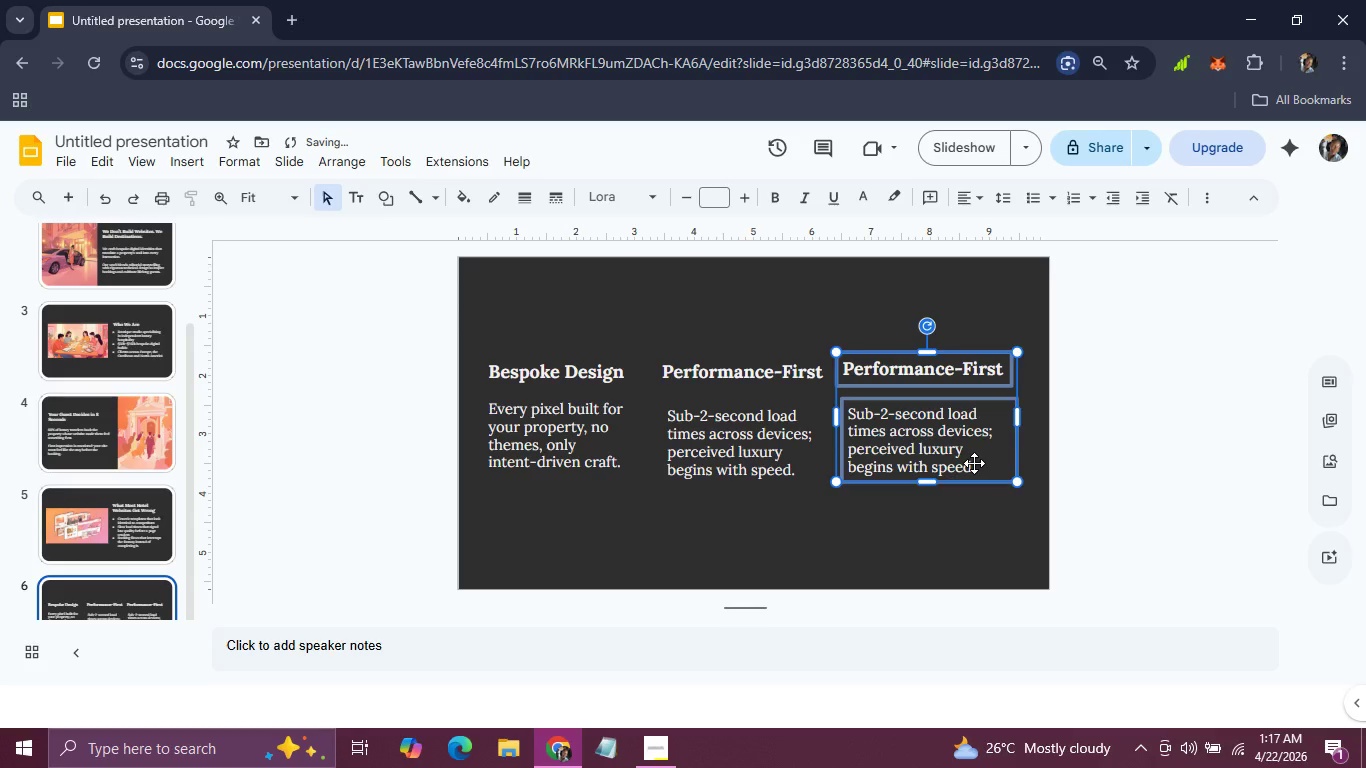 
hold_key(key=ArrowDown, duration=0.44)
 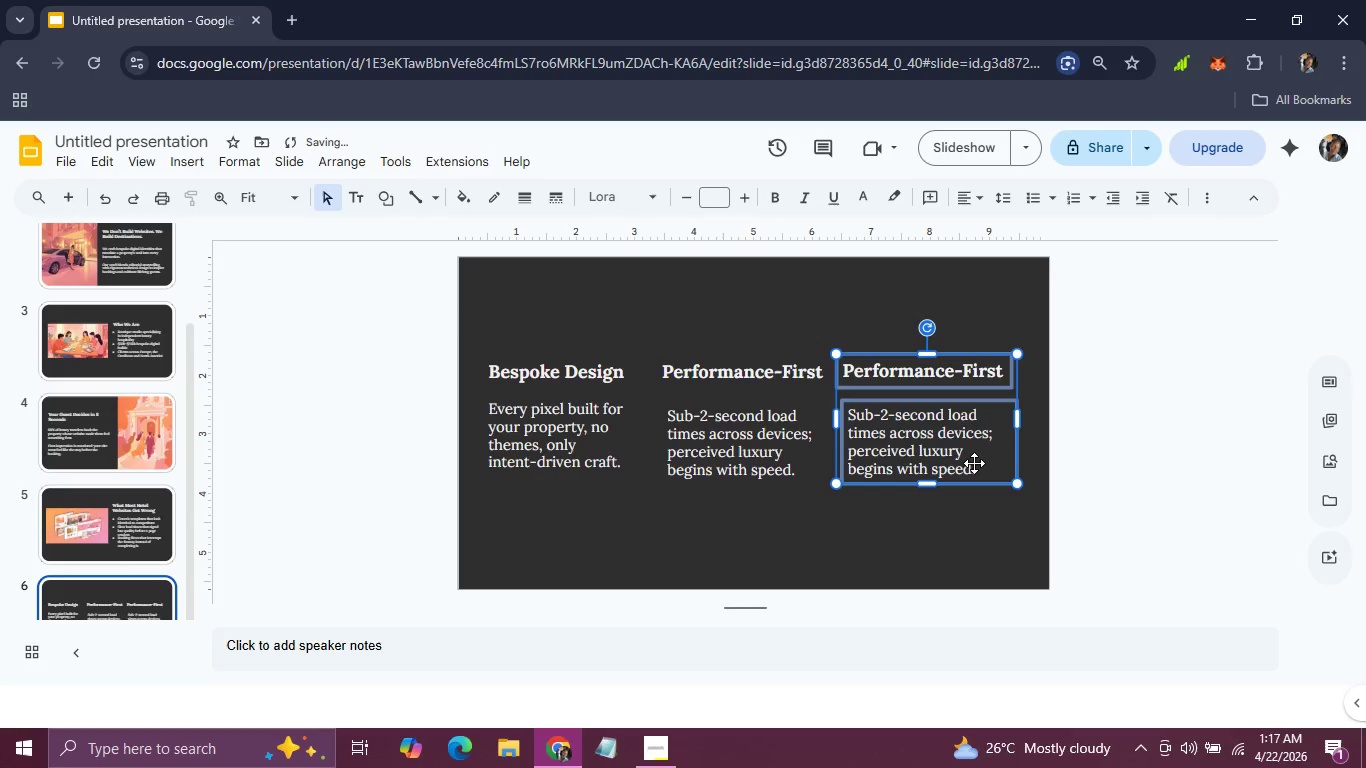 
key(ArrowDown)
 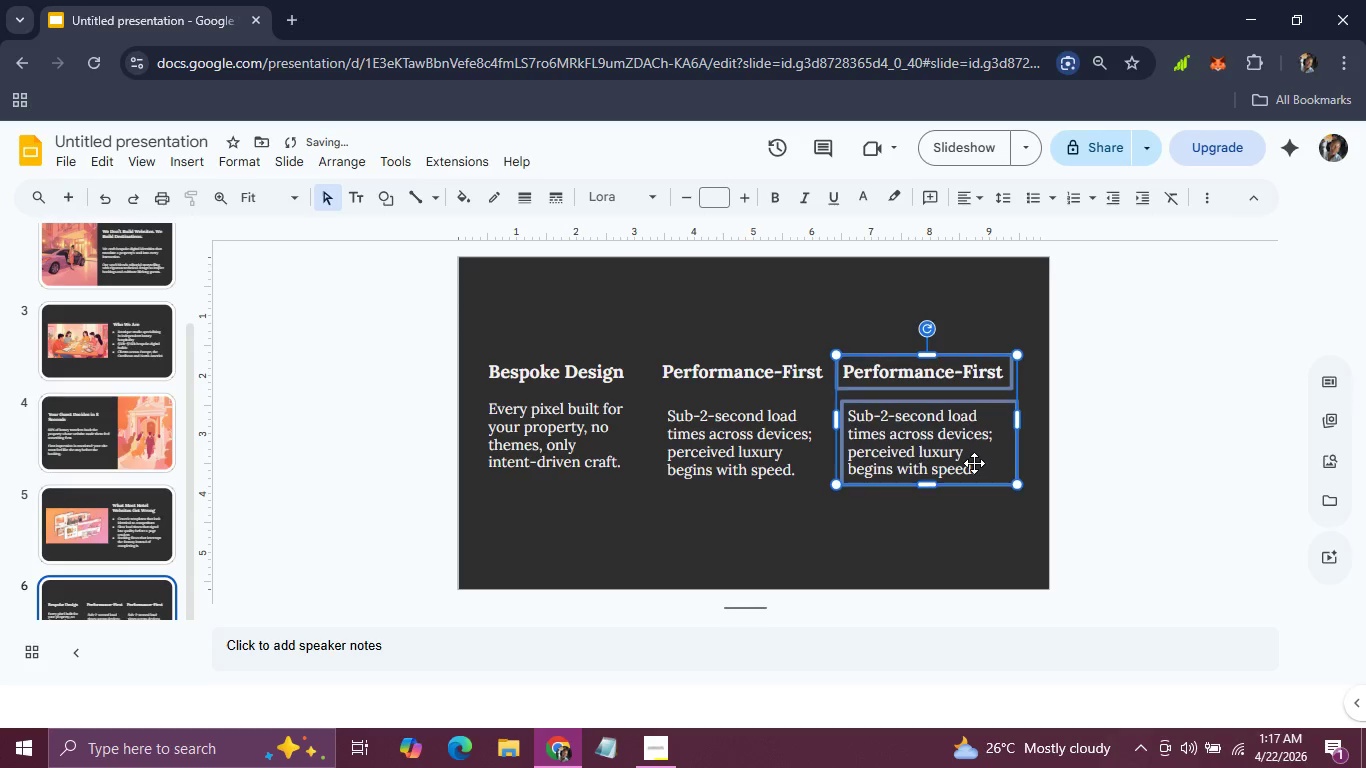 
key(ArrowDown)
 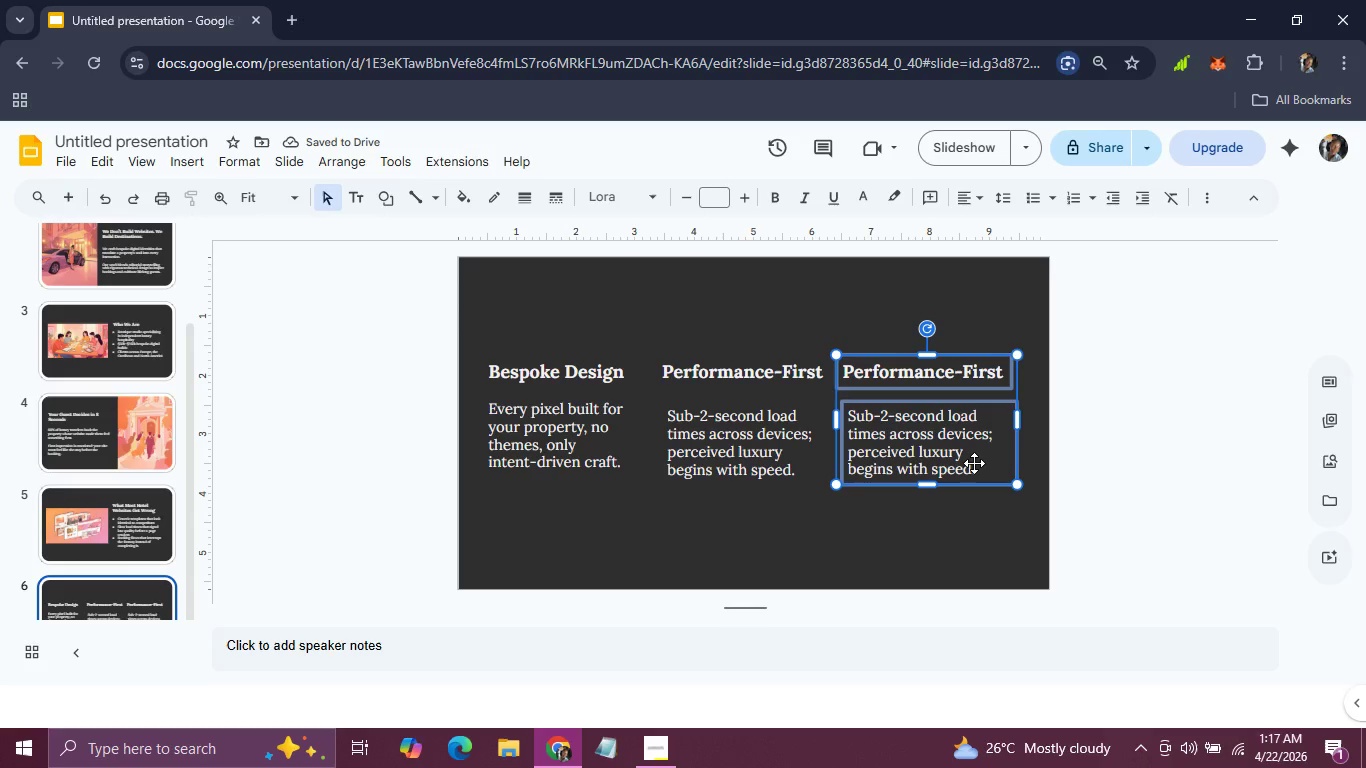 
wait(5.47)
 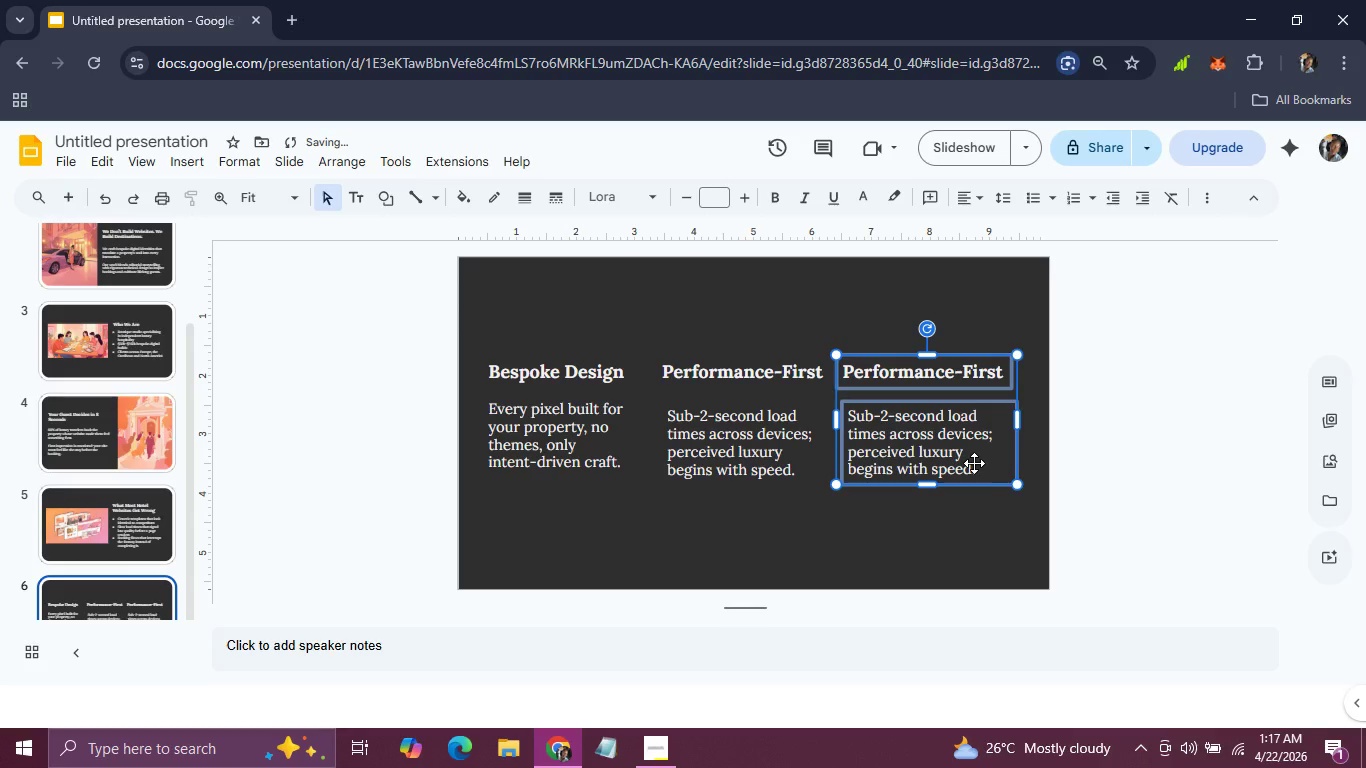 
left_click([778, 457])
 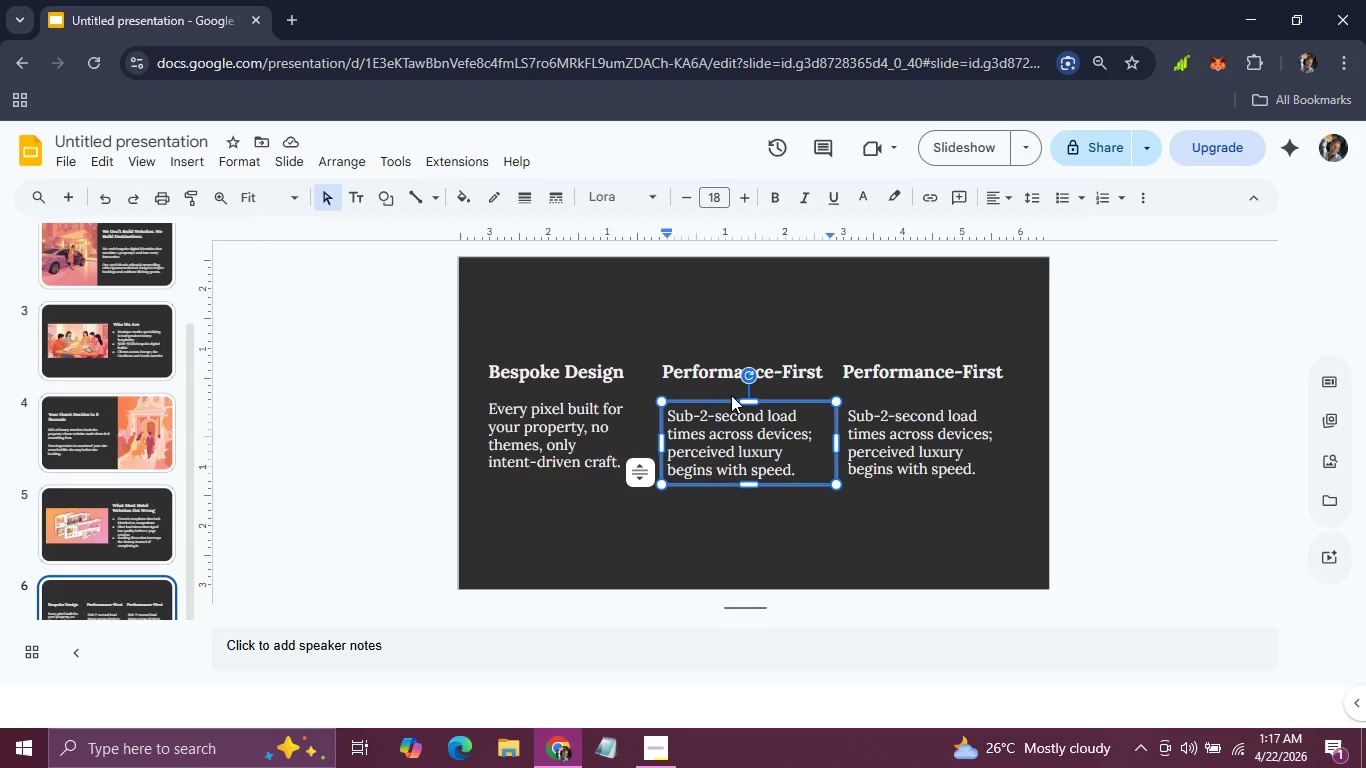 
hold_key(key=ArrowUp, duration=1.14)
 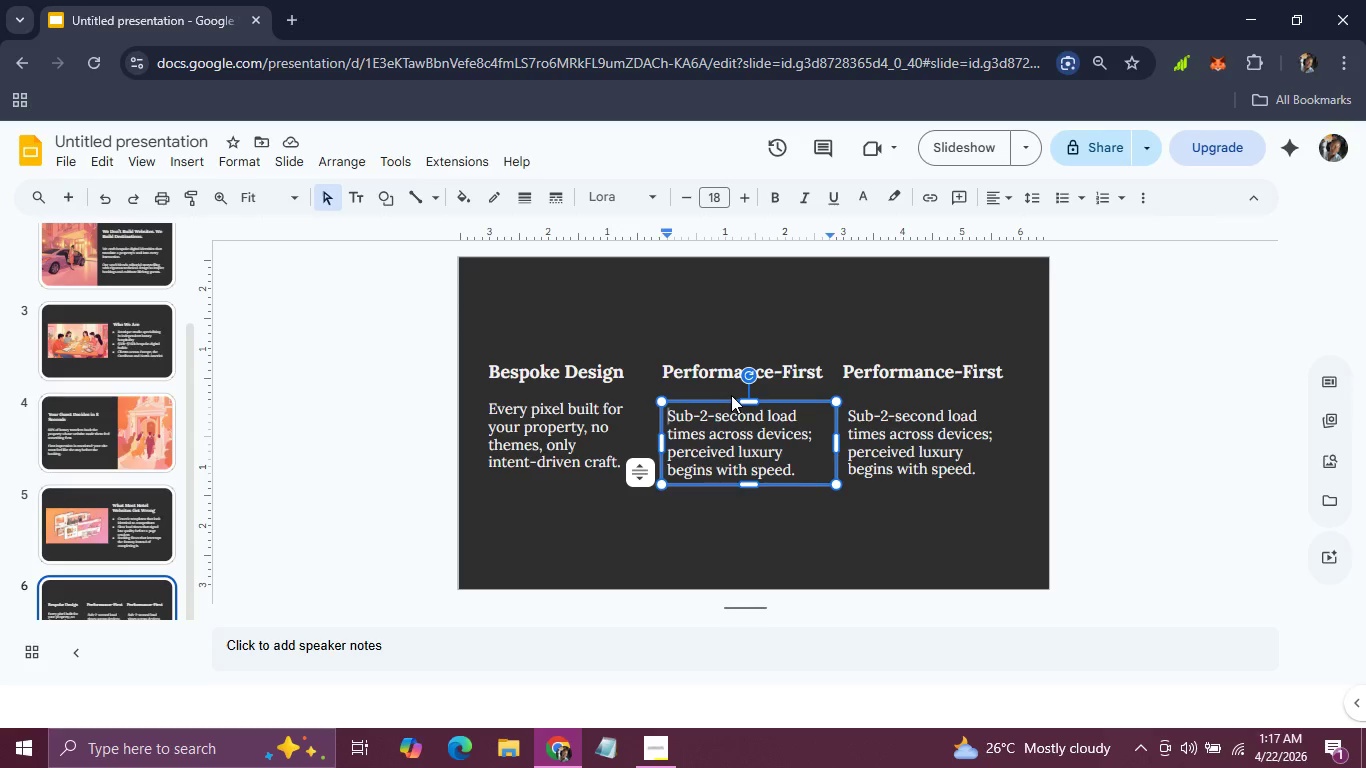 
hold_key(key=ArrowUp, duration=0.84)
 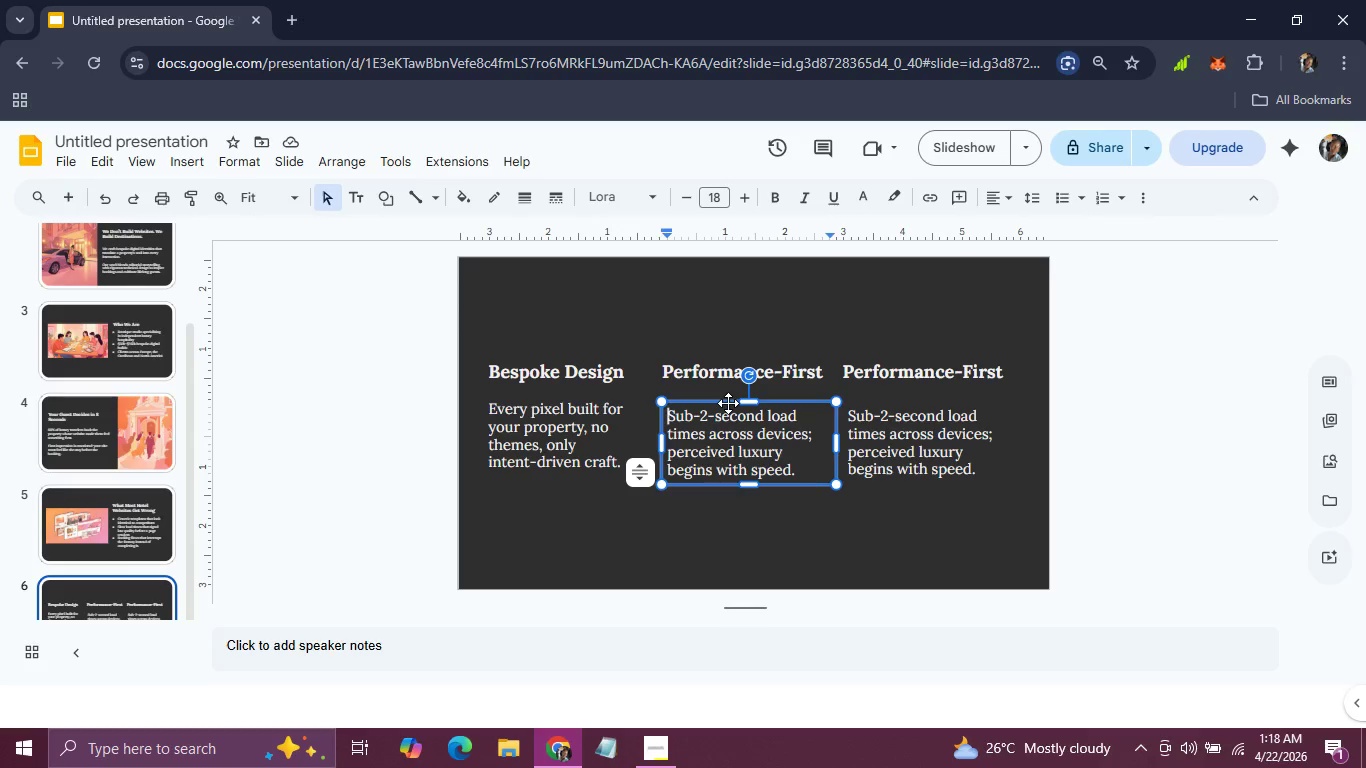 
left_click([728, 403])
 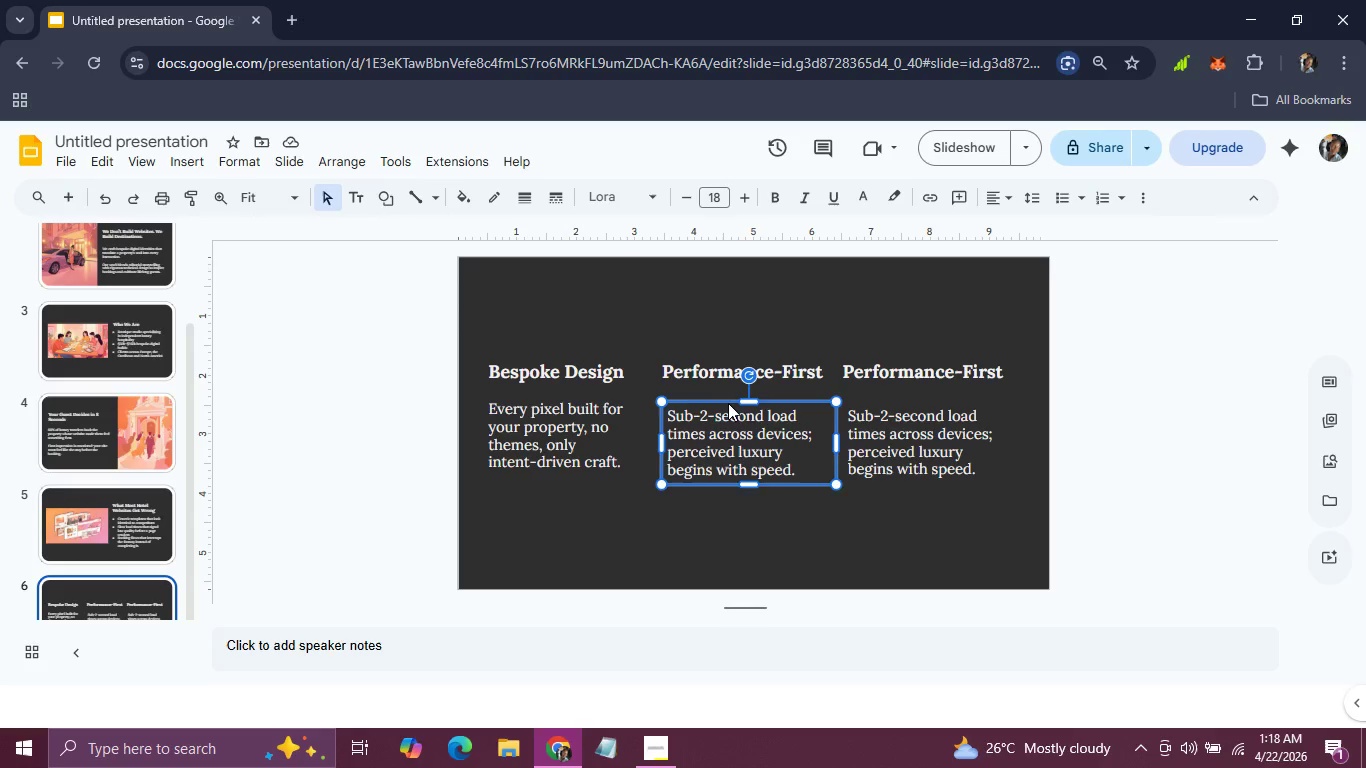 
hold_key(key=ArrowUp, duration=0.66)
 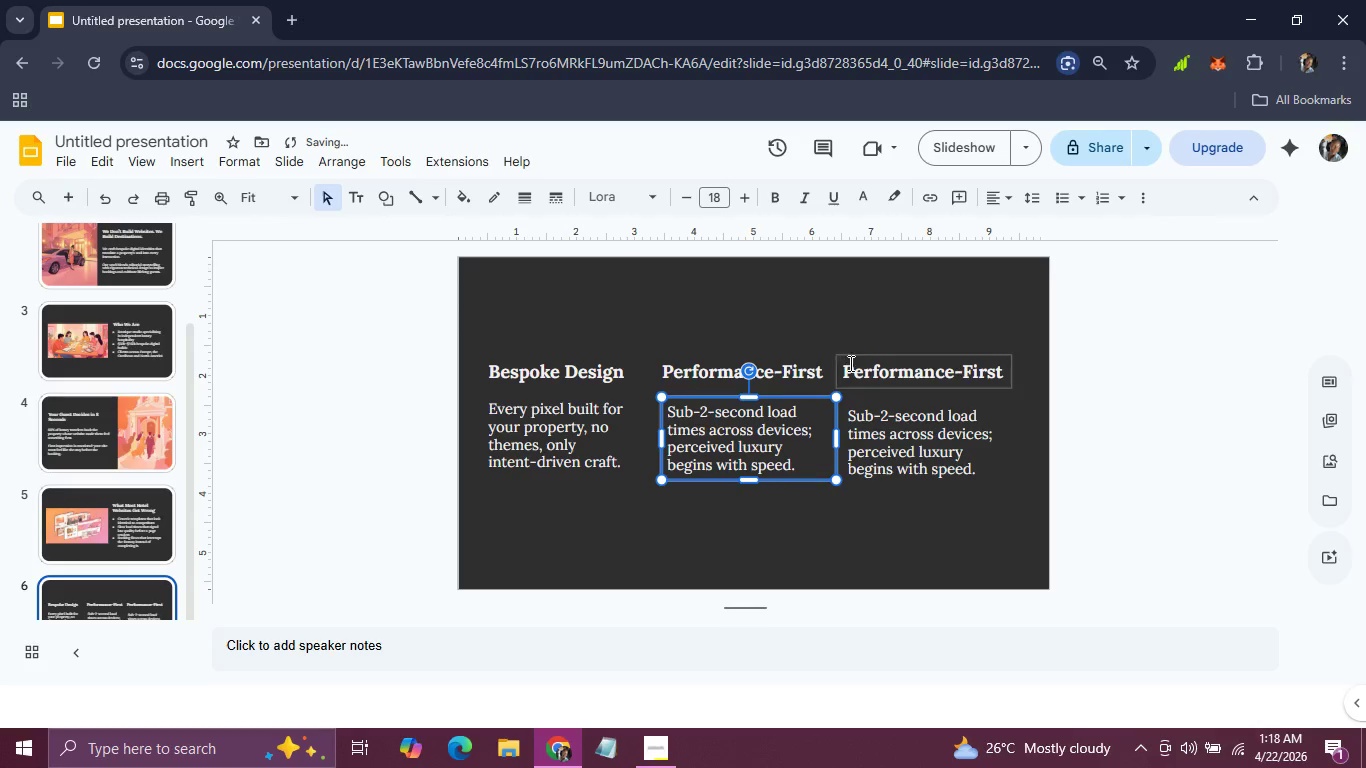 
left_click_drag(start_coordinate=[847, 365], to_coordinate=[1012, 366])
 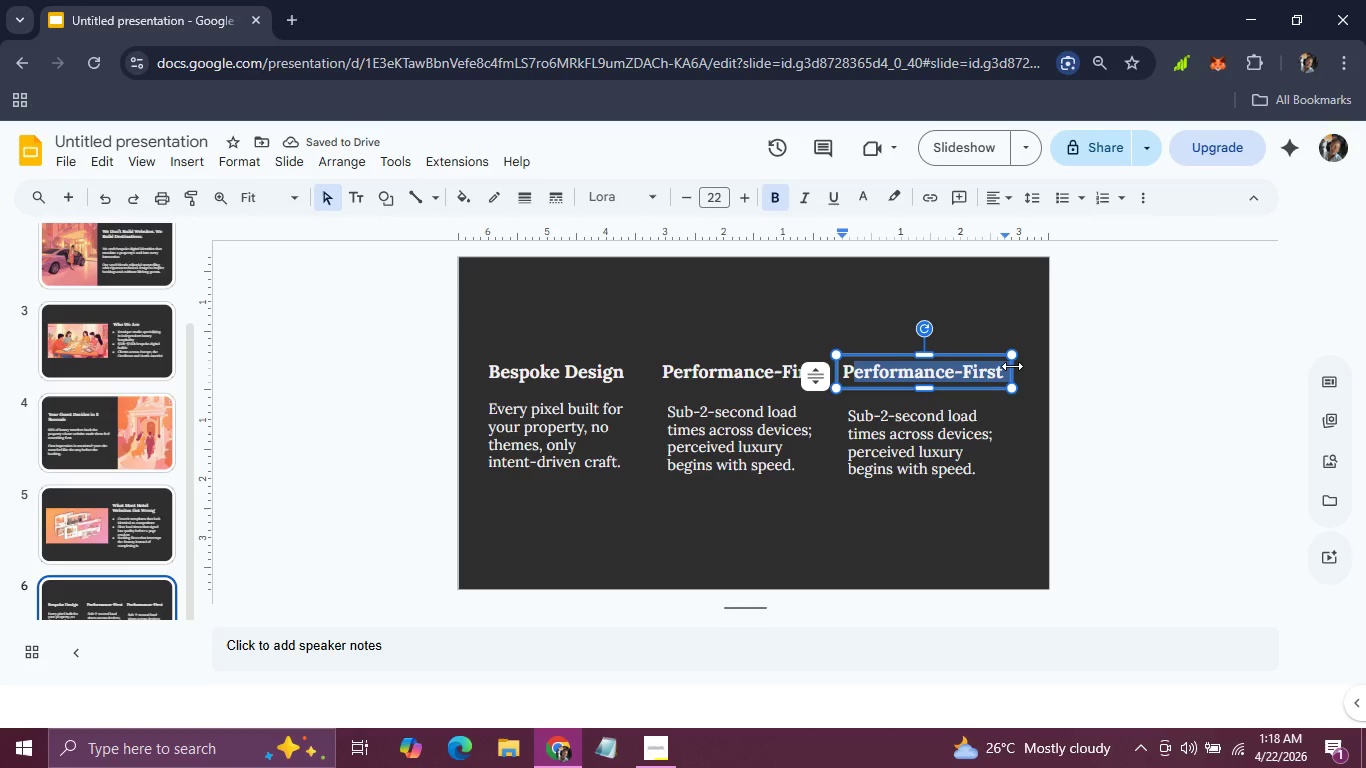 
type(Conversion Archite)
 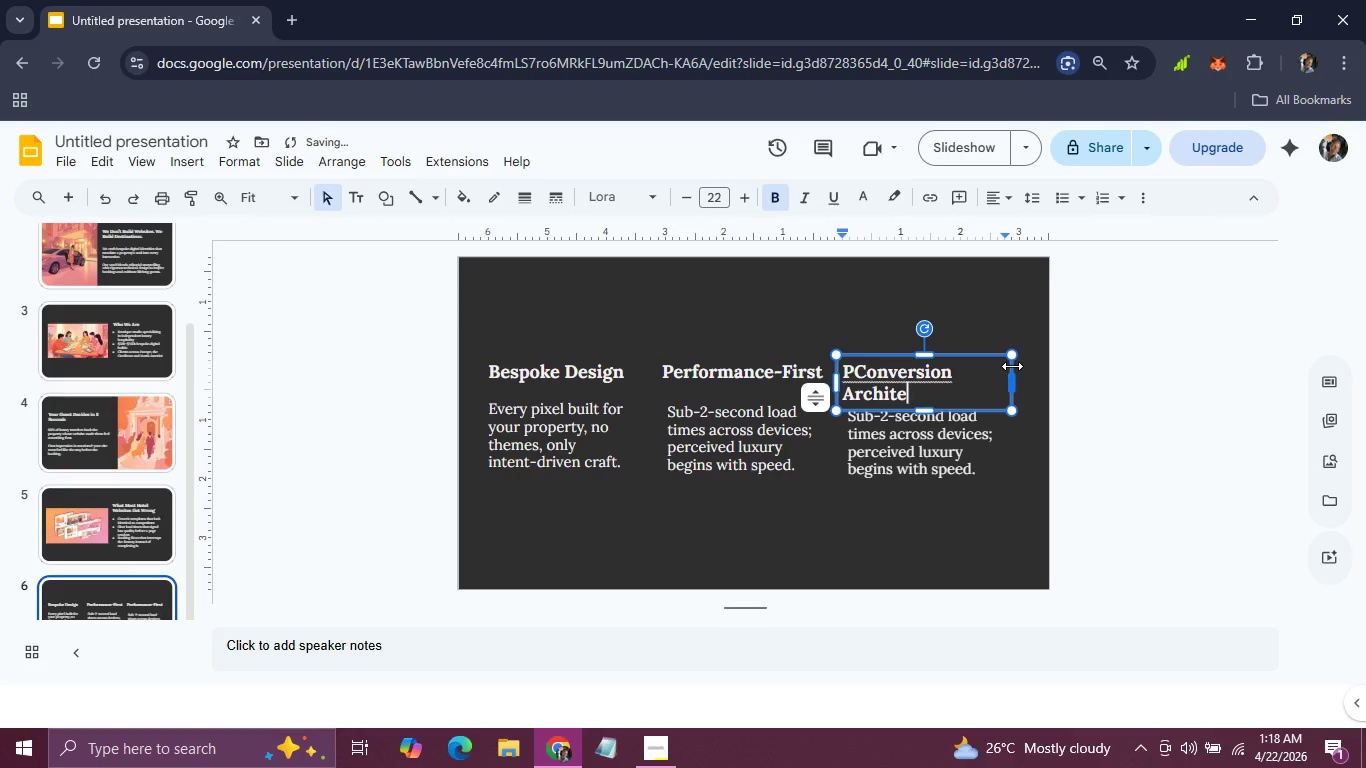 
hold_key(key=Backspace, duration=1.5)
 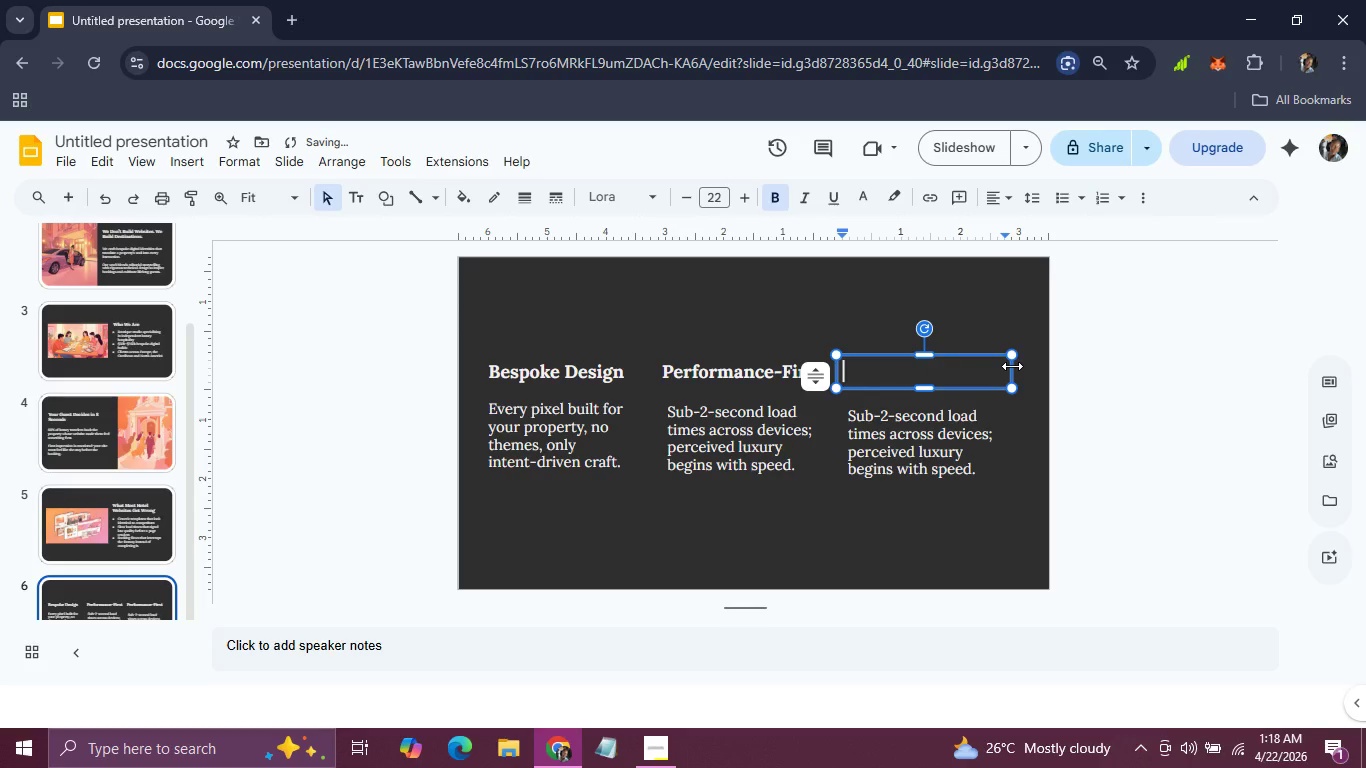 
type(Cone)
key(Backspace)
type(versu)
key(Backspace)
type(ion Architecture)
 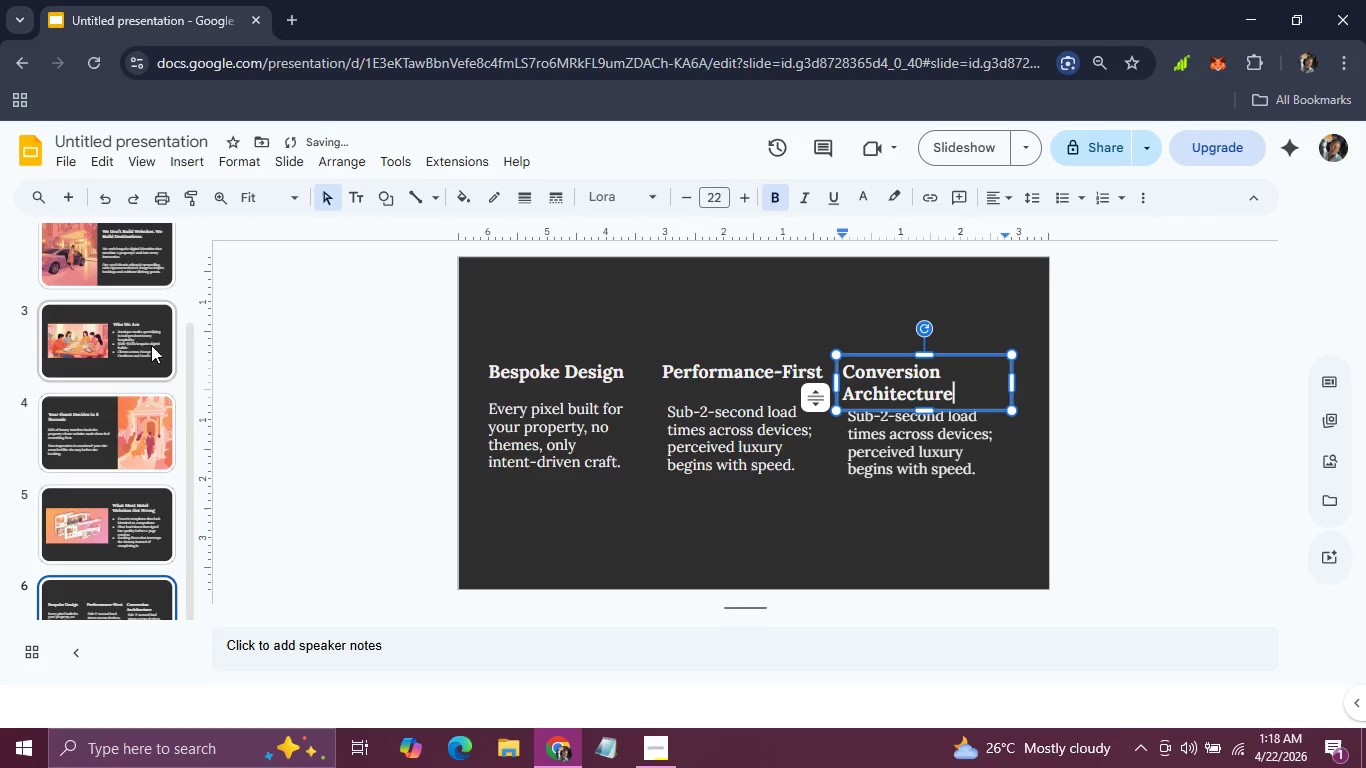 
left_click([114, 290])
 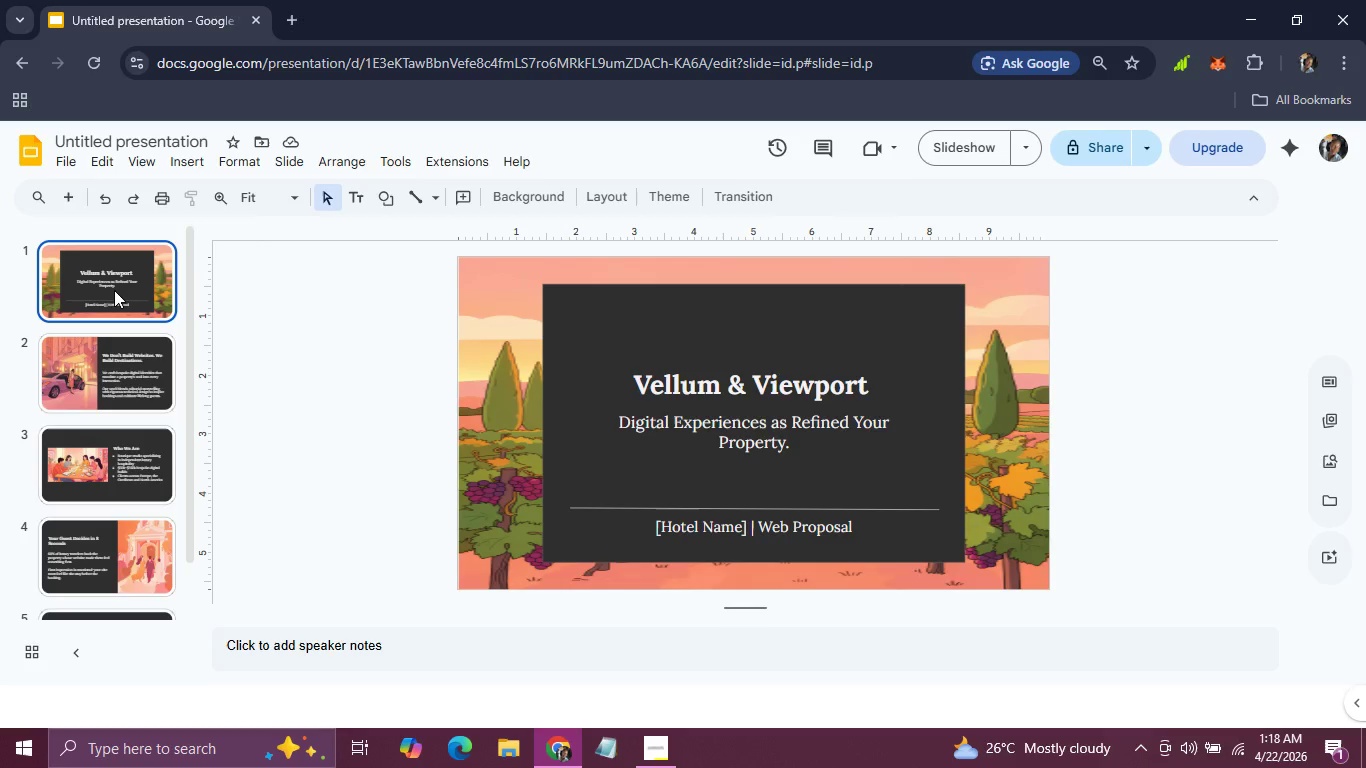 
scroll: coordinate [114, 342], scroll_direction: up, amount: 10.0
 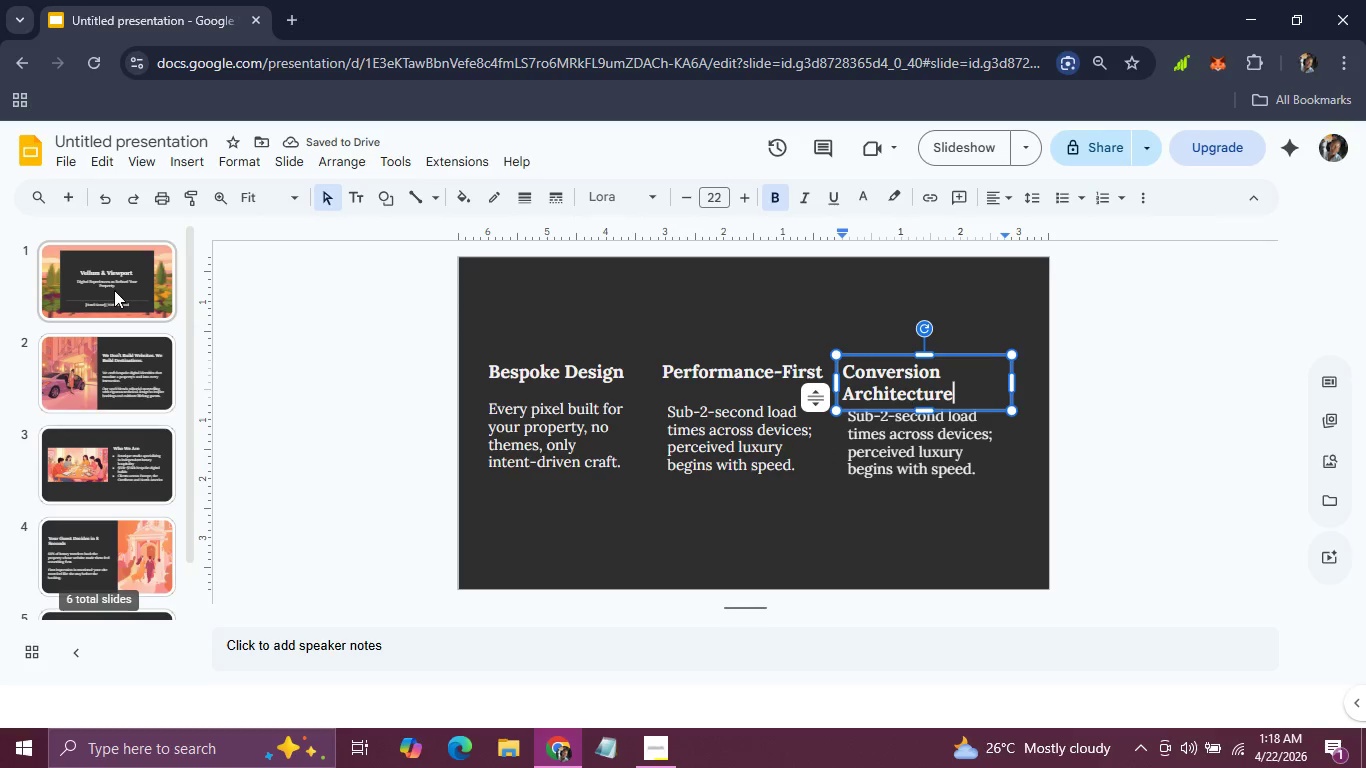 
wait(13.92)
 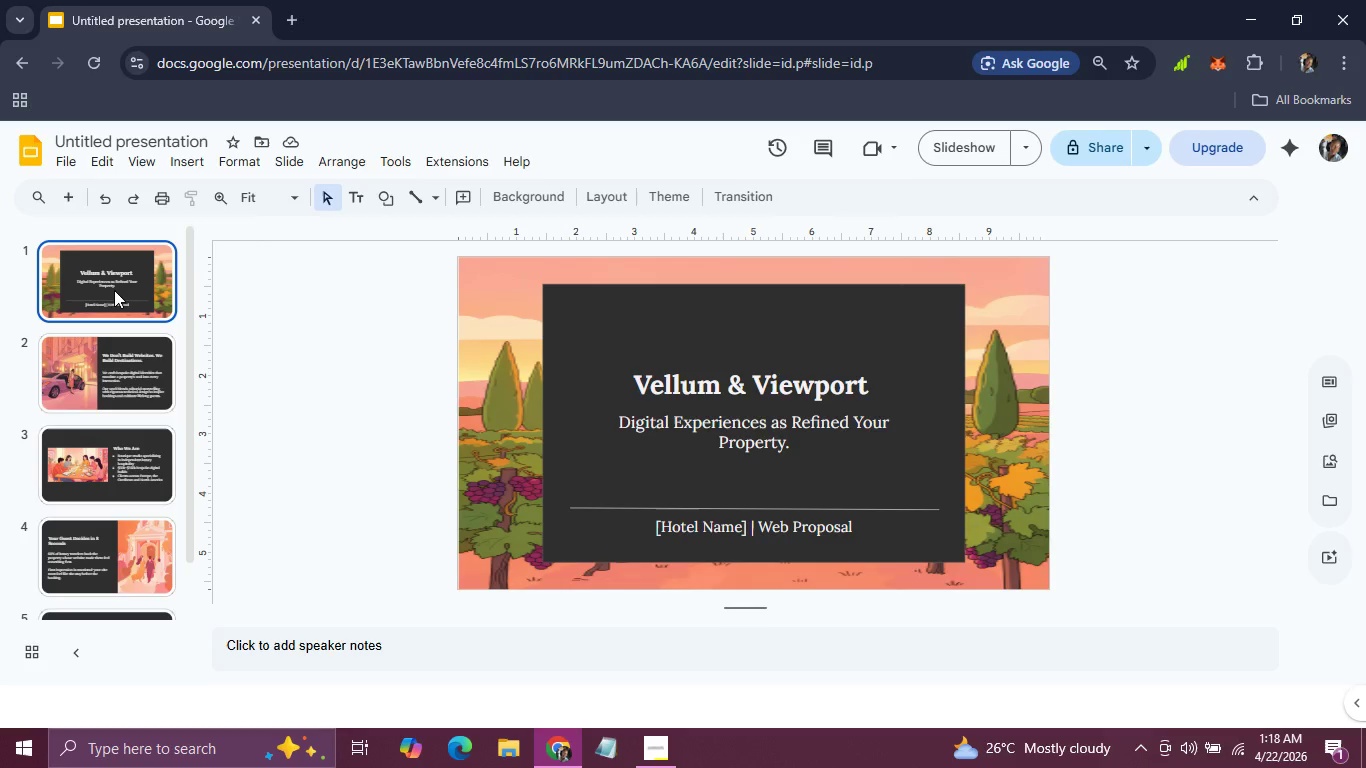 
left_click([697, 379])
 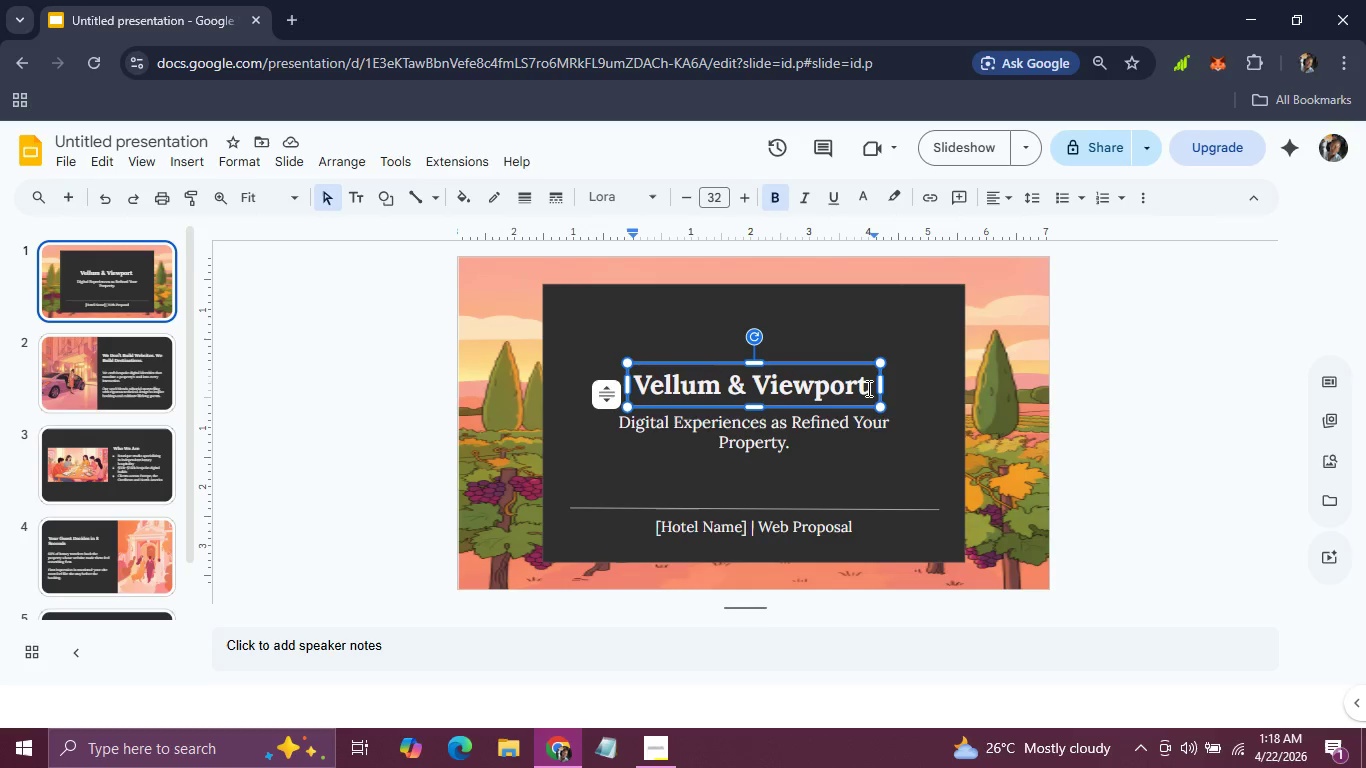 
left_click_drag(start_coordinate=[867, 388], to_coordinate=[618, 366])
 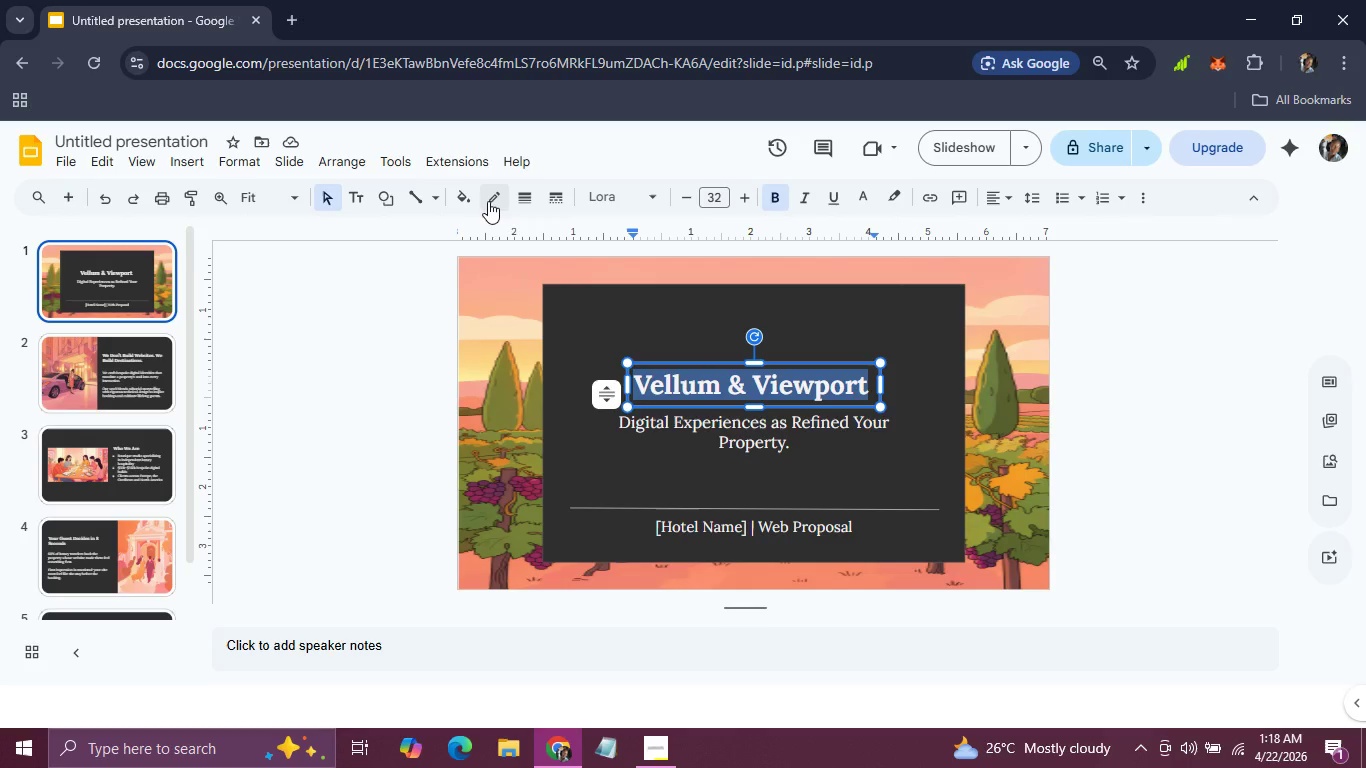 
left_click([488, 201])
 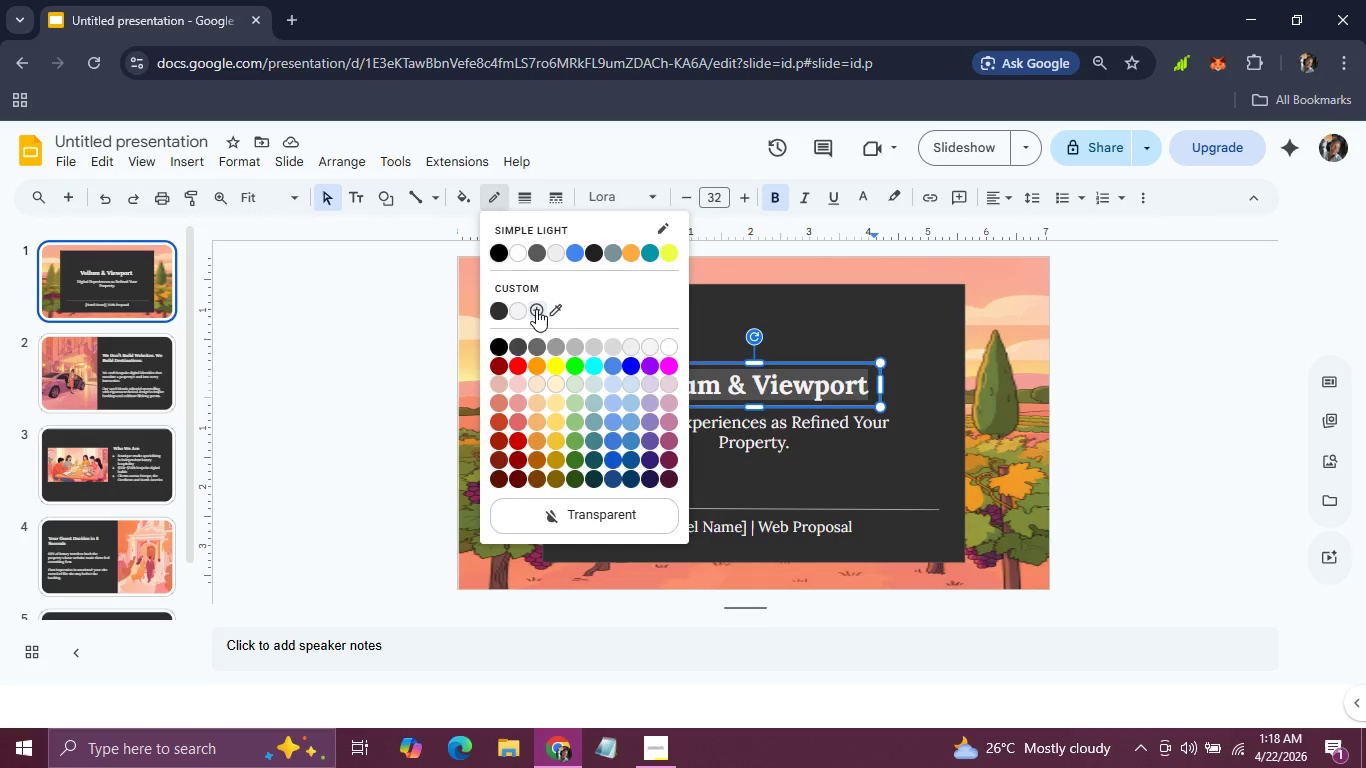 
left_click([534, 308])
 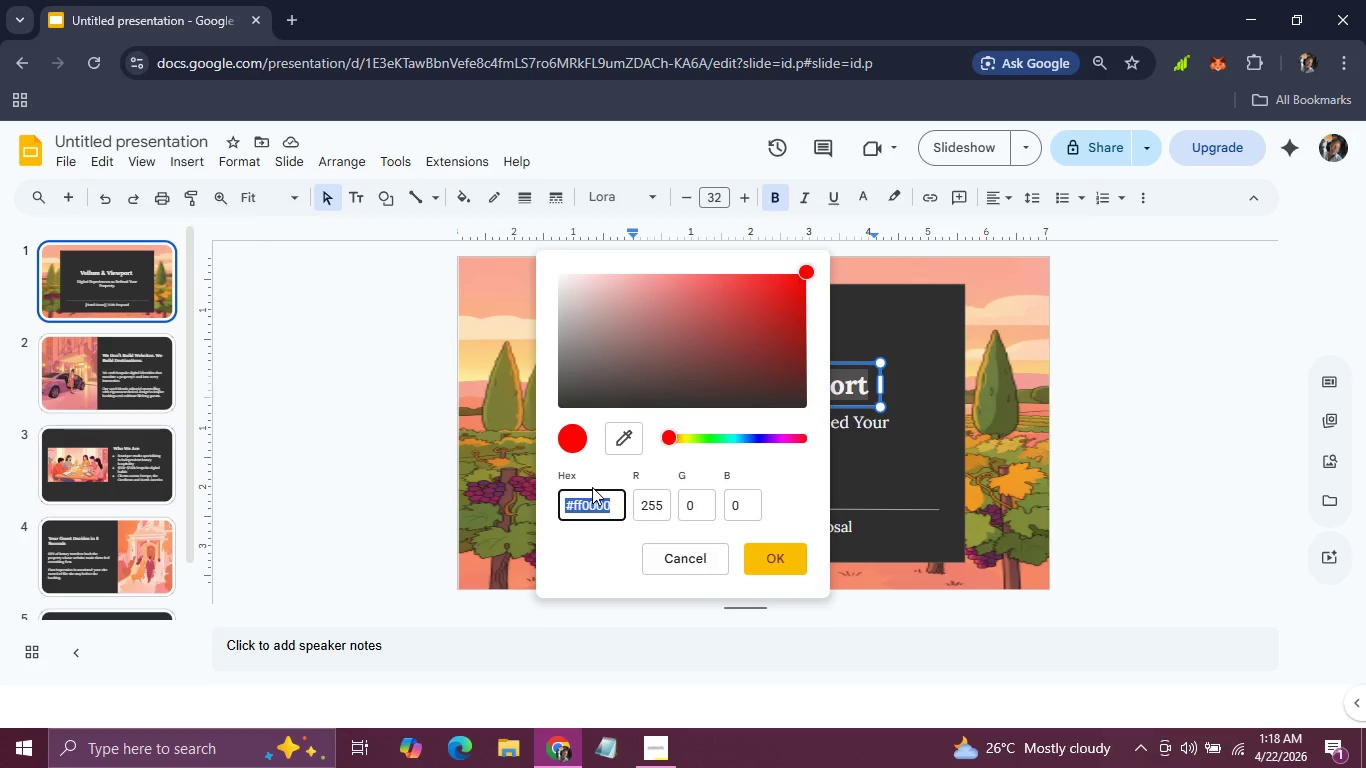 
type(c9)
 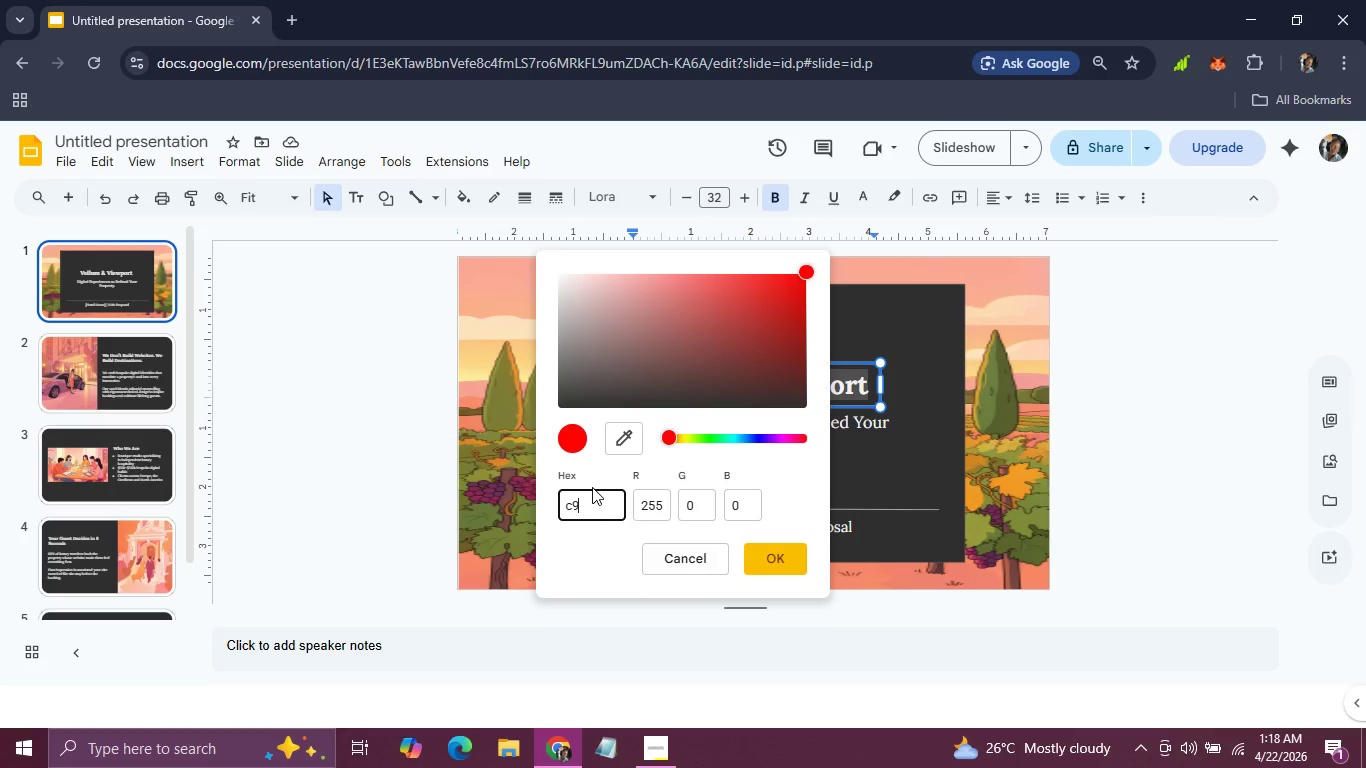 
type(a227)
 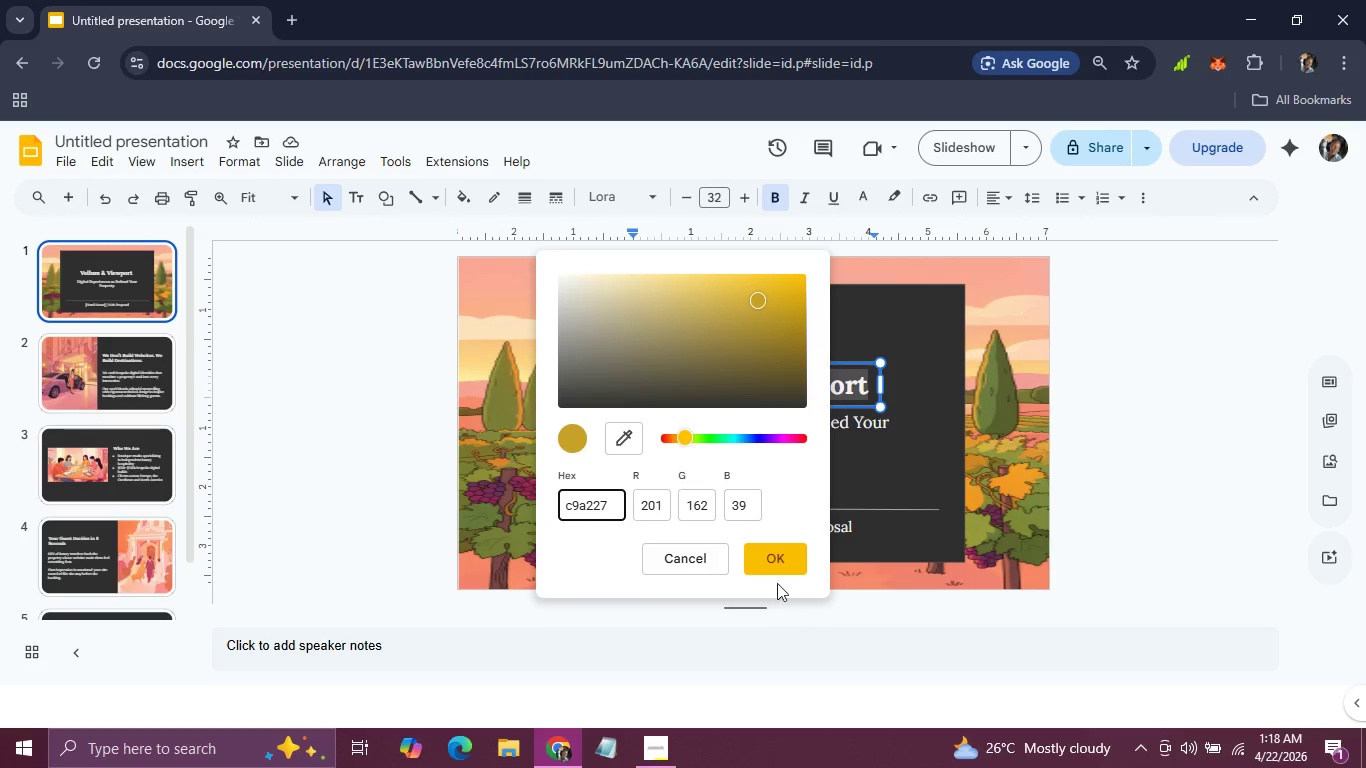 
left_click([777, 572])
 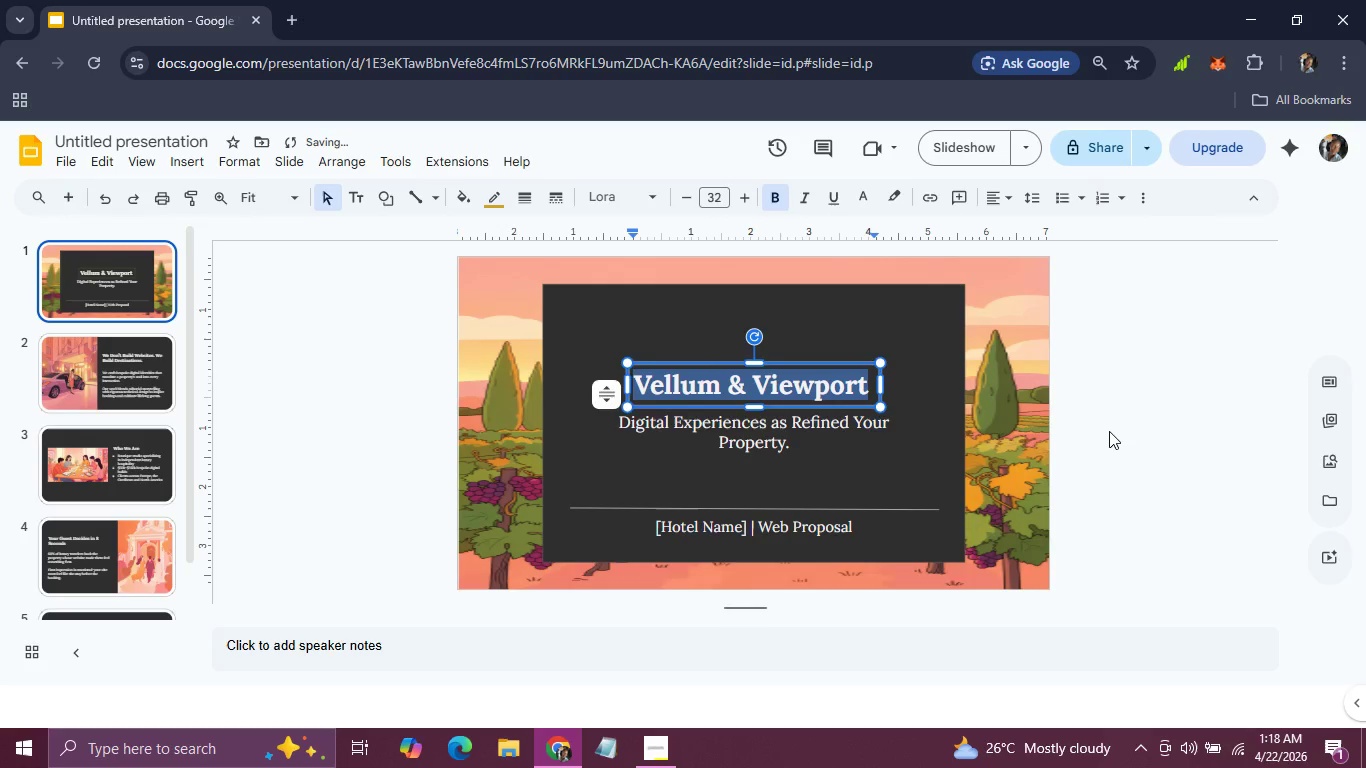 
left_click([1109, 431])
 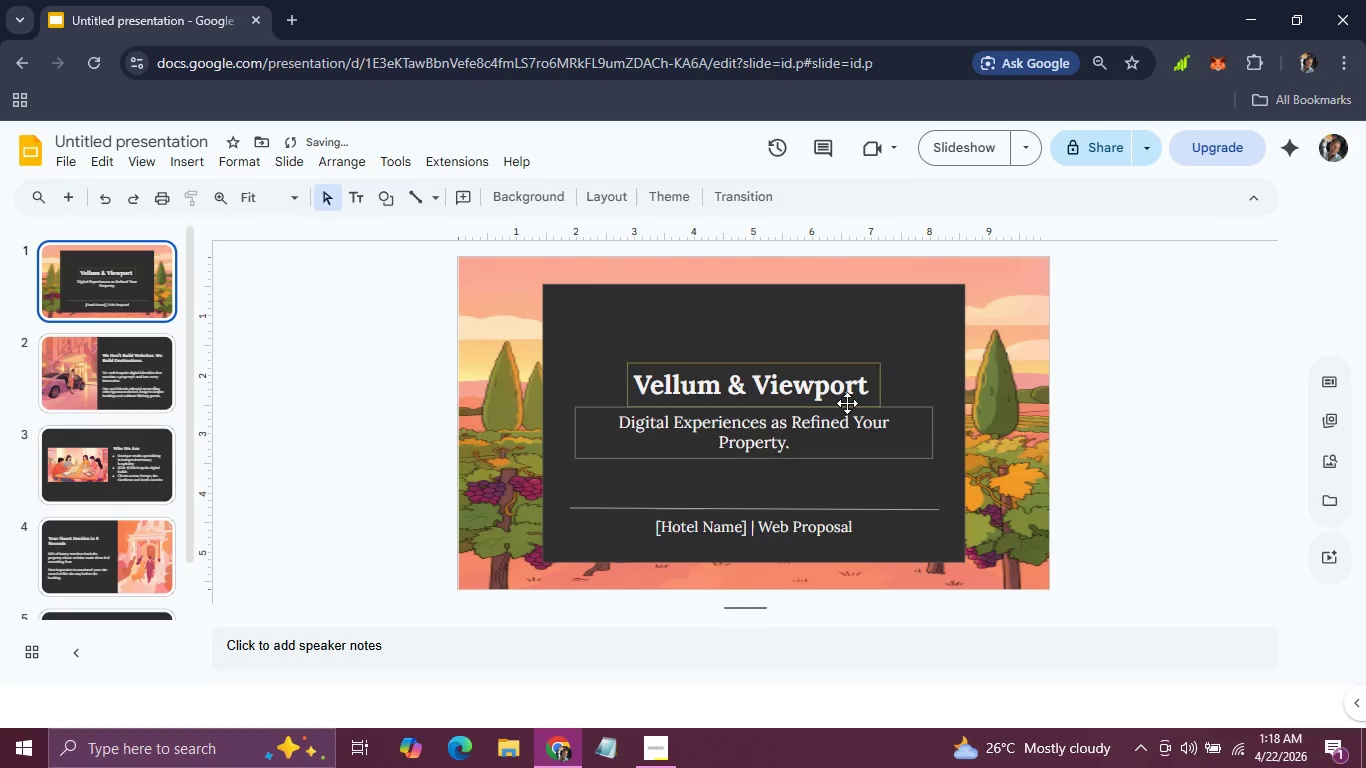 
left_click([847, 403])
 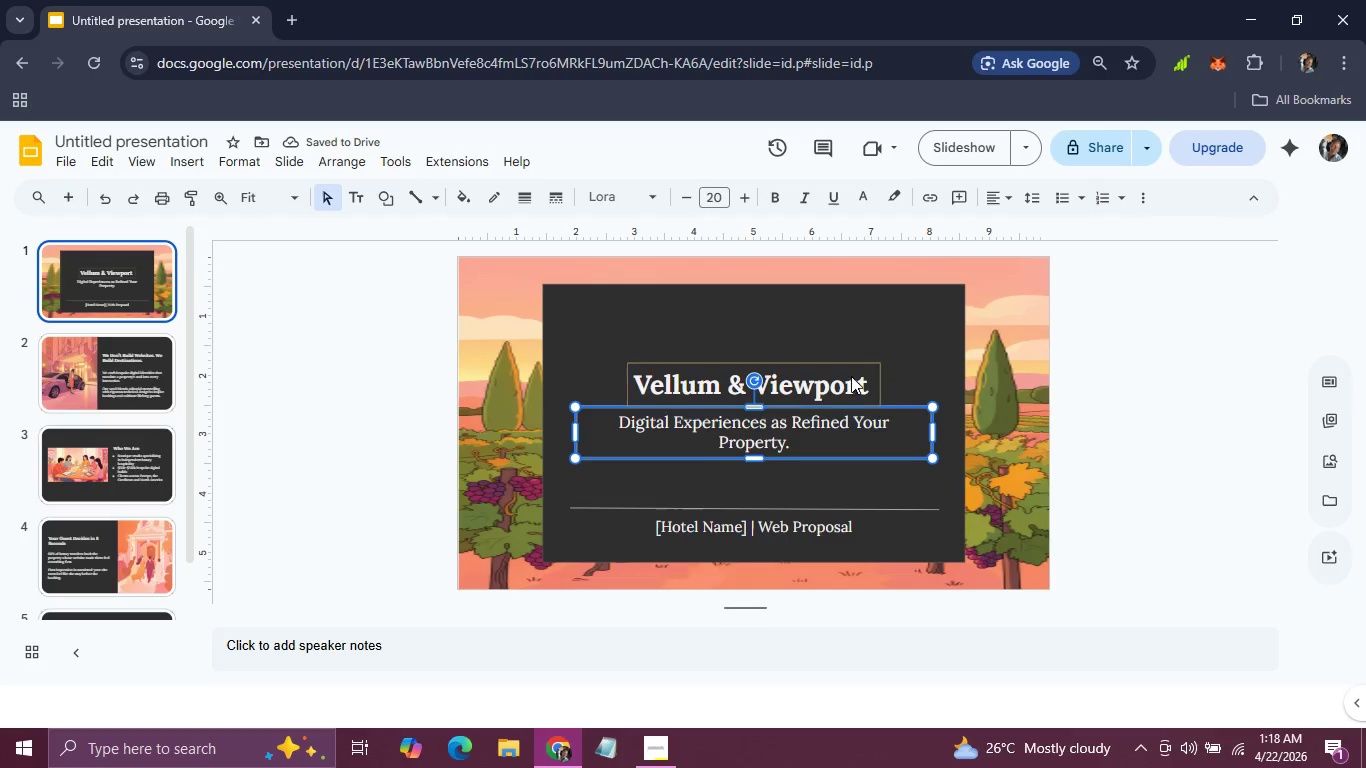 
left_click([851, 376])
 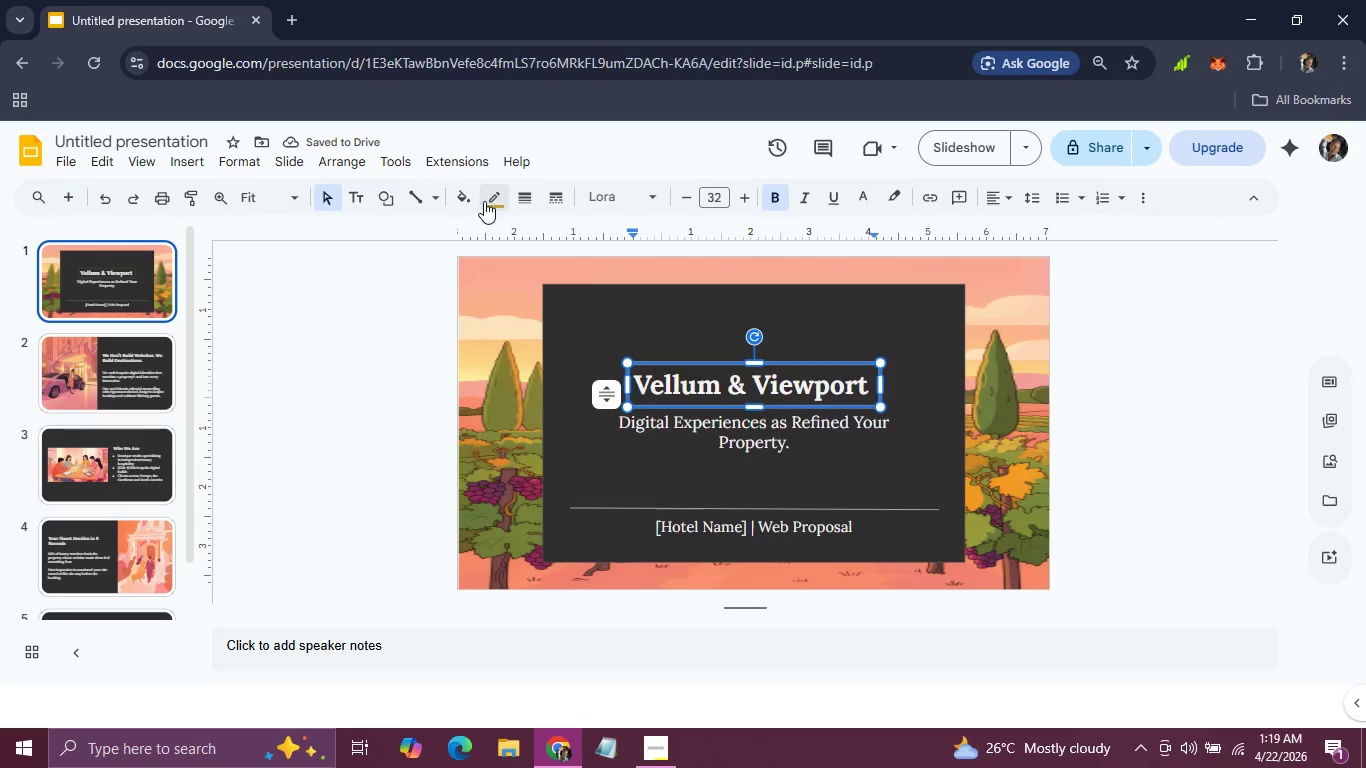 
left_click([479, 200])
 